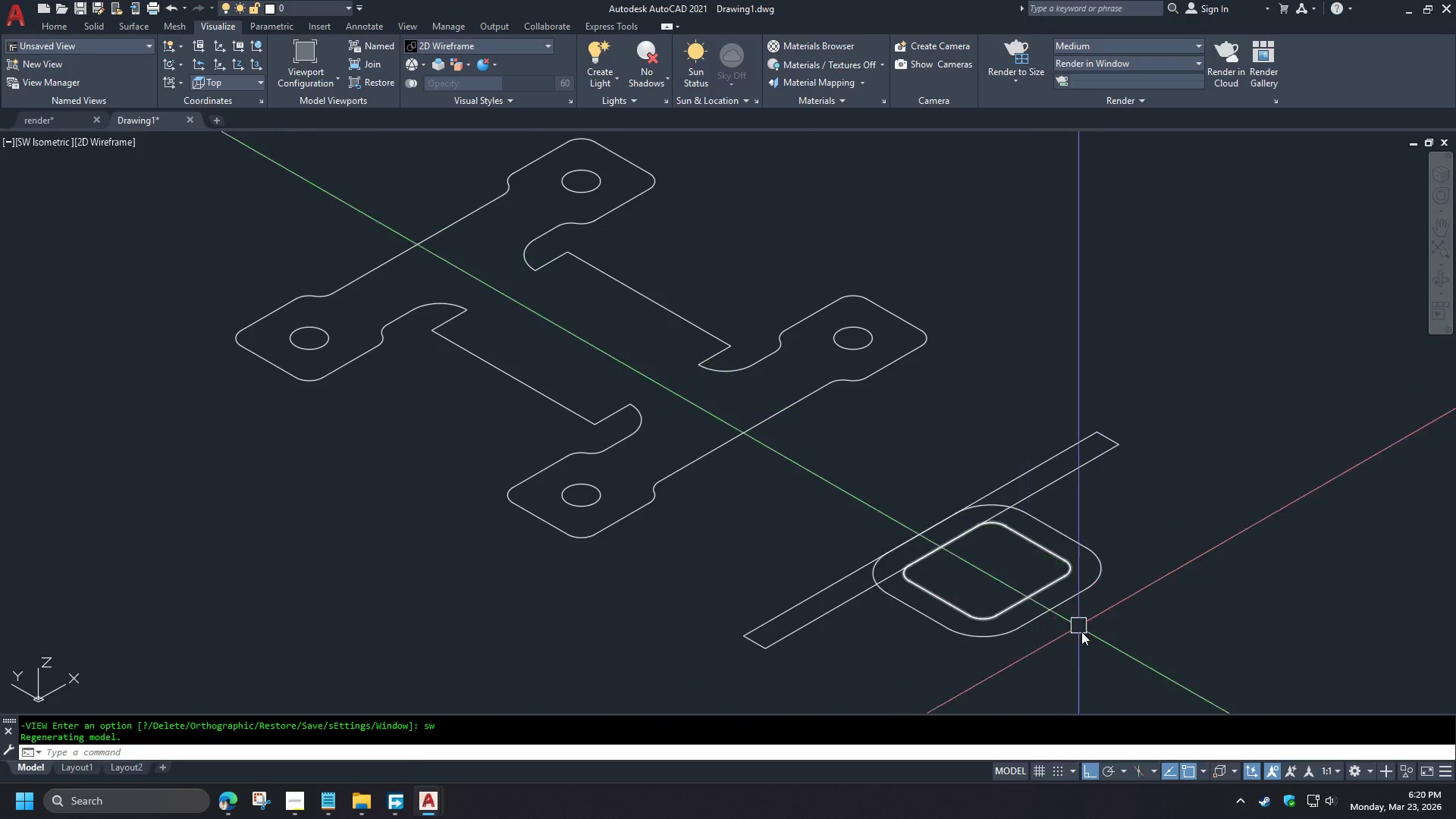 
left_click_drag(start_coordinate=[1084, 666], to_coordinate=[1076, 656])
 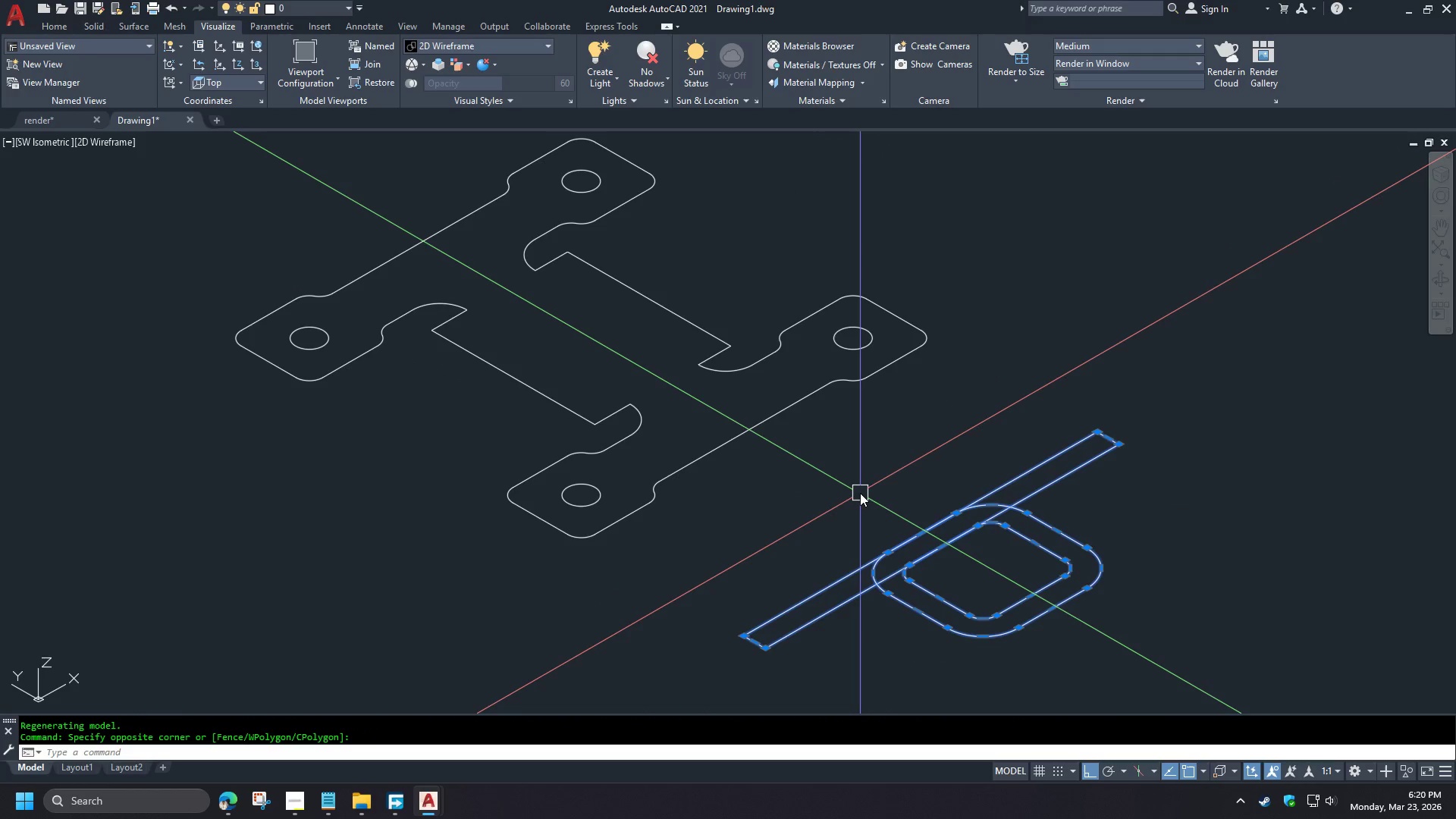 
scroll: coordinate [507, 384], scroll_direction: up, amount: 3.0
 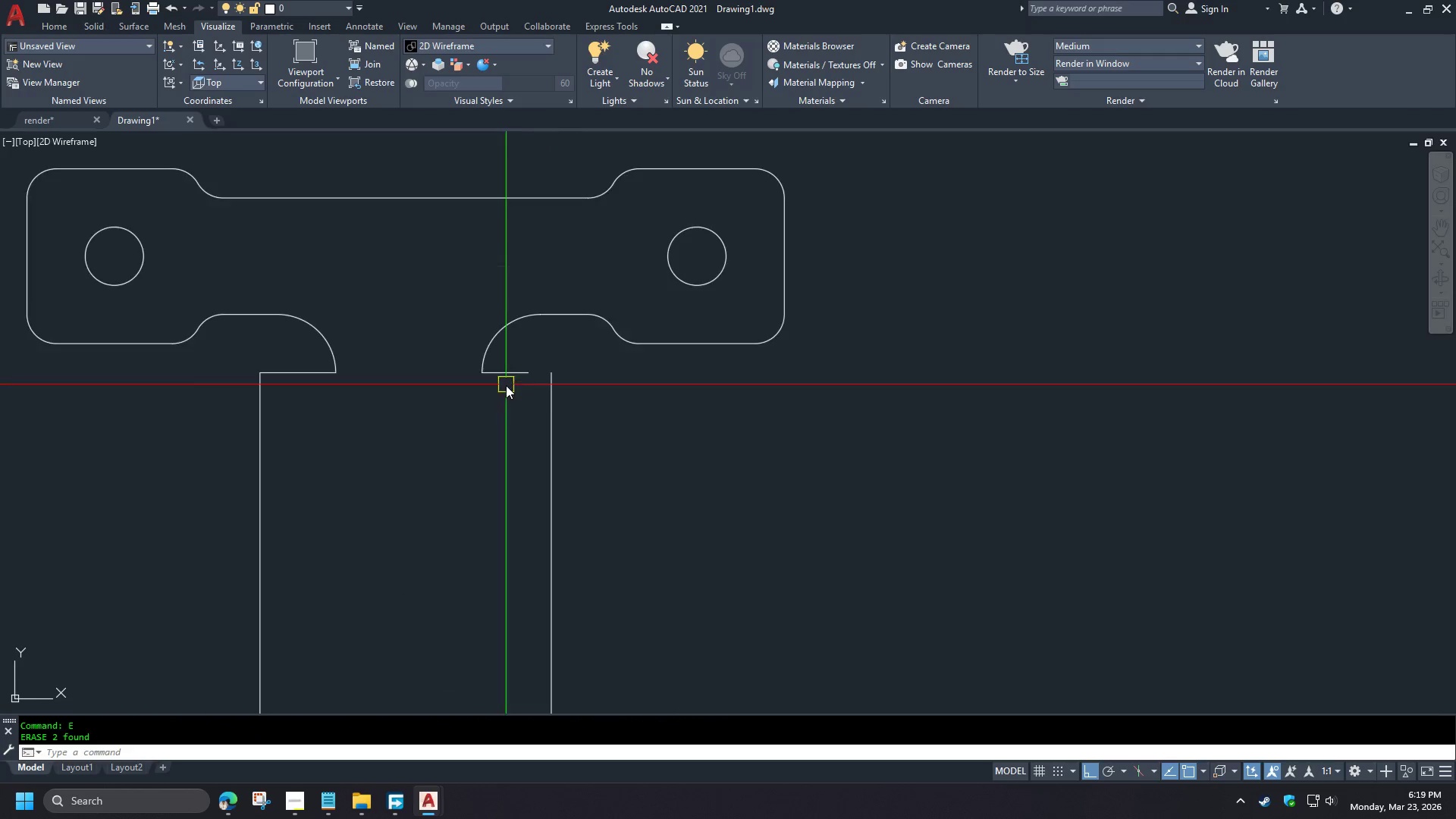 
key(R)
 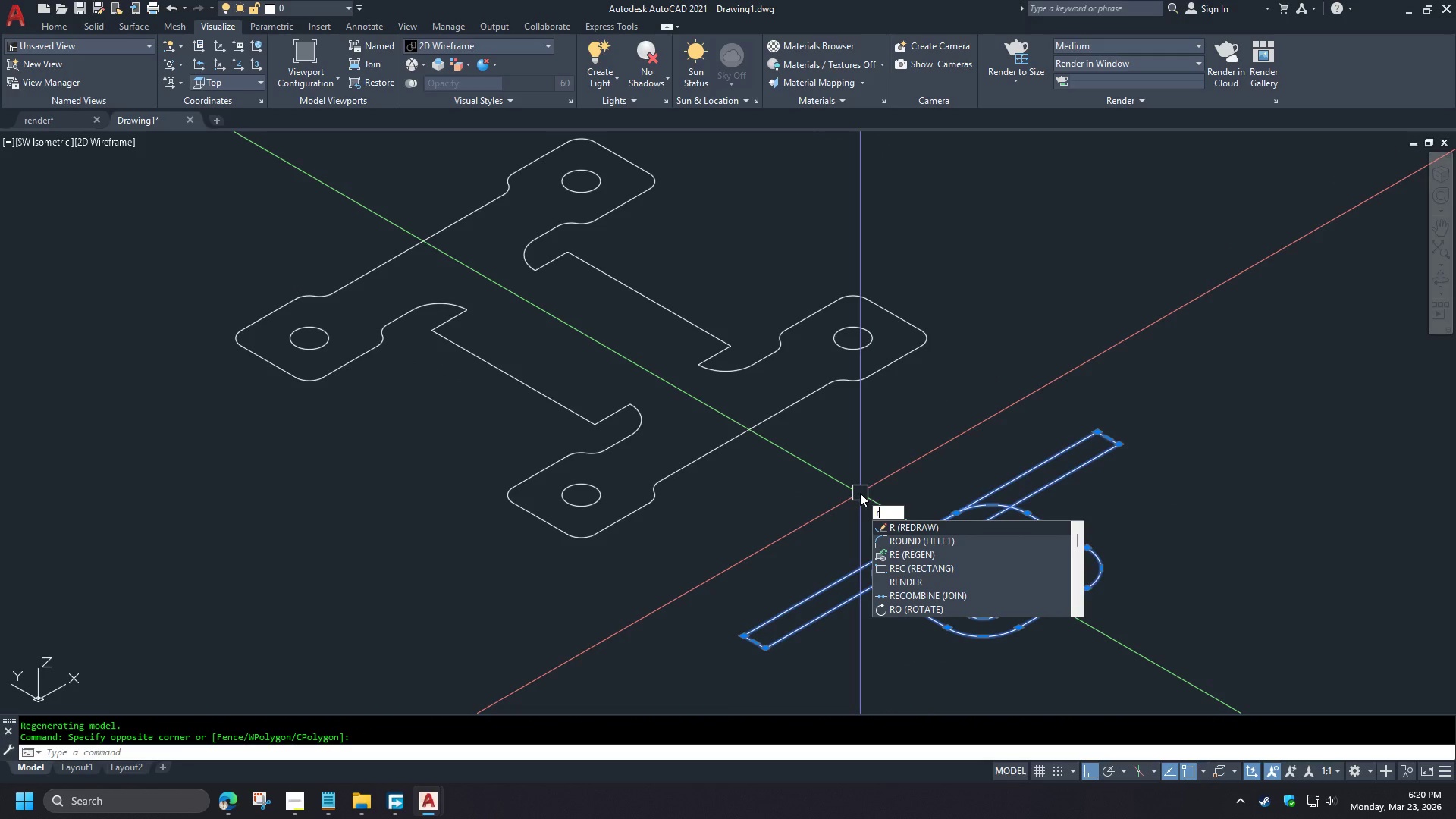 
scroll: coordinate [477, 419], scroll_direction: down, amount: 4.0
 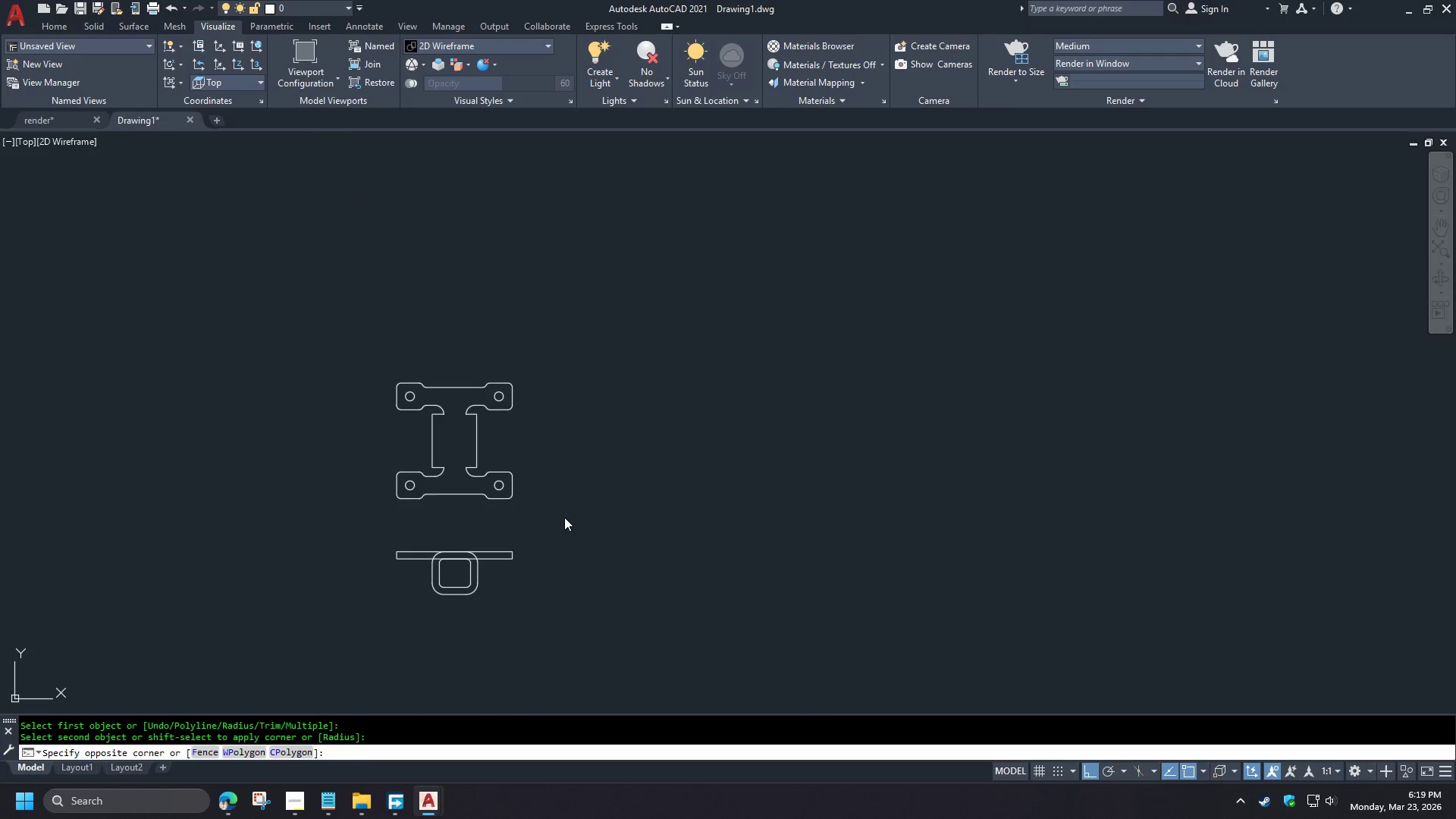 
key(O)
 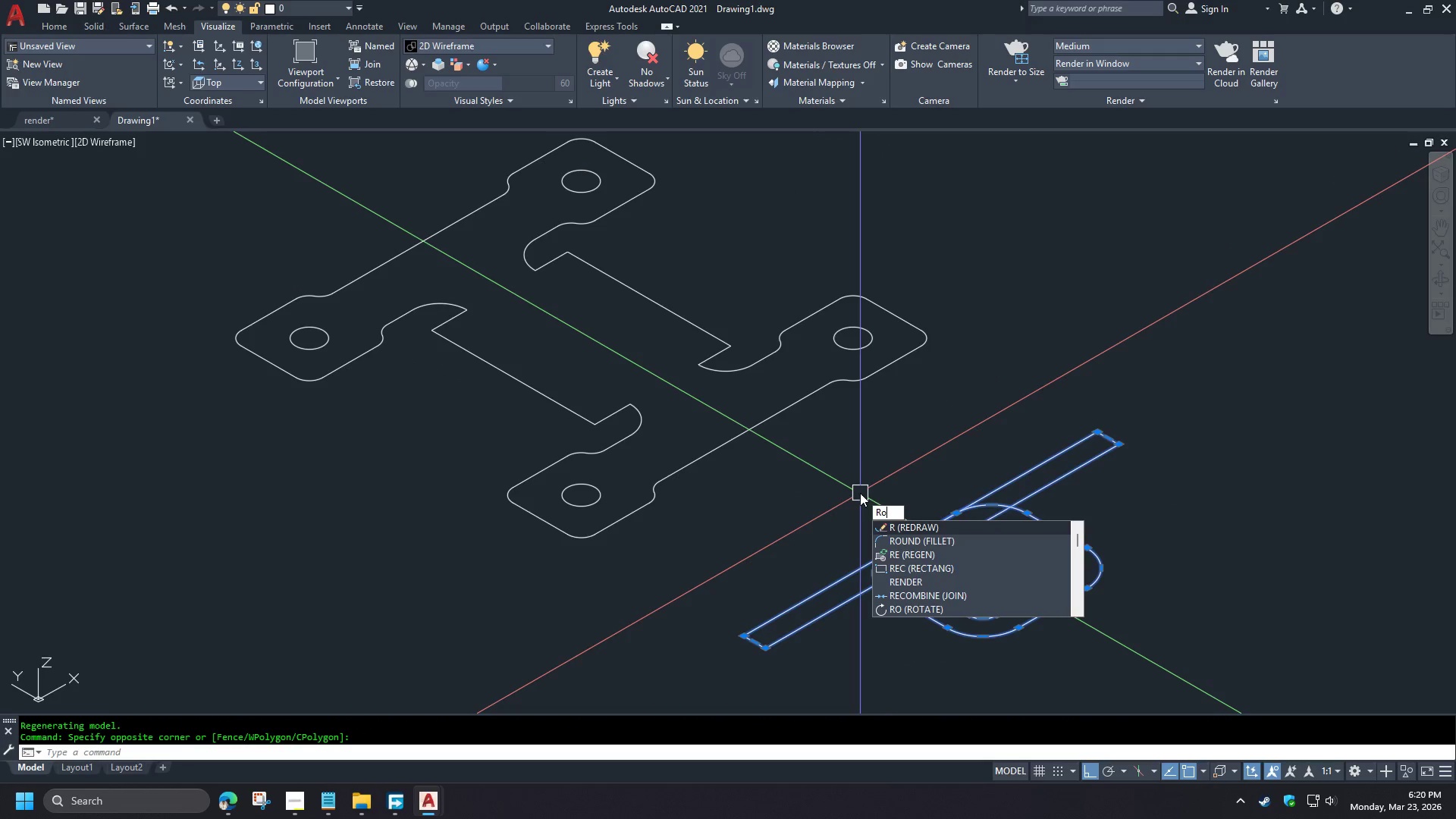 
key(Space)
 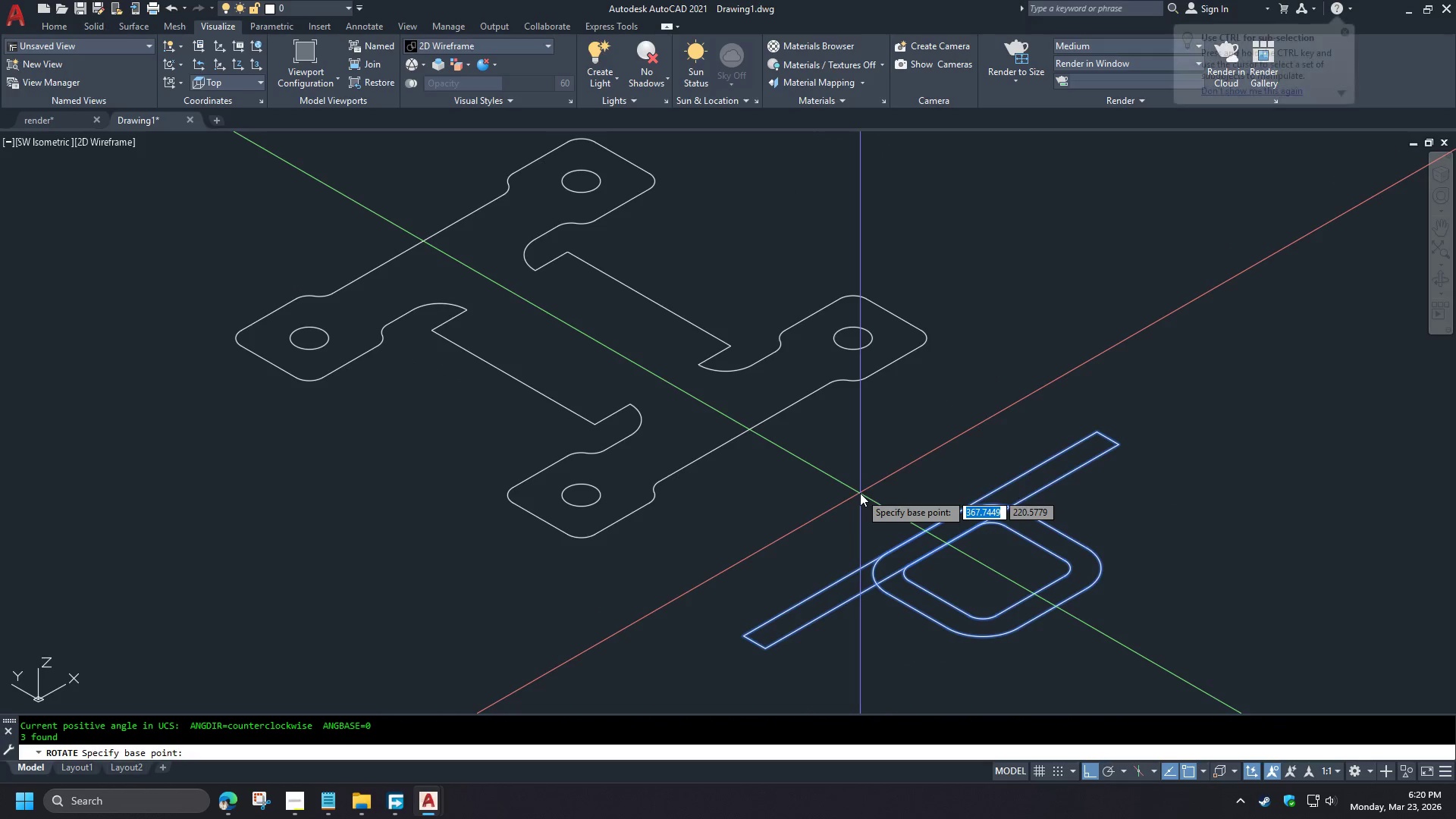 
key(Escape)
 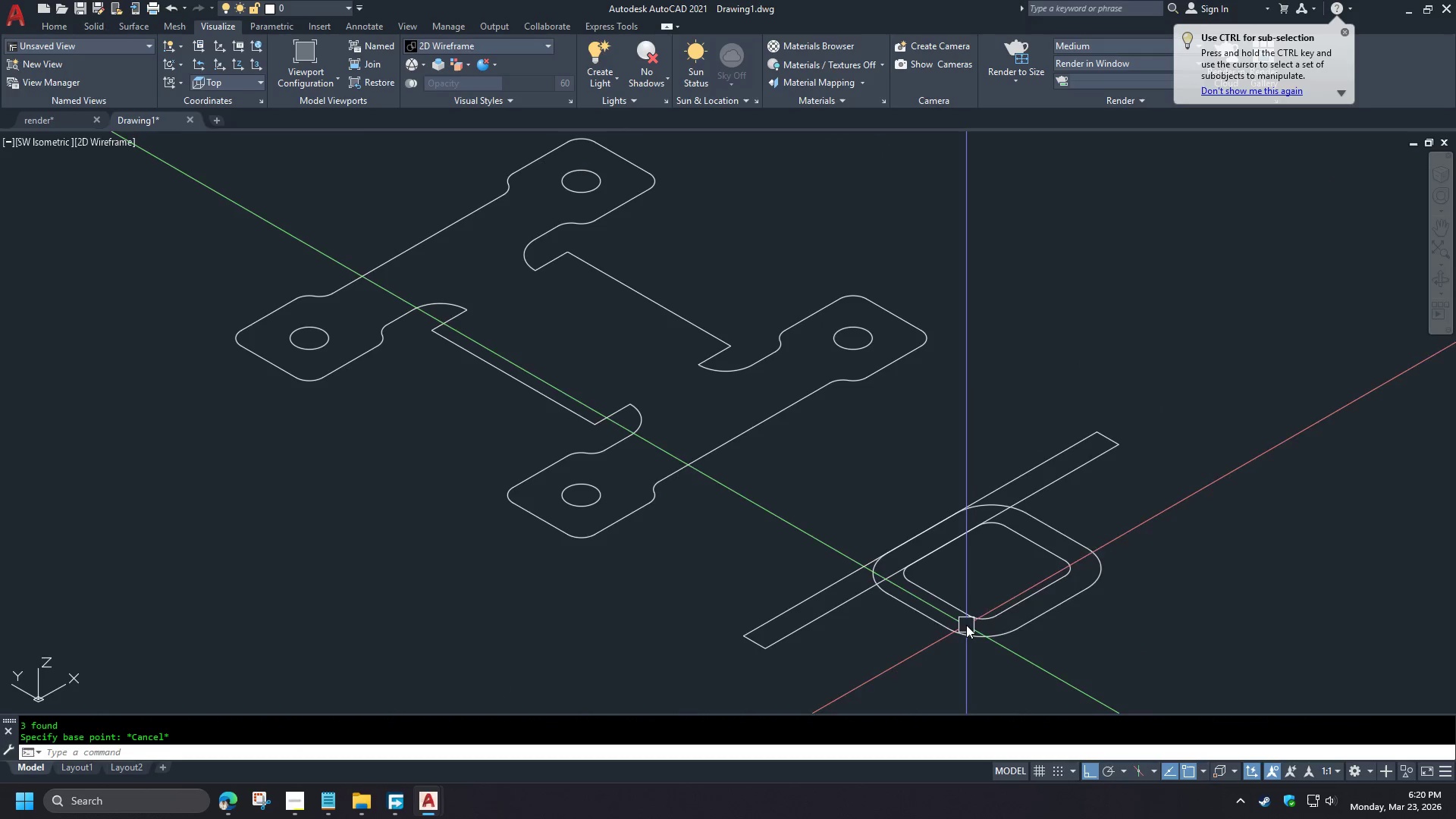 
left_click_drag(start_coordinate=[1090, 661], to_coordinate=[1082, 656])
 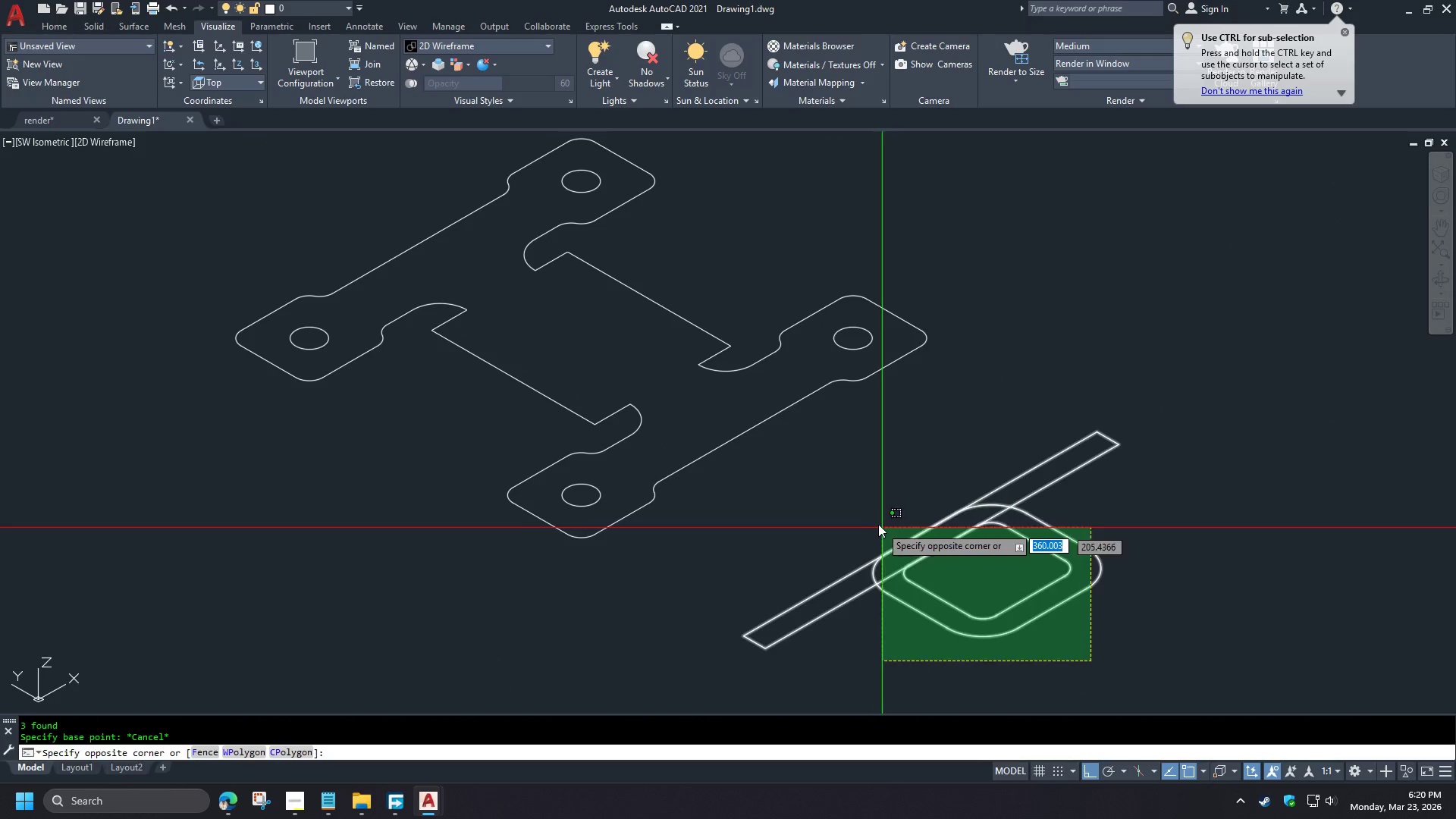 
double_click([874, 520])
 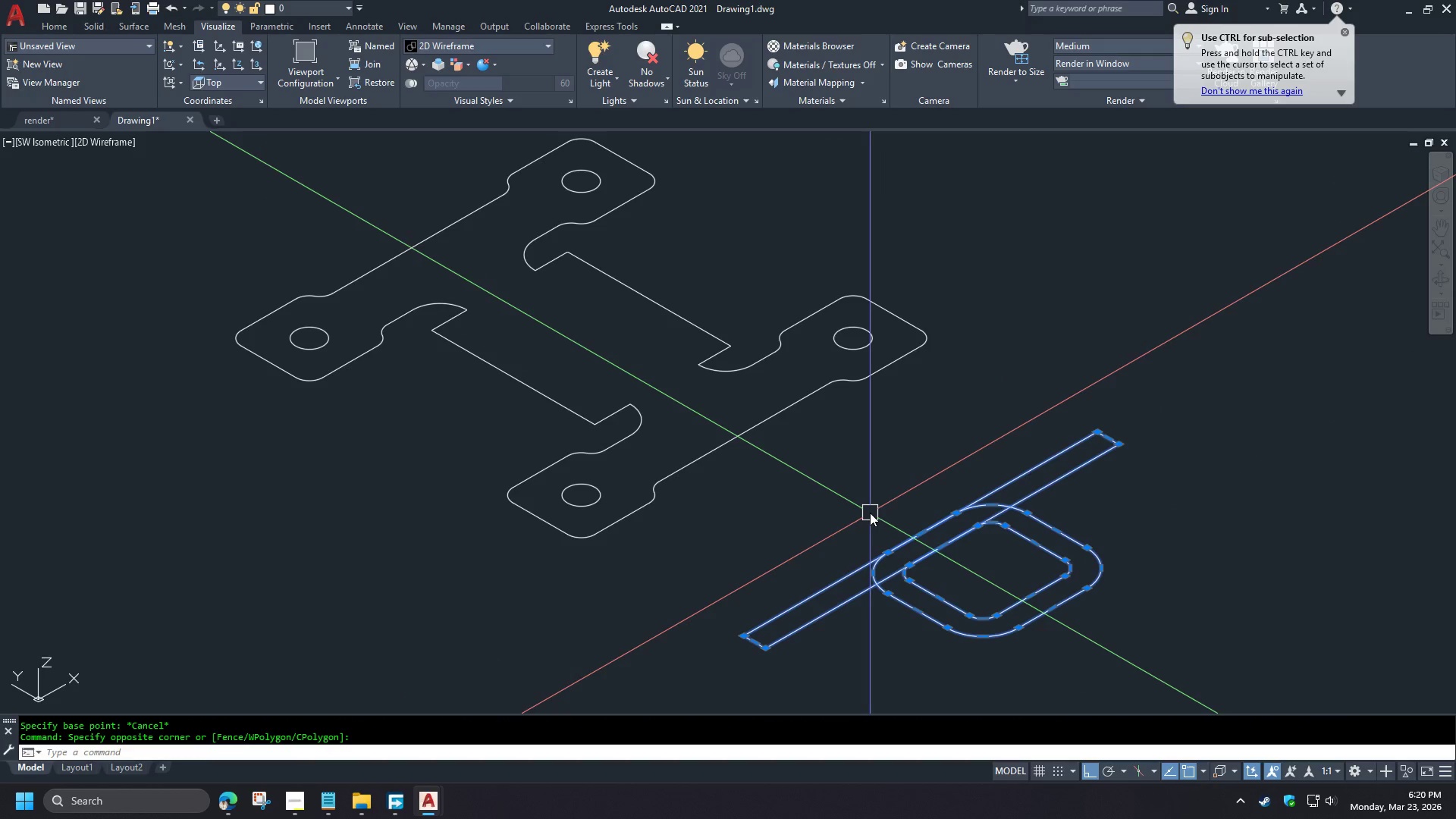 
type(3dr end )
 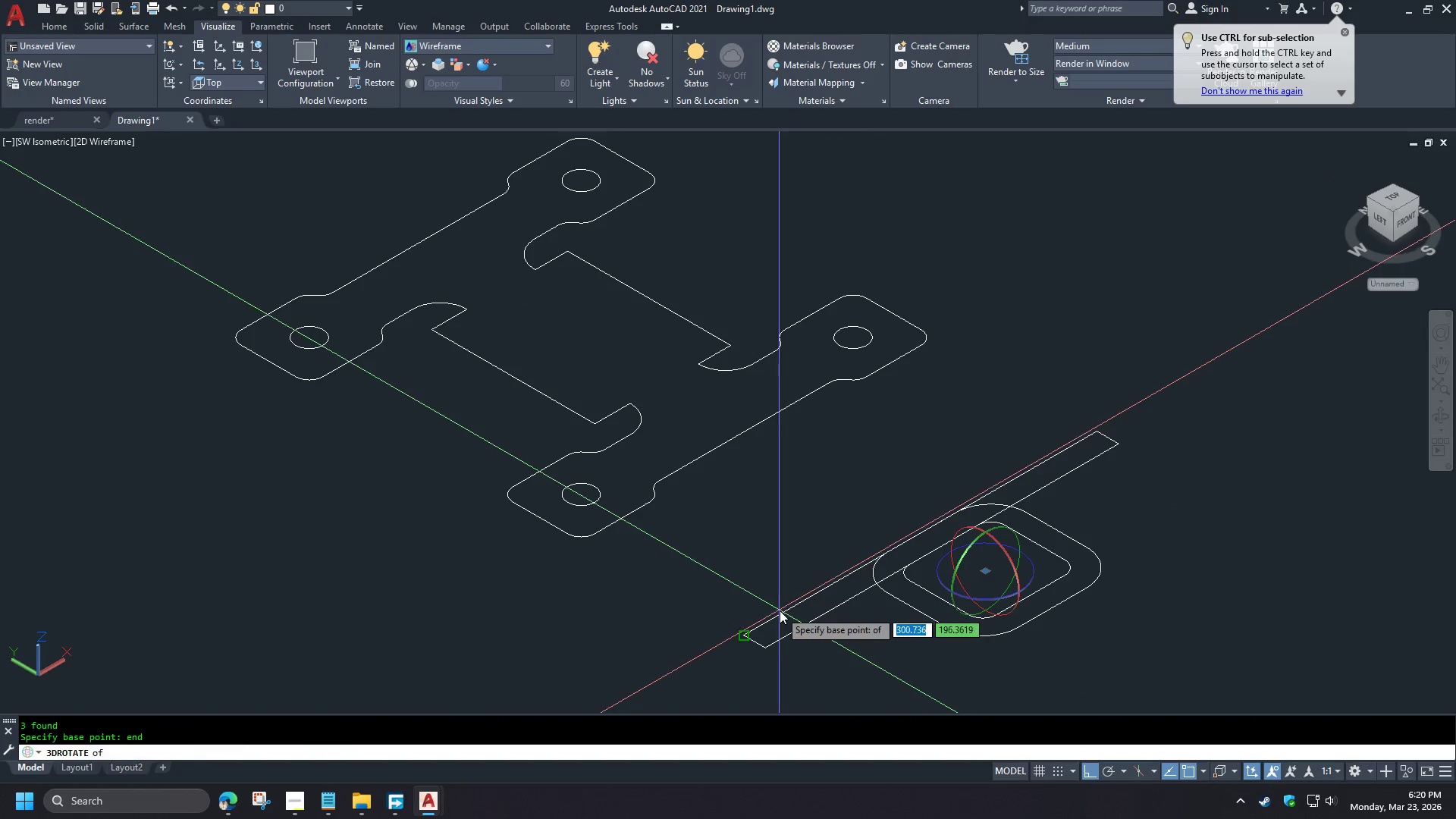 
left_click([780, 610])
 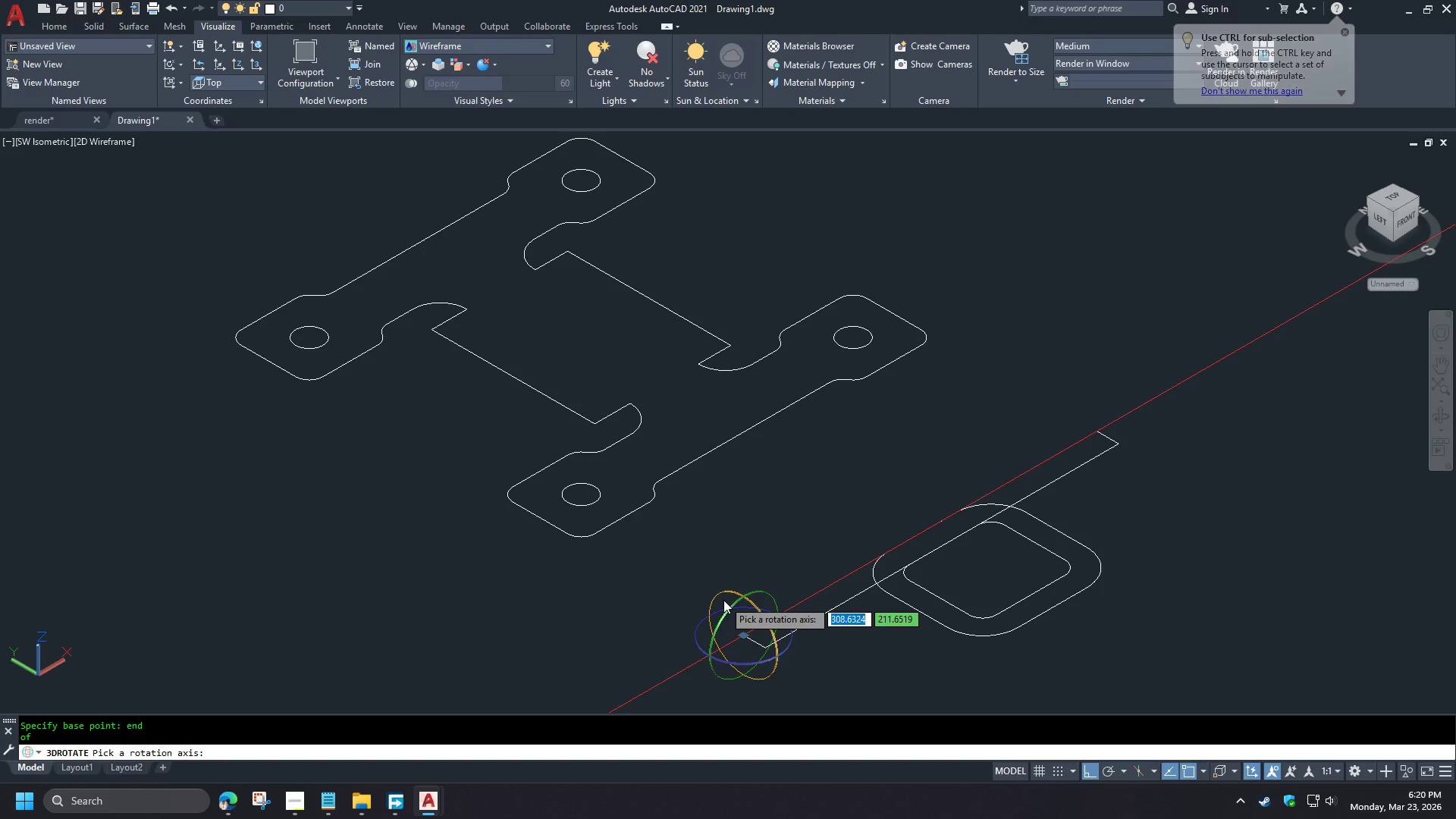 
left_click([719, 595])
 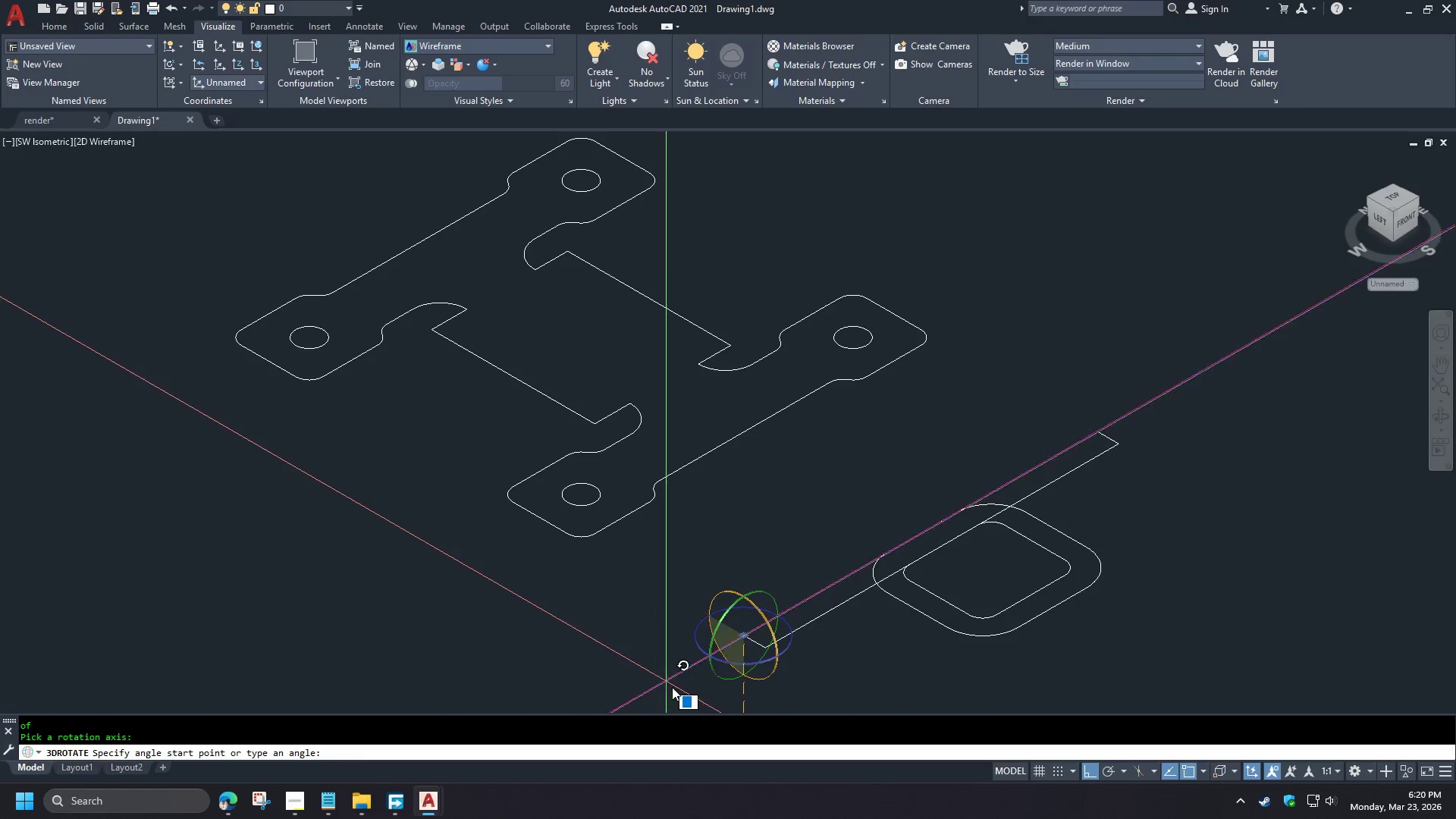 
left_click([699, 696])
 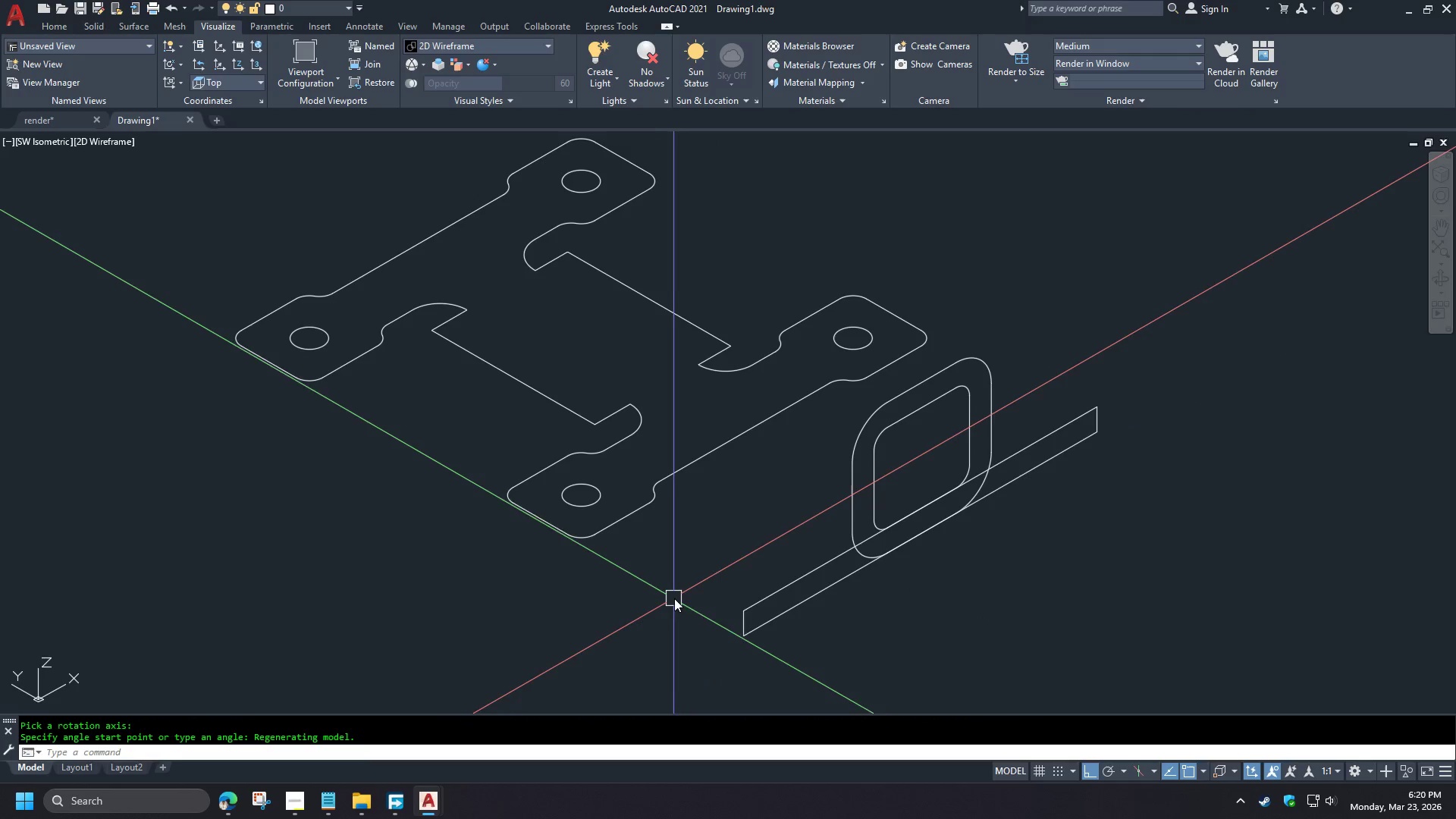 
type(ext )
 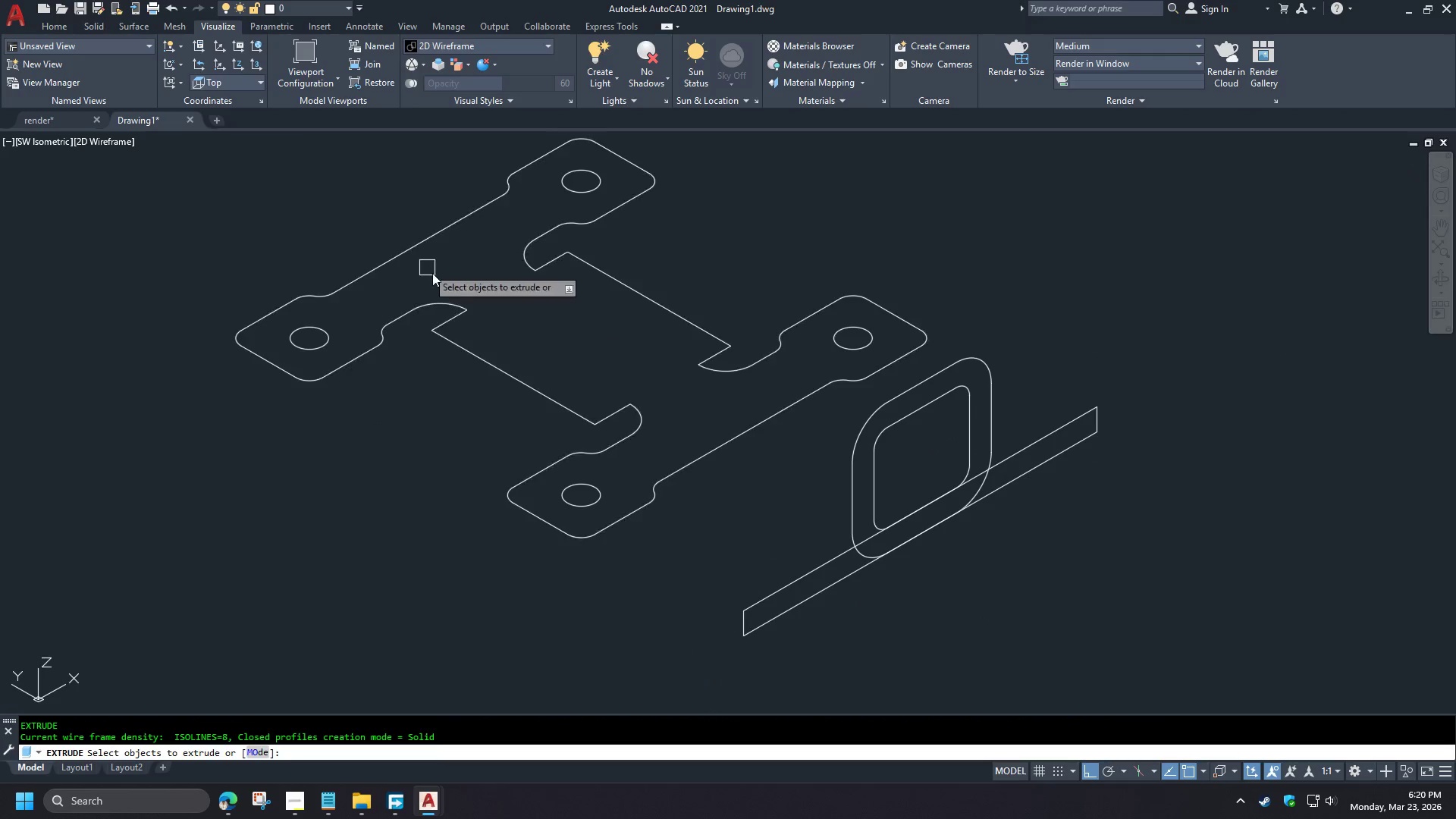 
left_click([278, 224])
 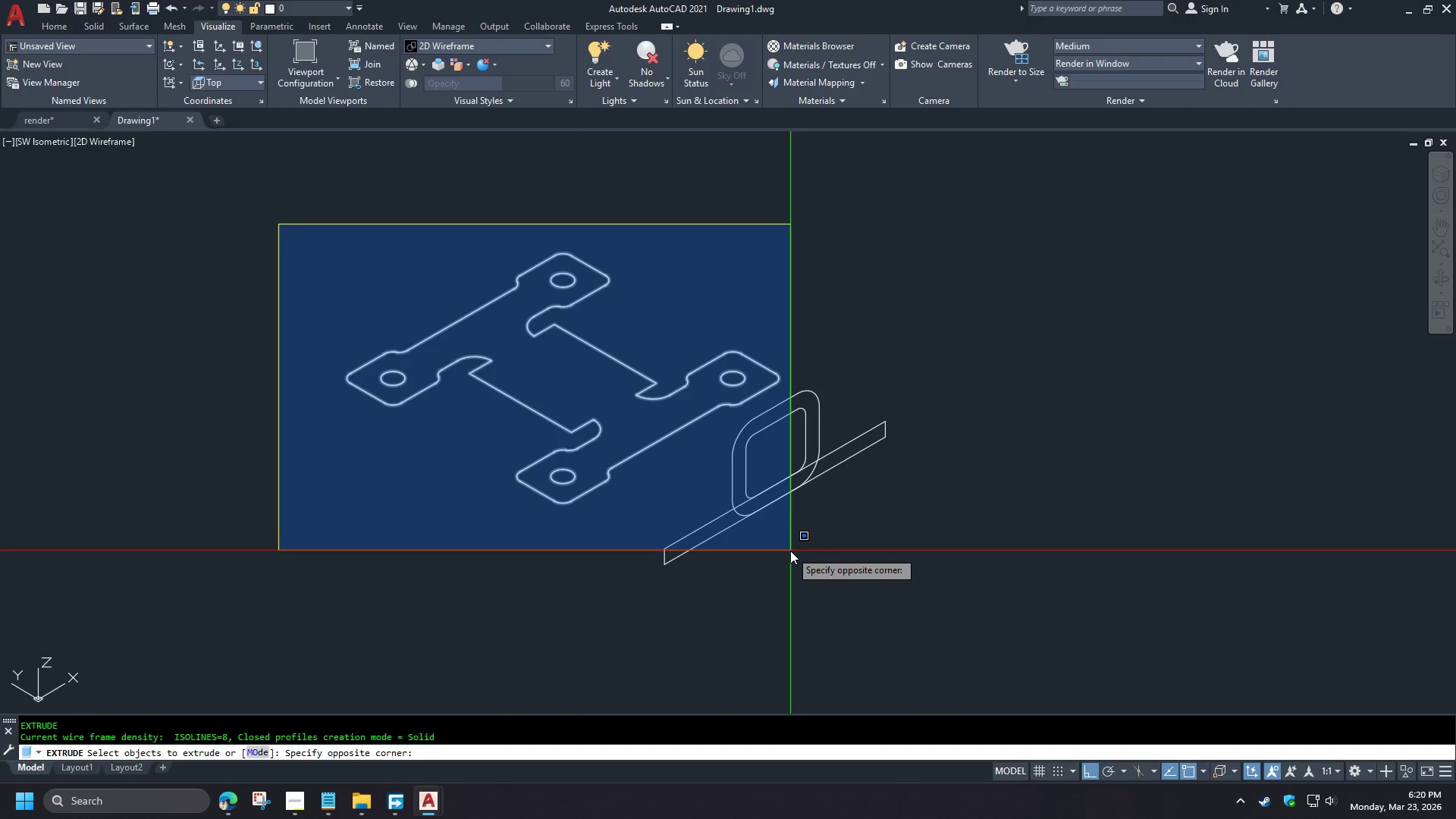 
left_click([790, 551])
 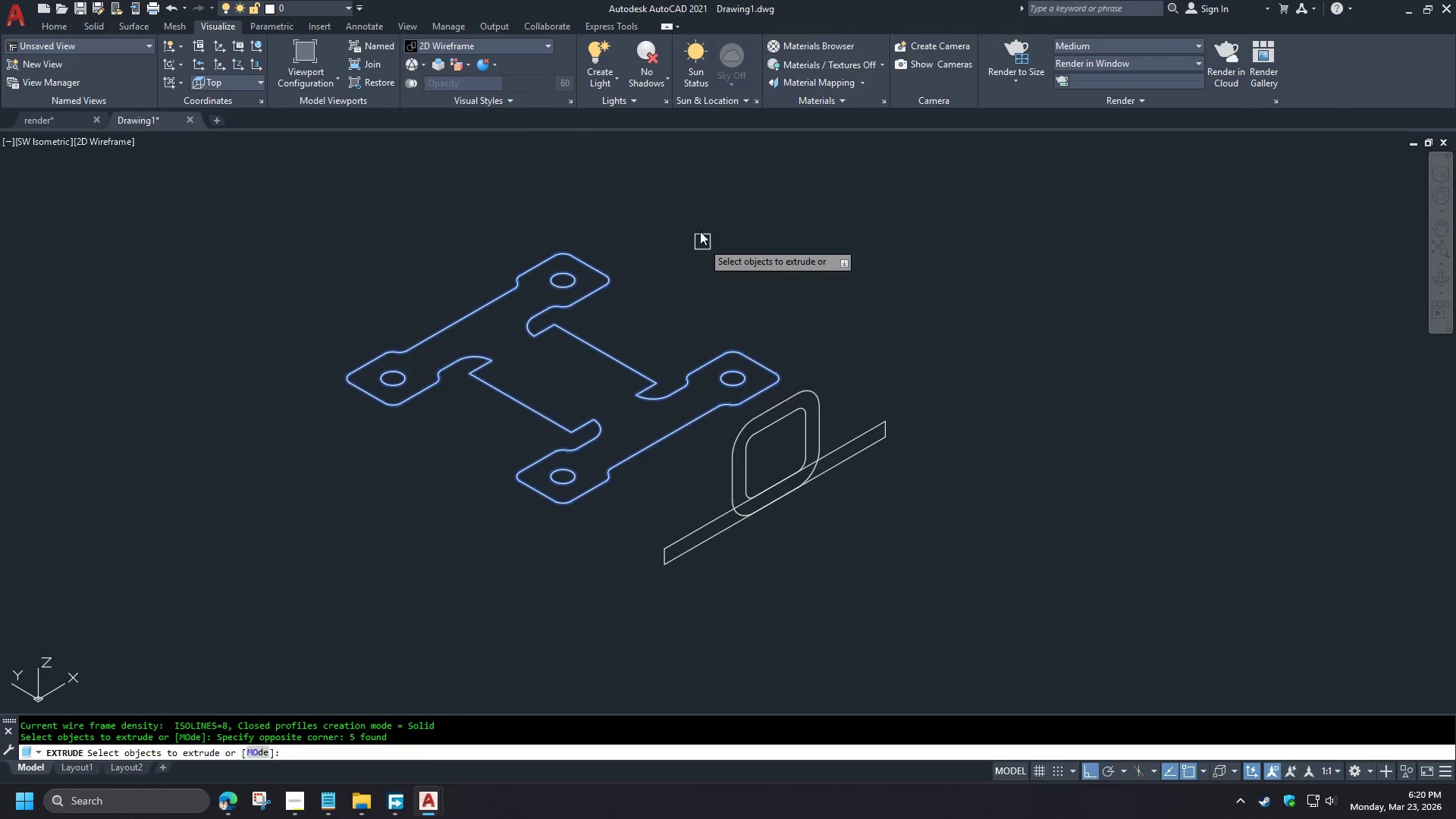 
key(Space)
 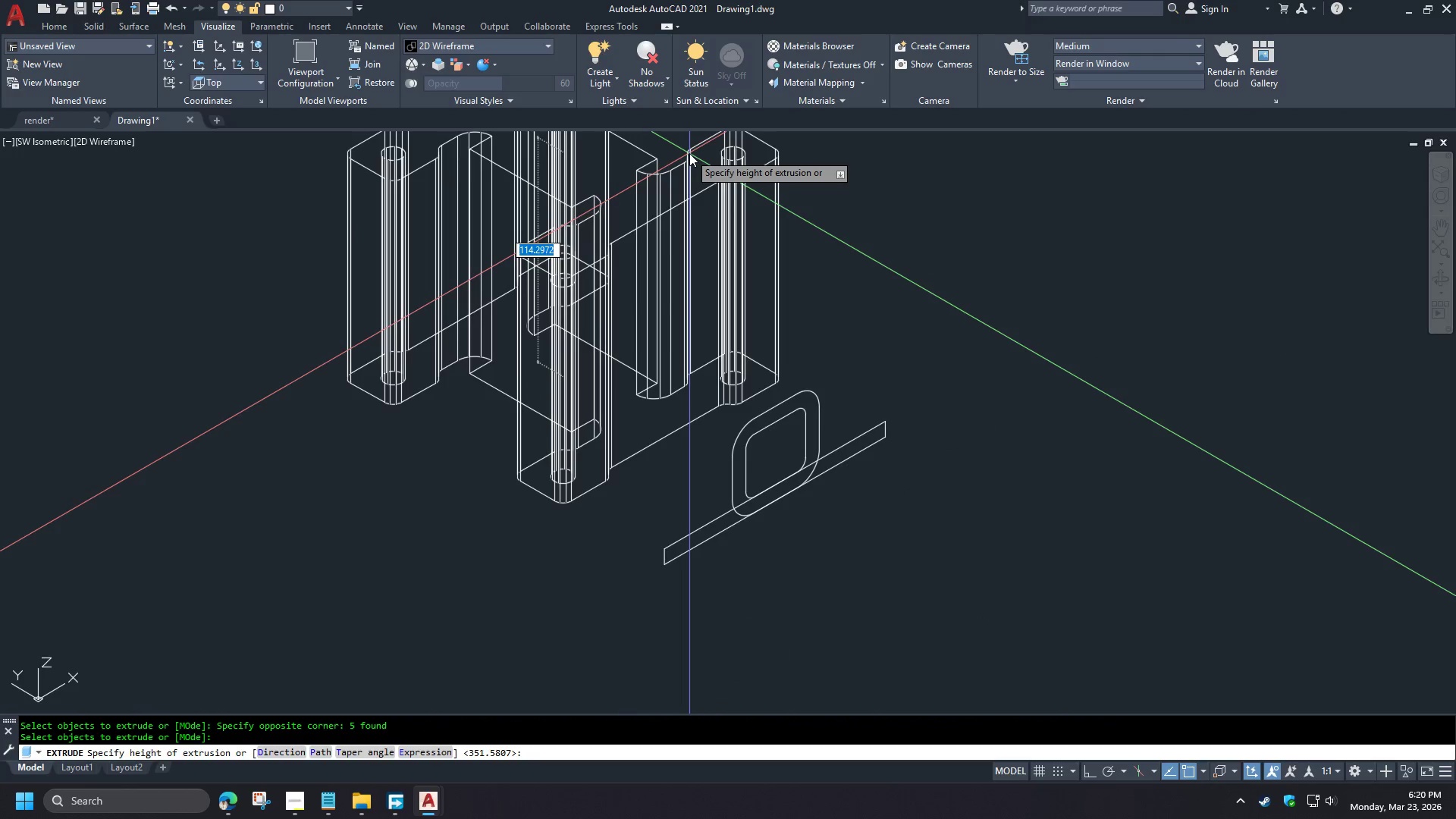 
left_click([689, 153])
 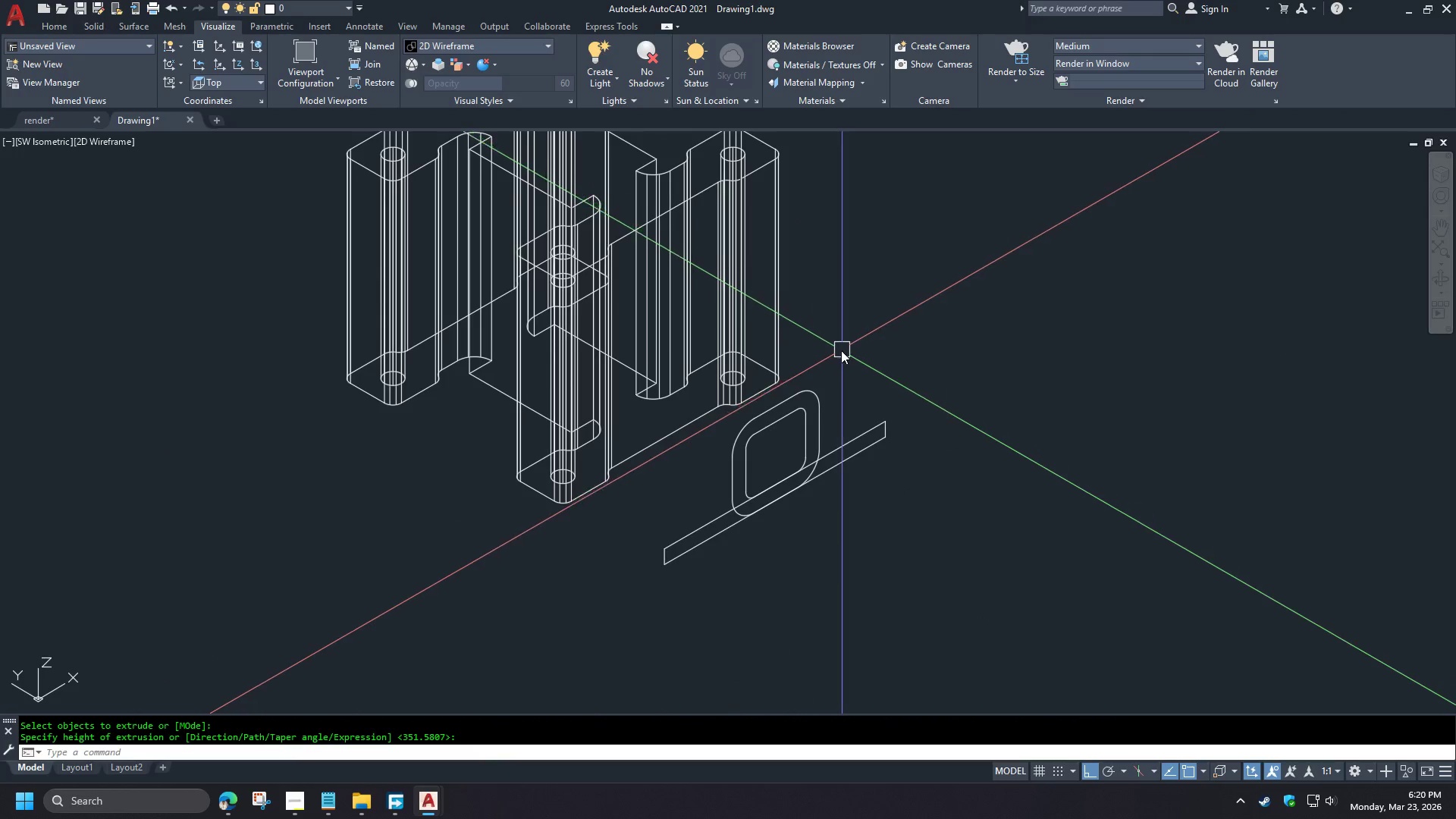 
type(ext )
 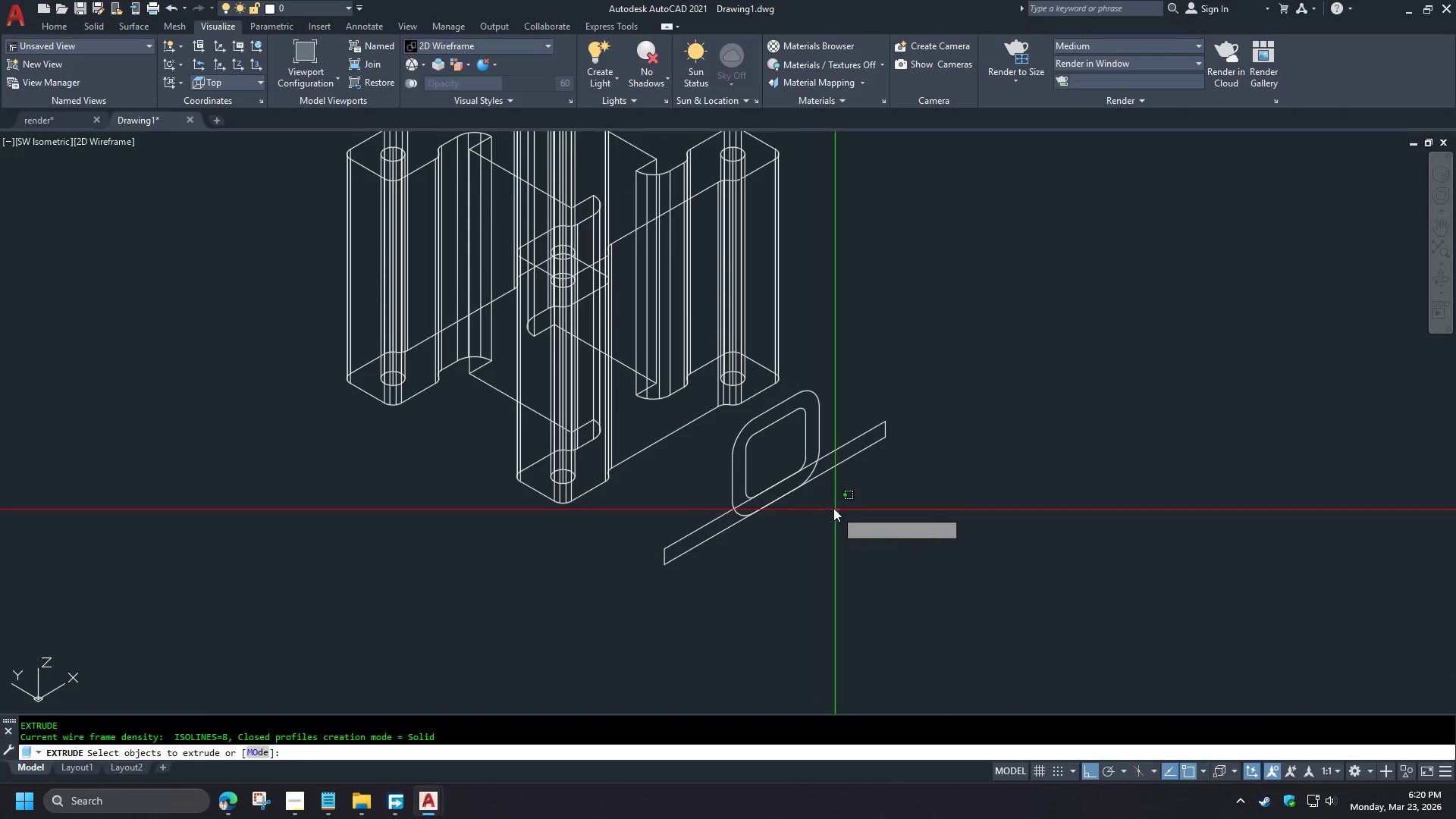 
double_click([780, 458])
 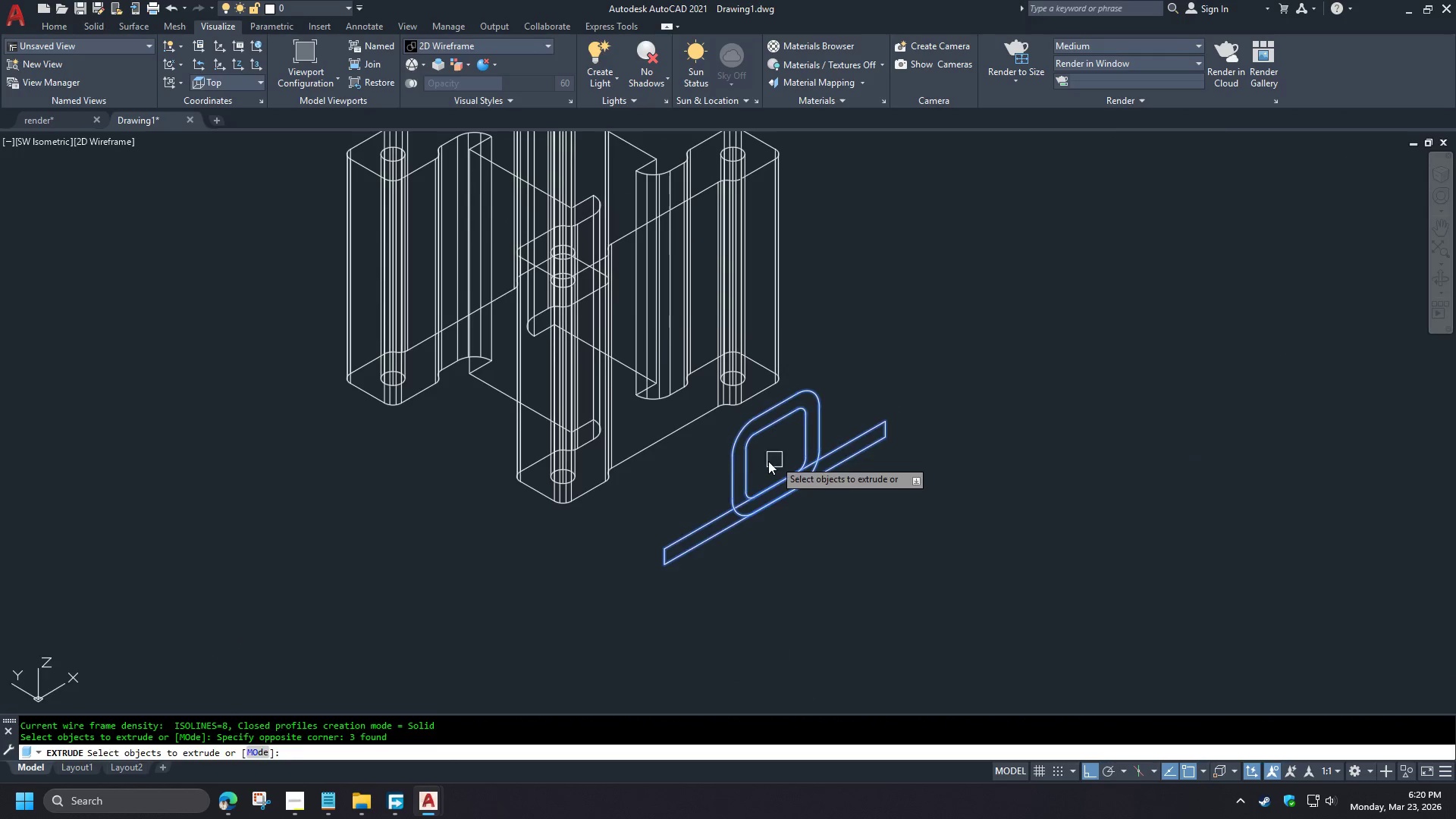 
hold_key(key=Space, duration=1.83)
 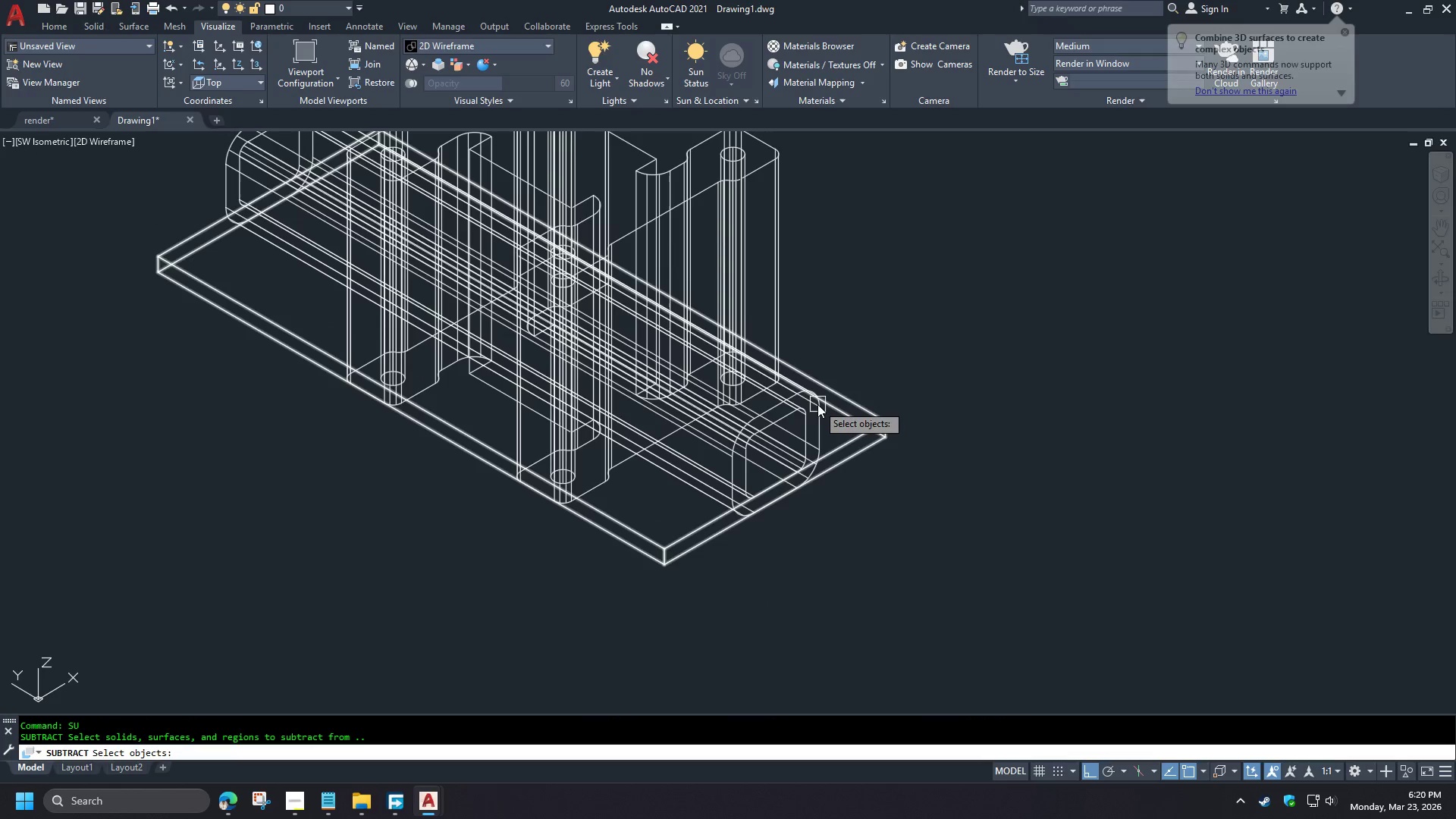 
left_click([134, 394])
 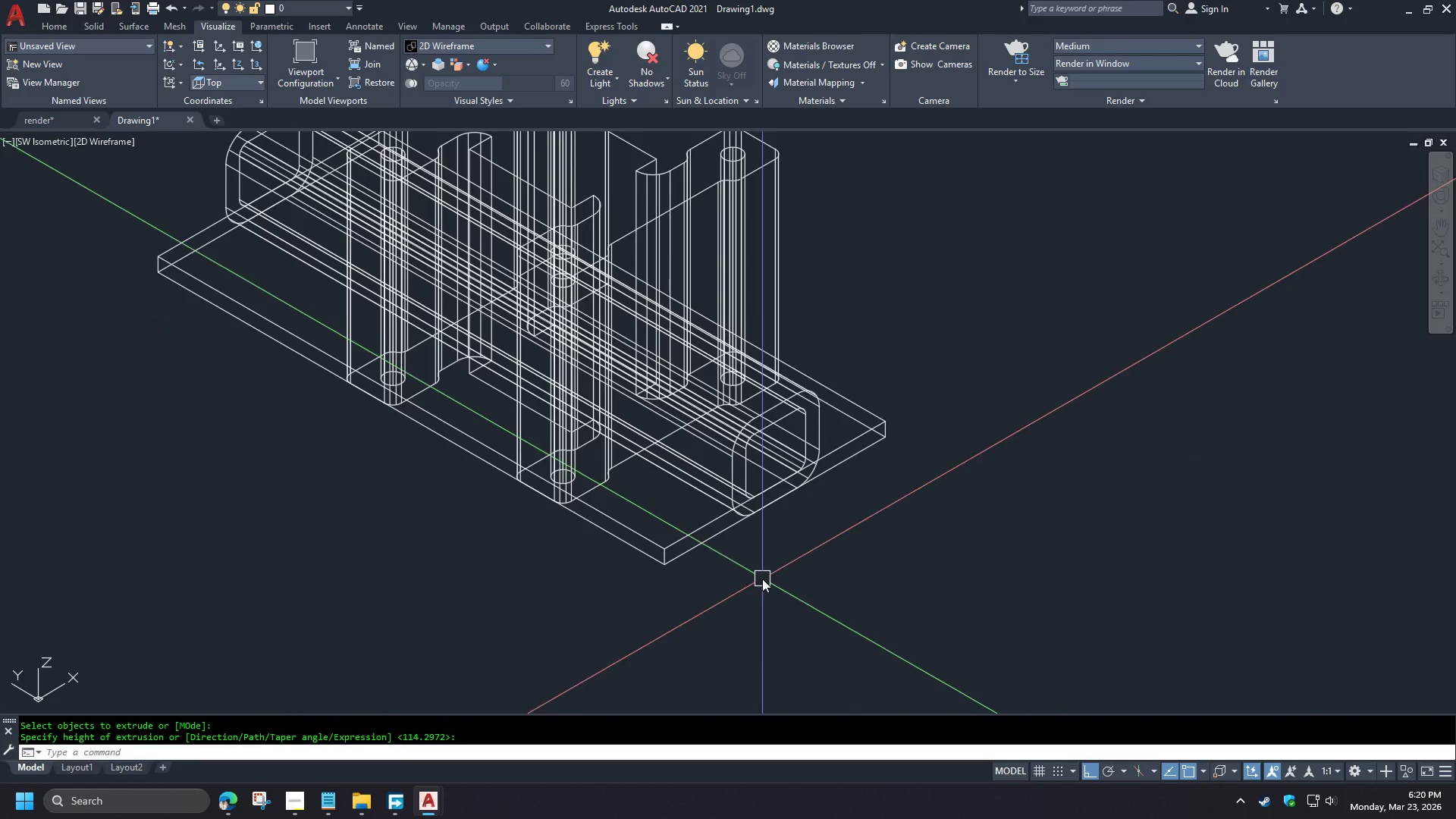 
type(su)
 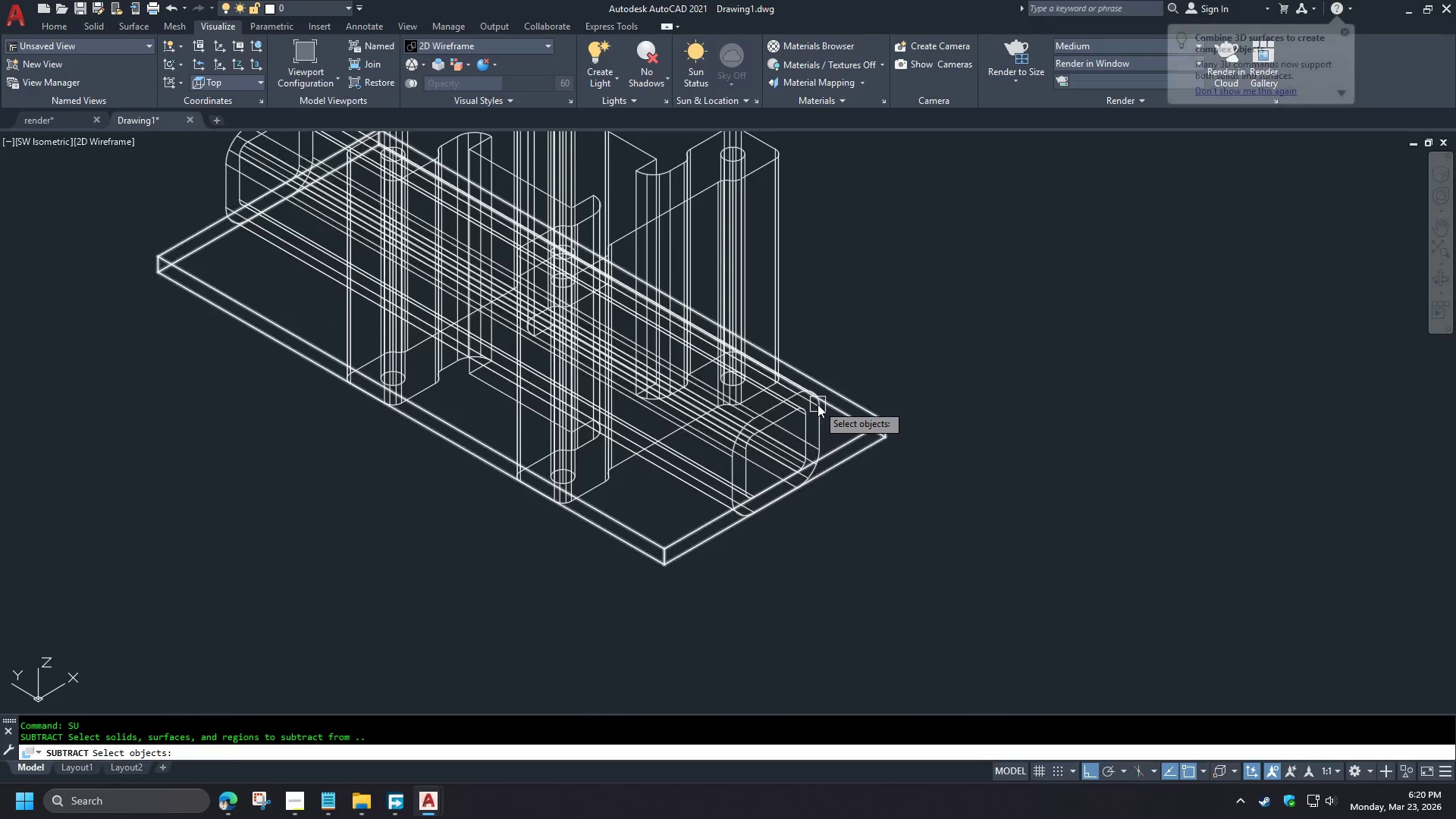 
left_click([817, 404])
 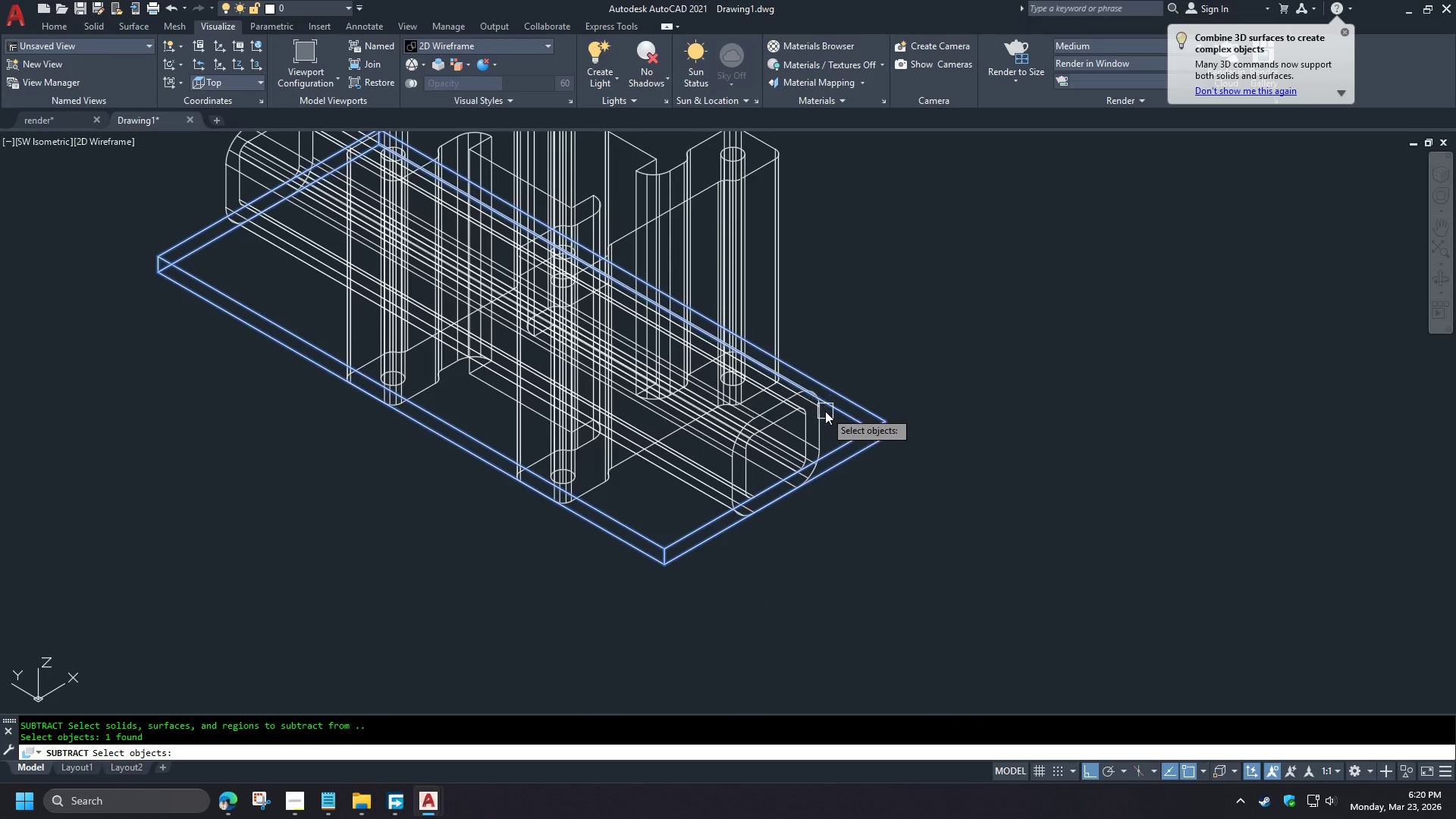 
key(Escape)
 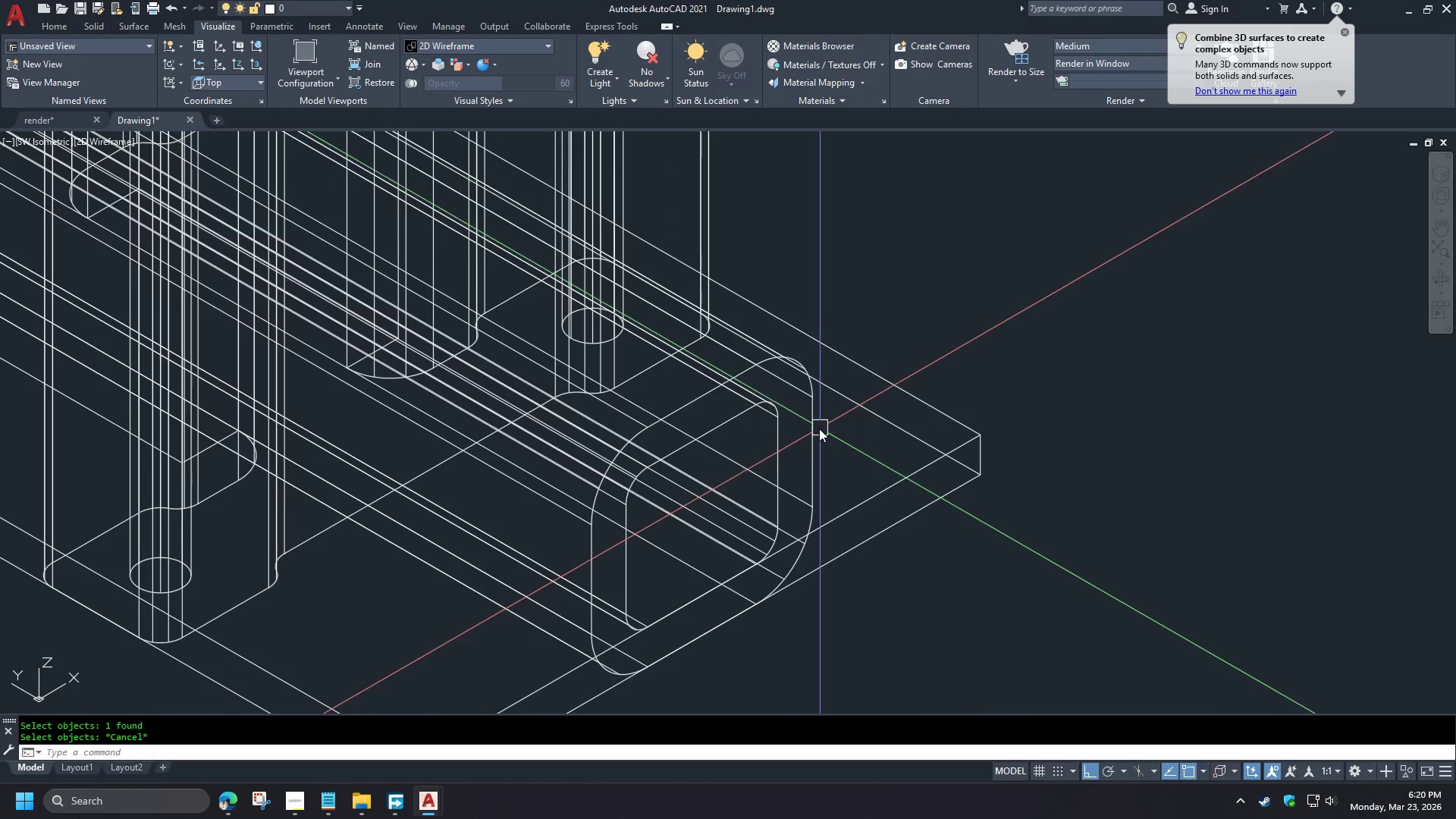 
key(Space)
 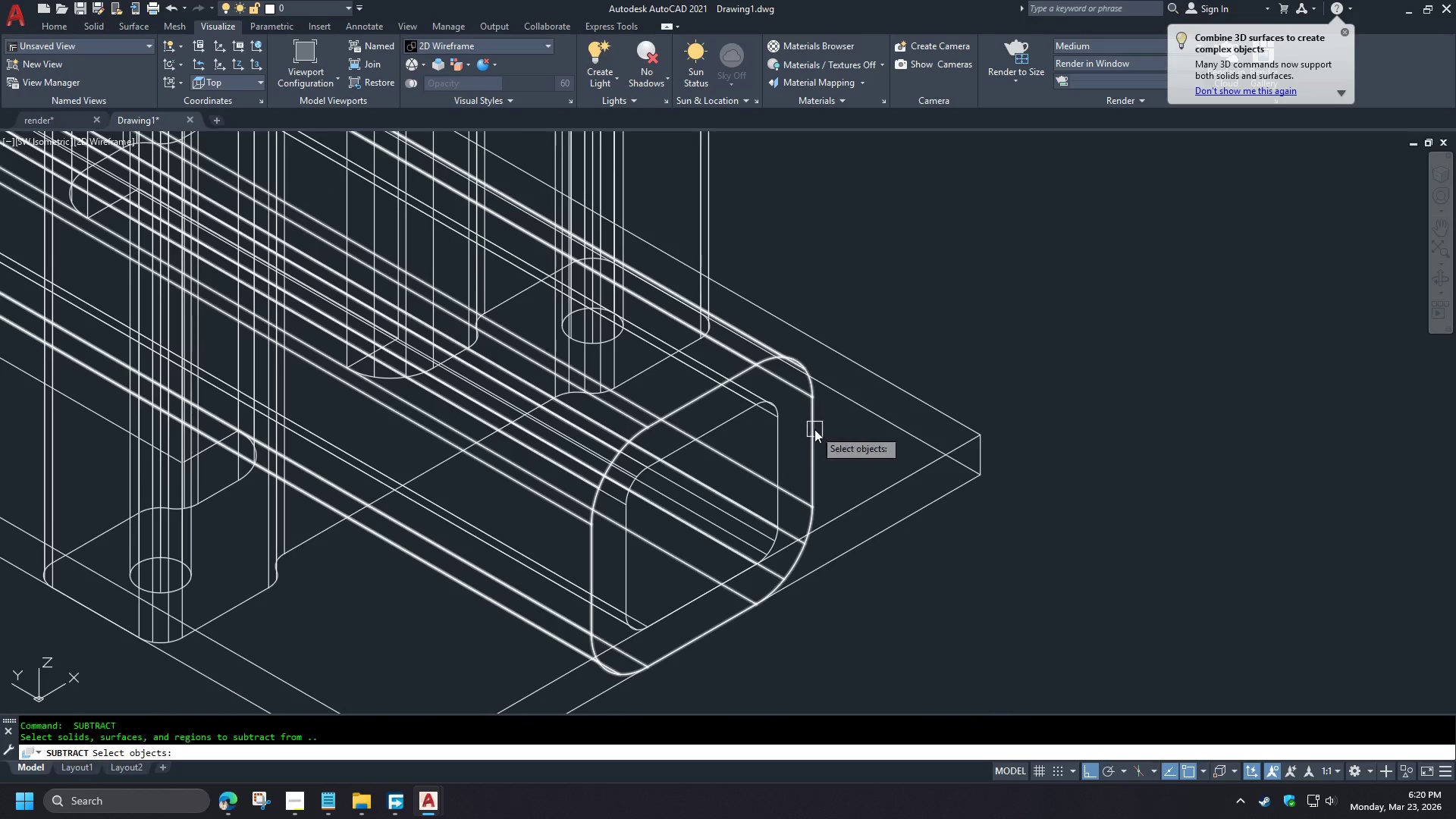 
left_click([814, 429])
 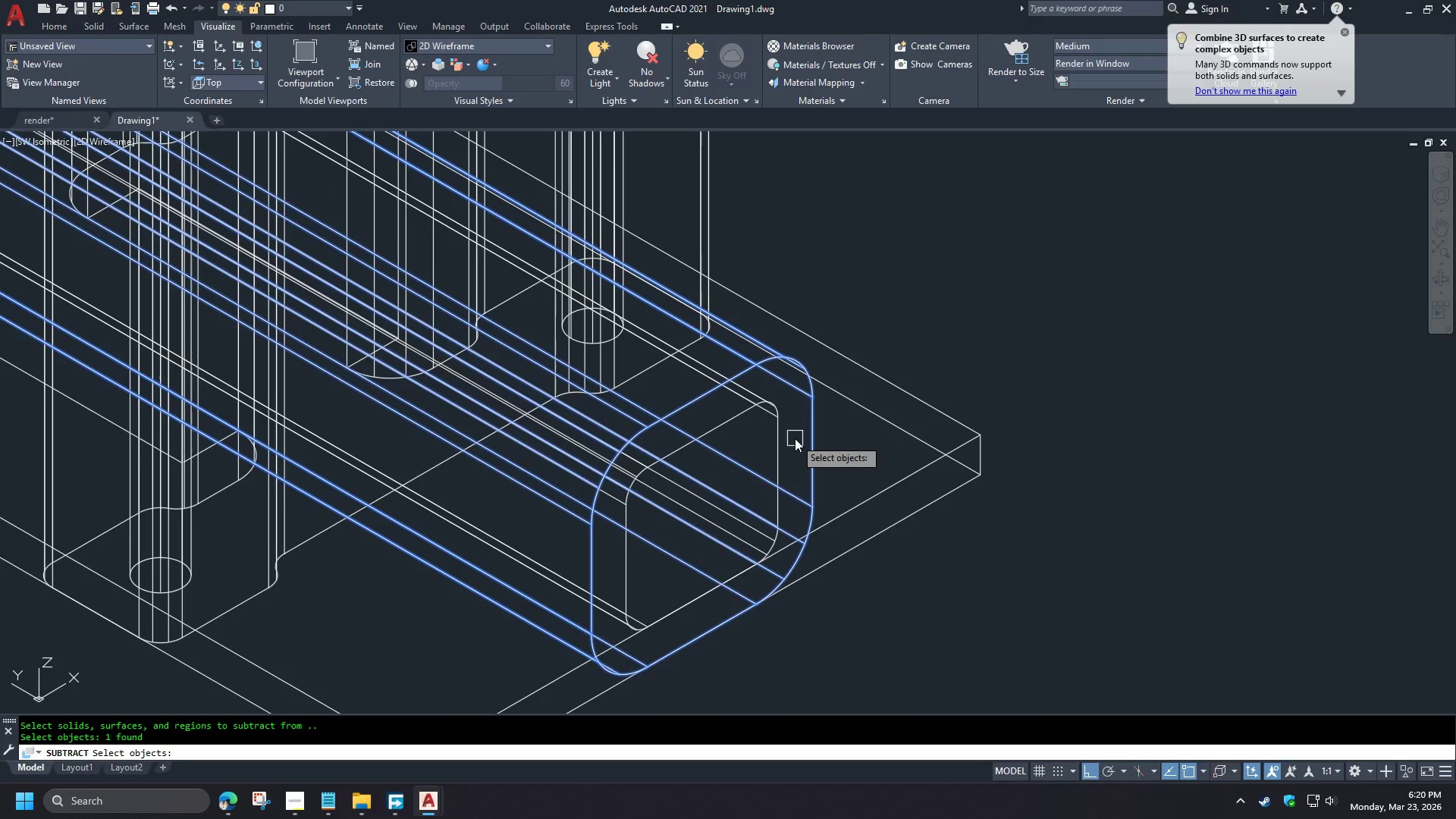 
key(Space)
 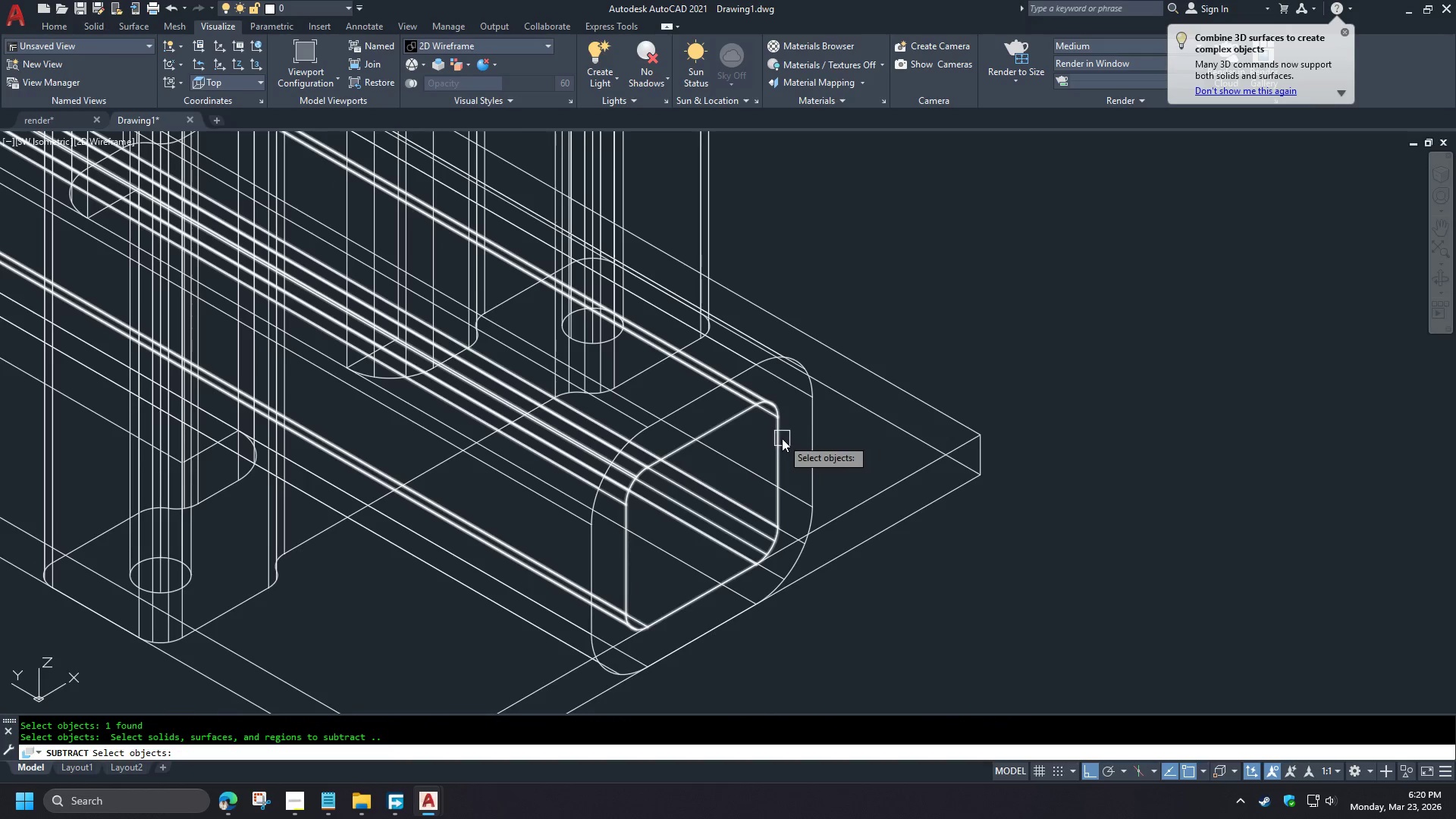 
left_click([782, 438])
 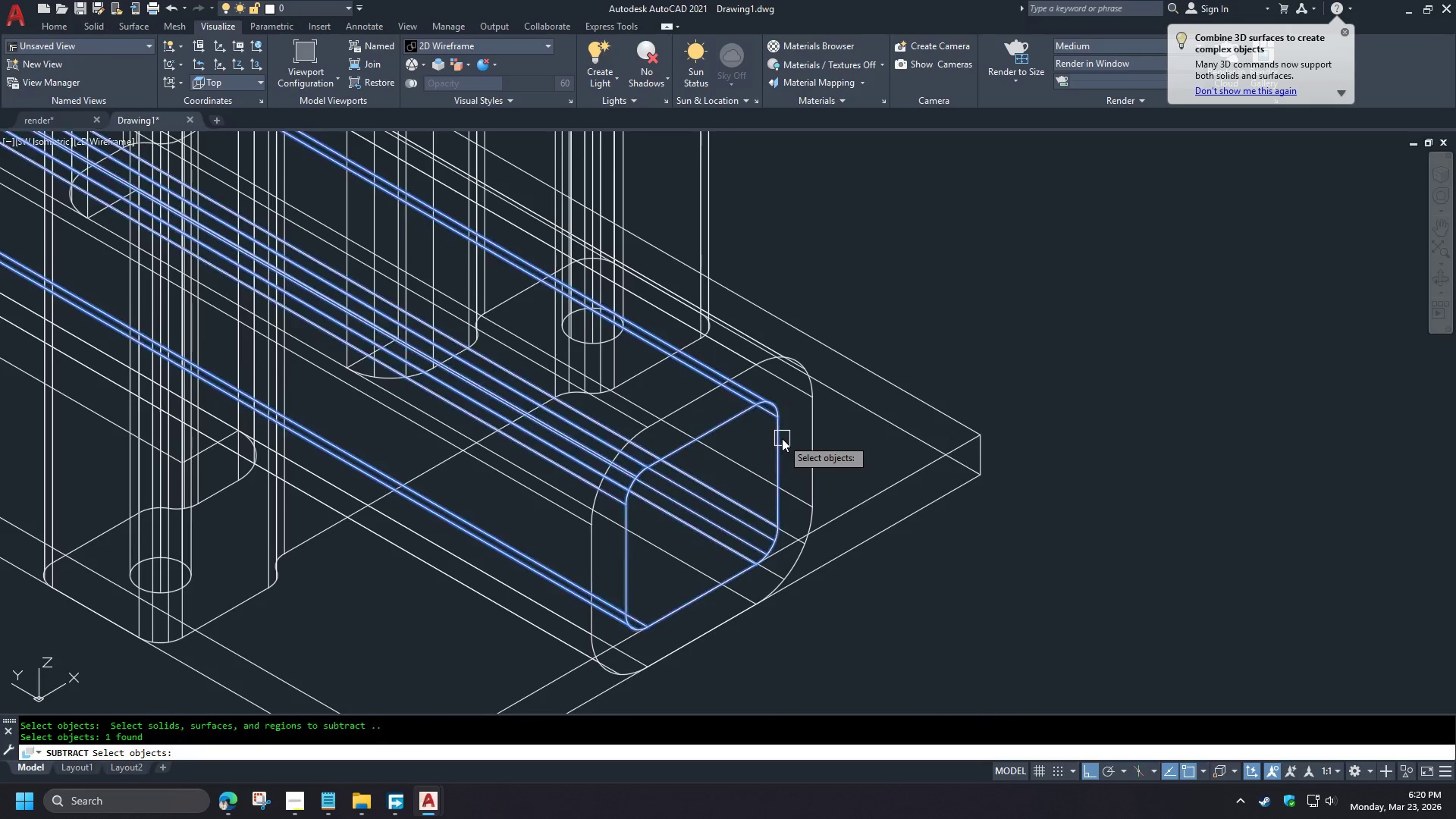 
key(Space)
 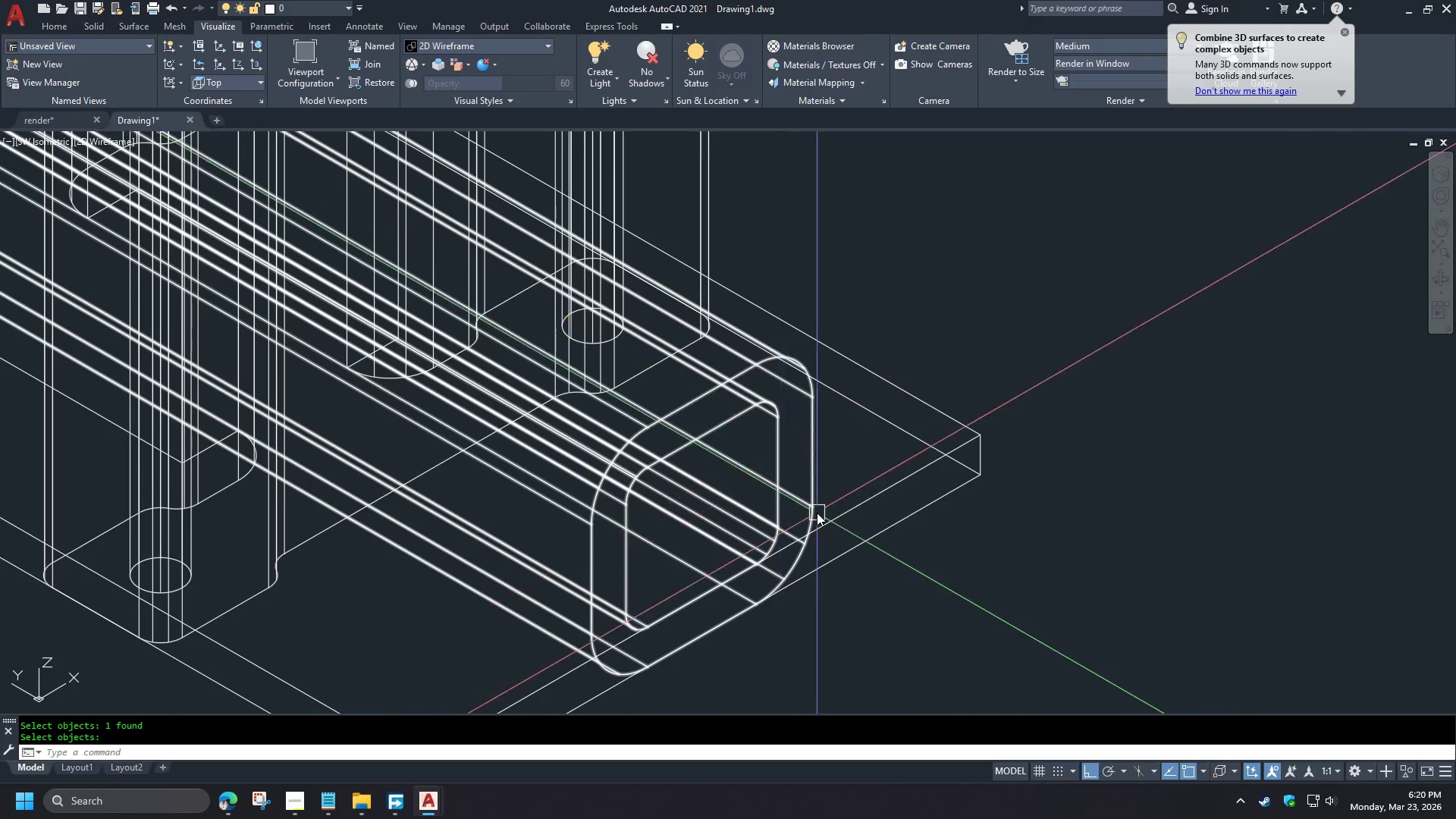 
scroll: coordinate [532, 447], scroll_direction: down, amount: 1.0
 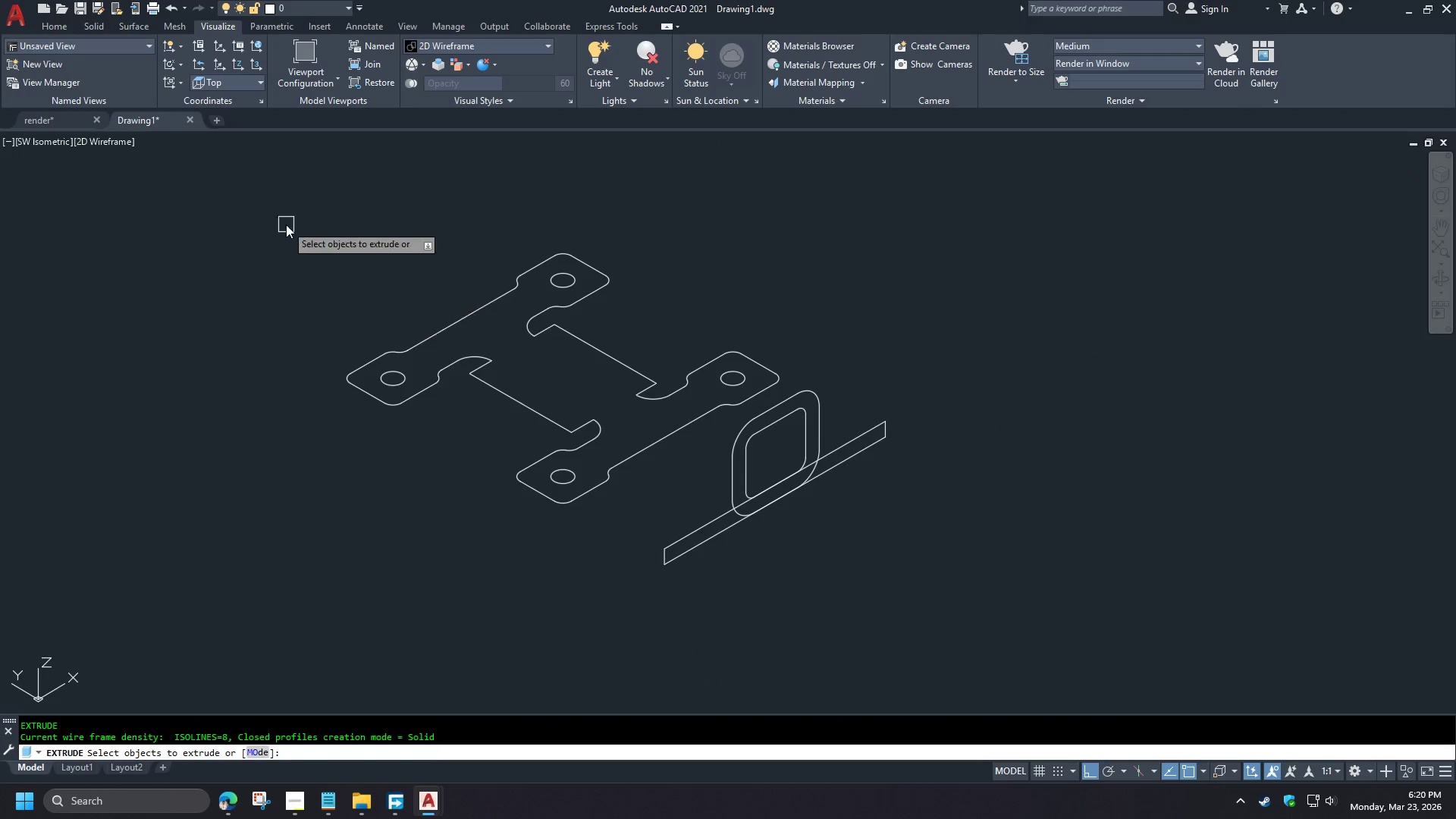 
type(uni  s)
key(Escape)
type(in )
 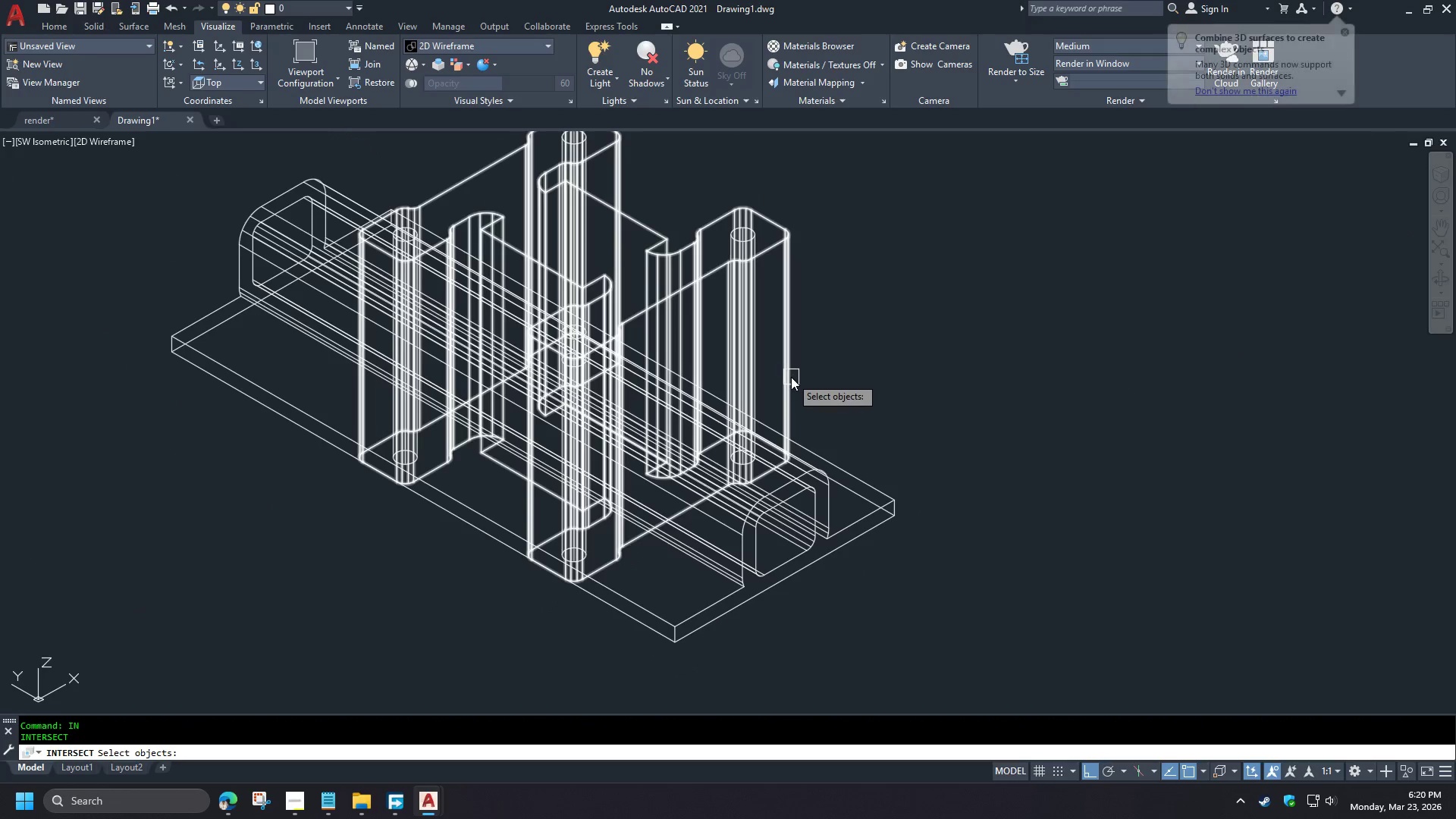 
left_click([791, 377])
 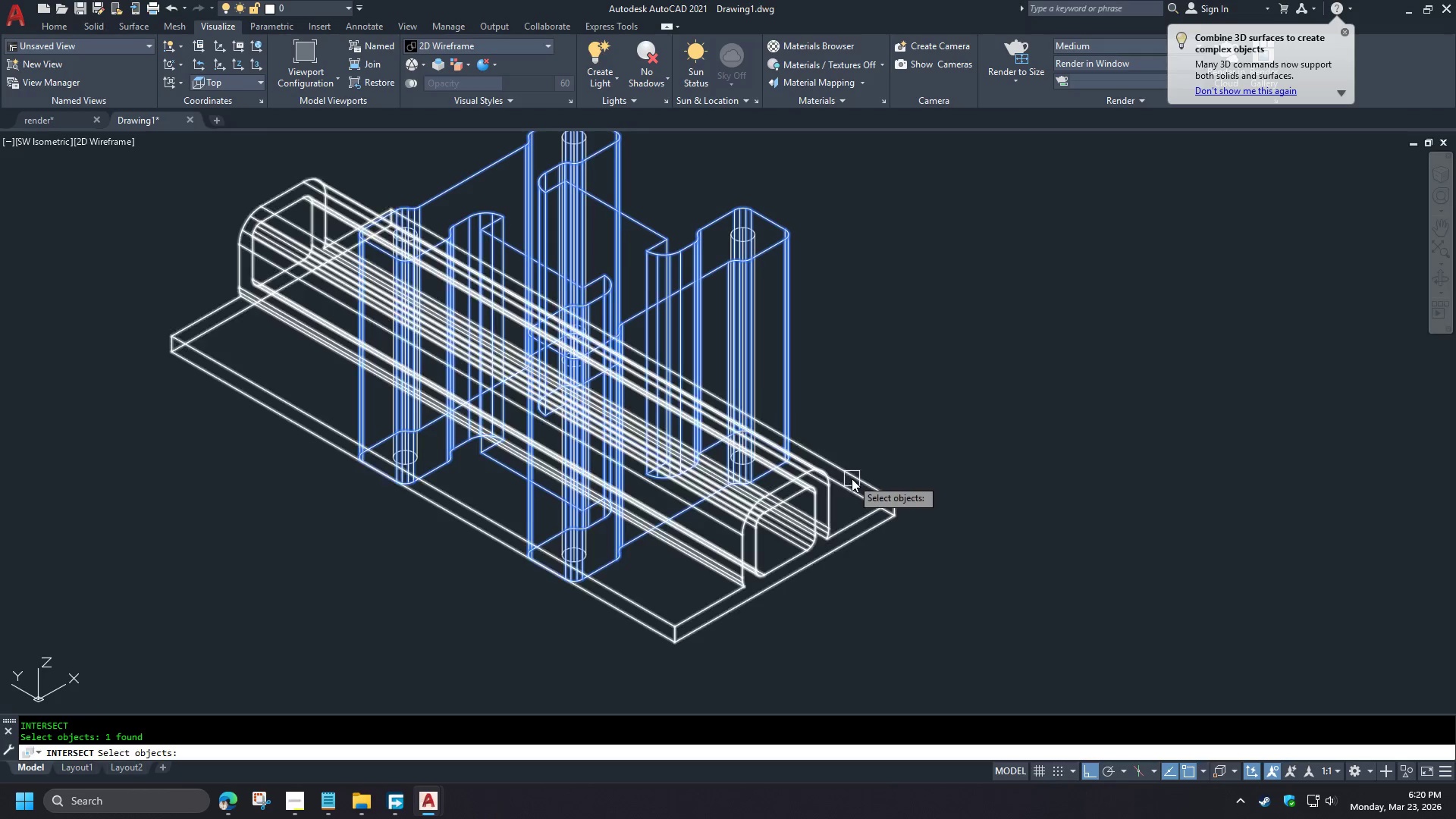 
left_click([852, 479])
 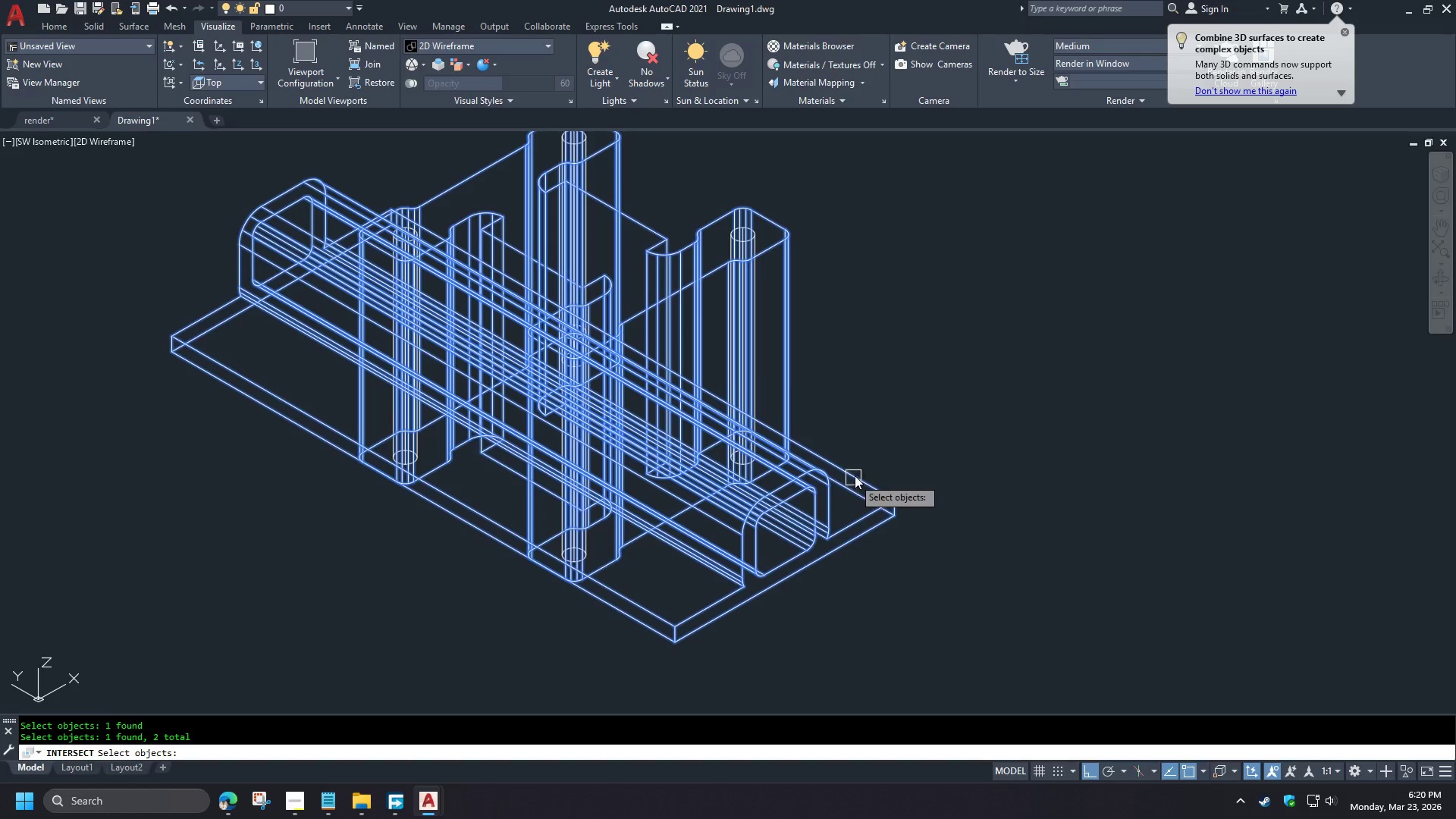 
key(Space)
 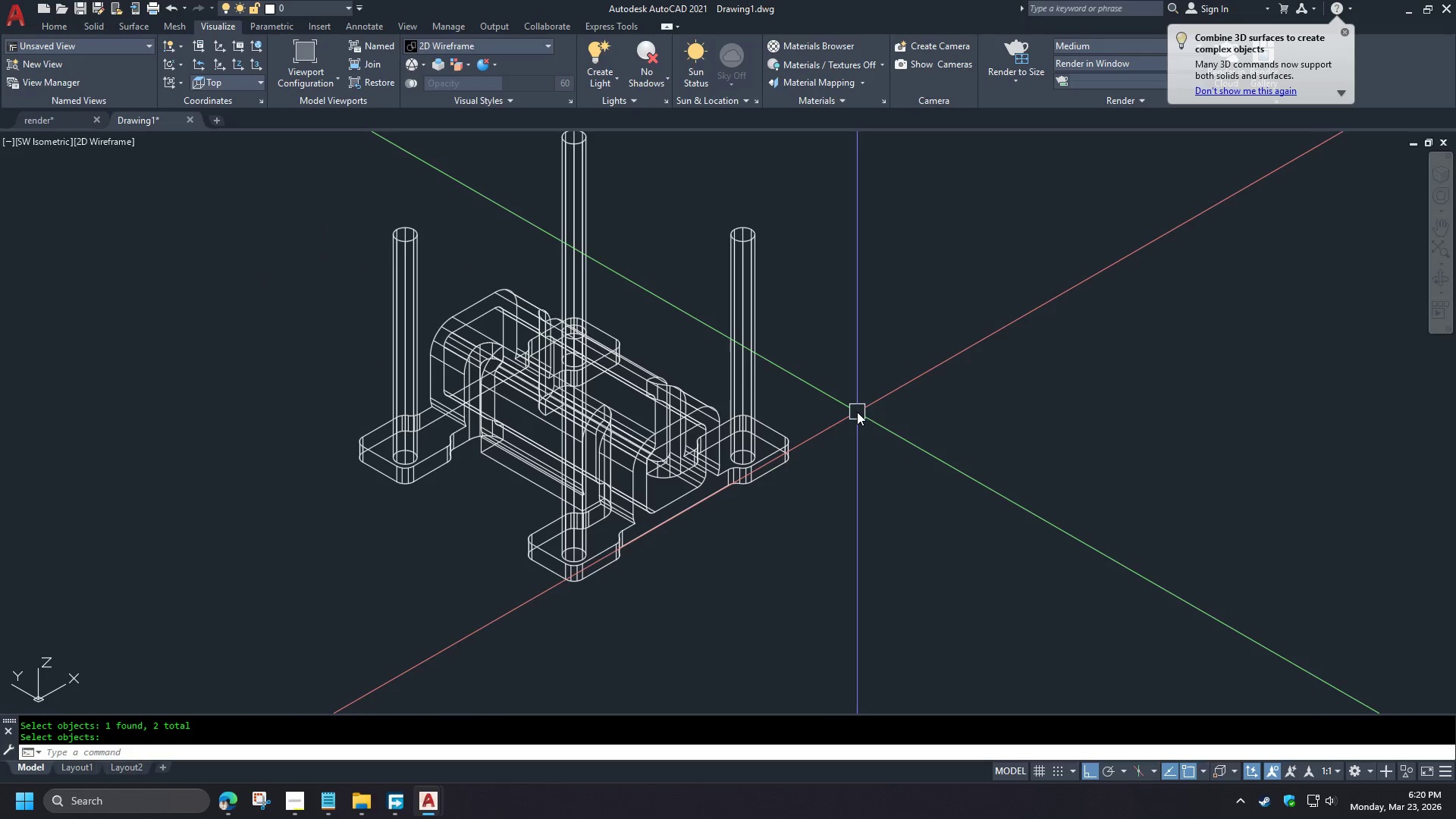 
scroll: coordinate [821, 411], scroll_direction: up, amount: 2.0
 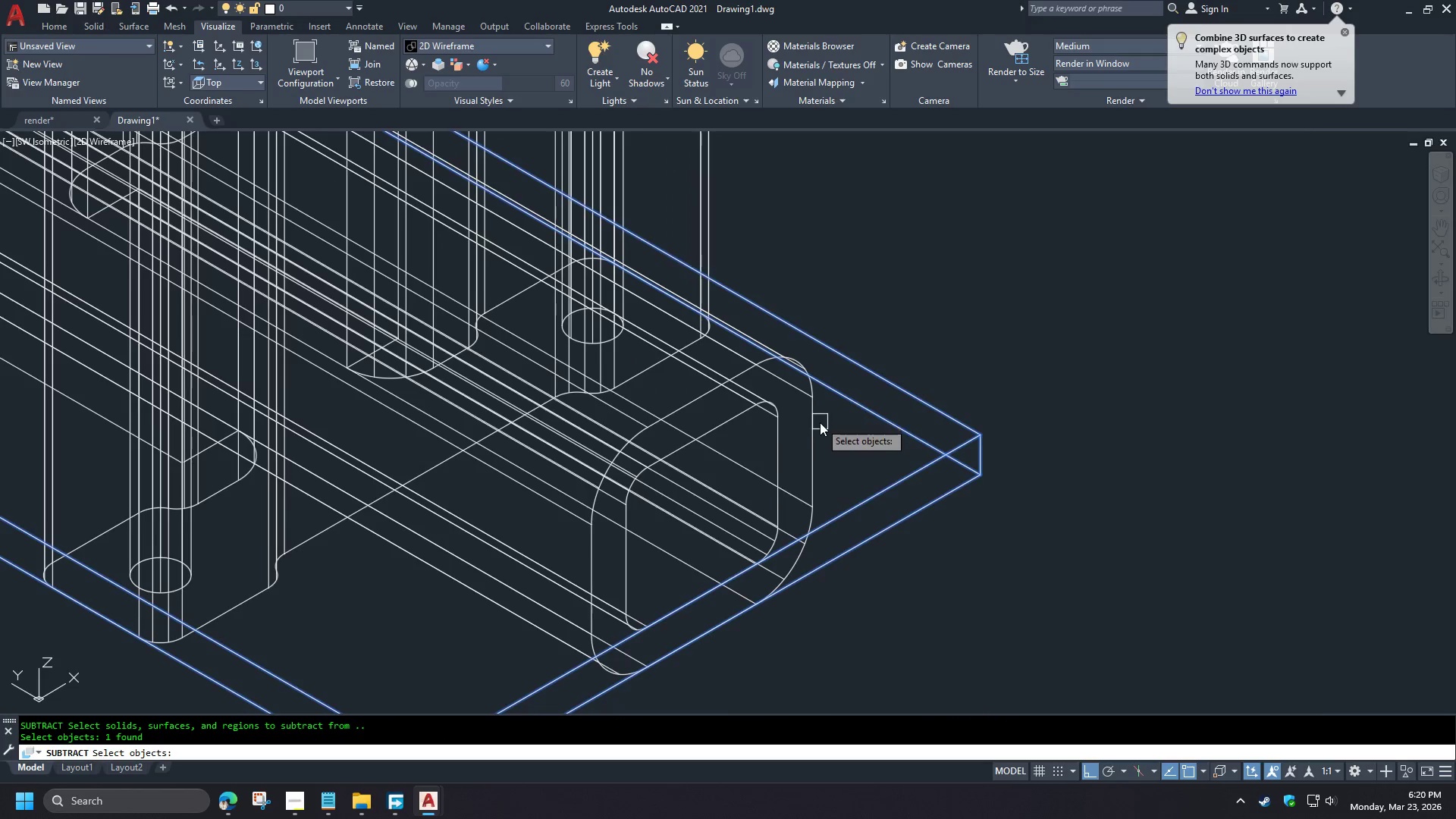 
type(su )
 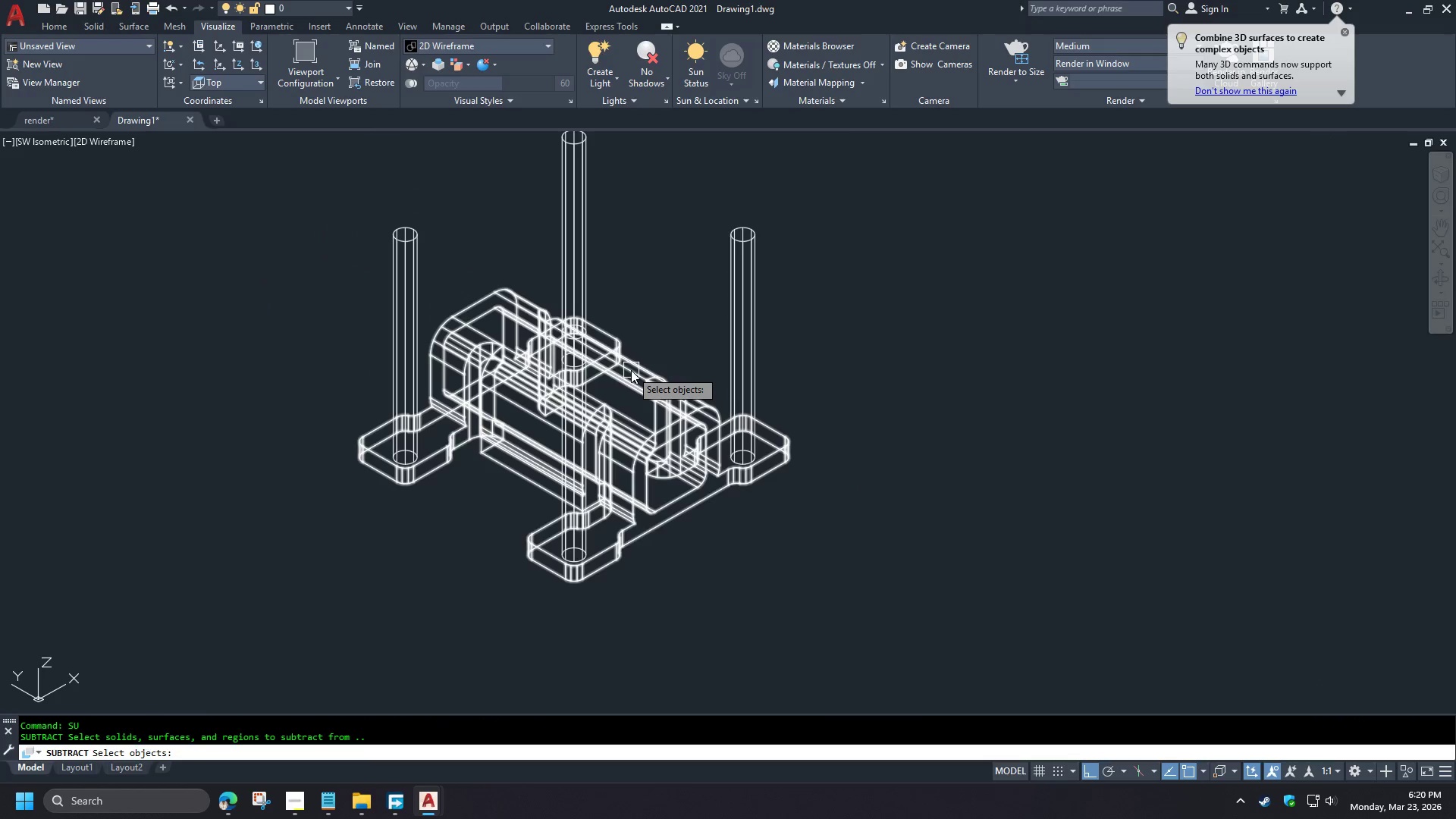 
left_click([631, 370])
 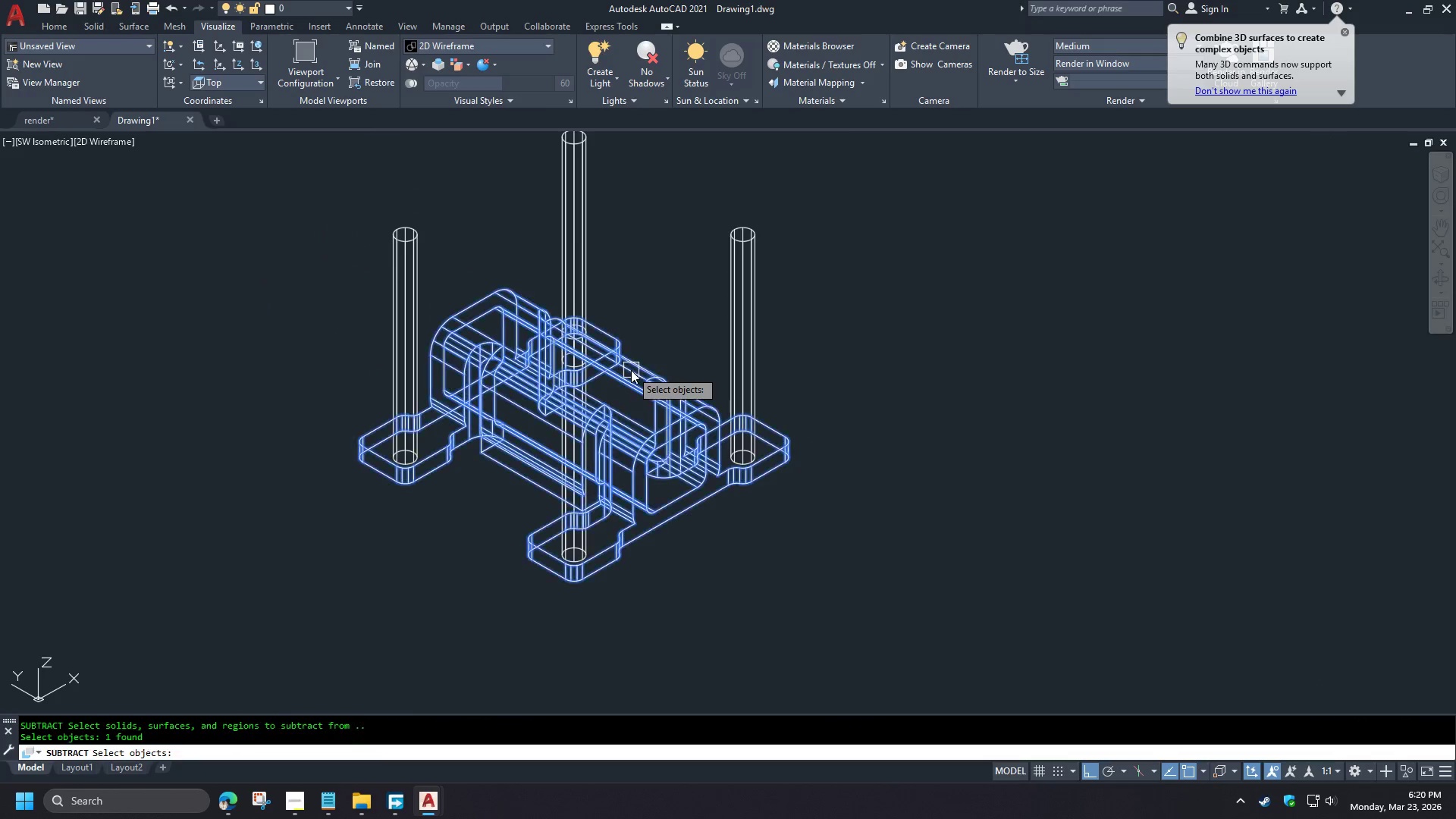 
key(Space)
 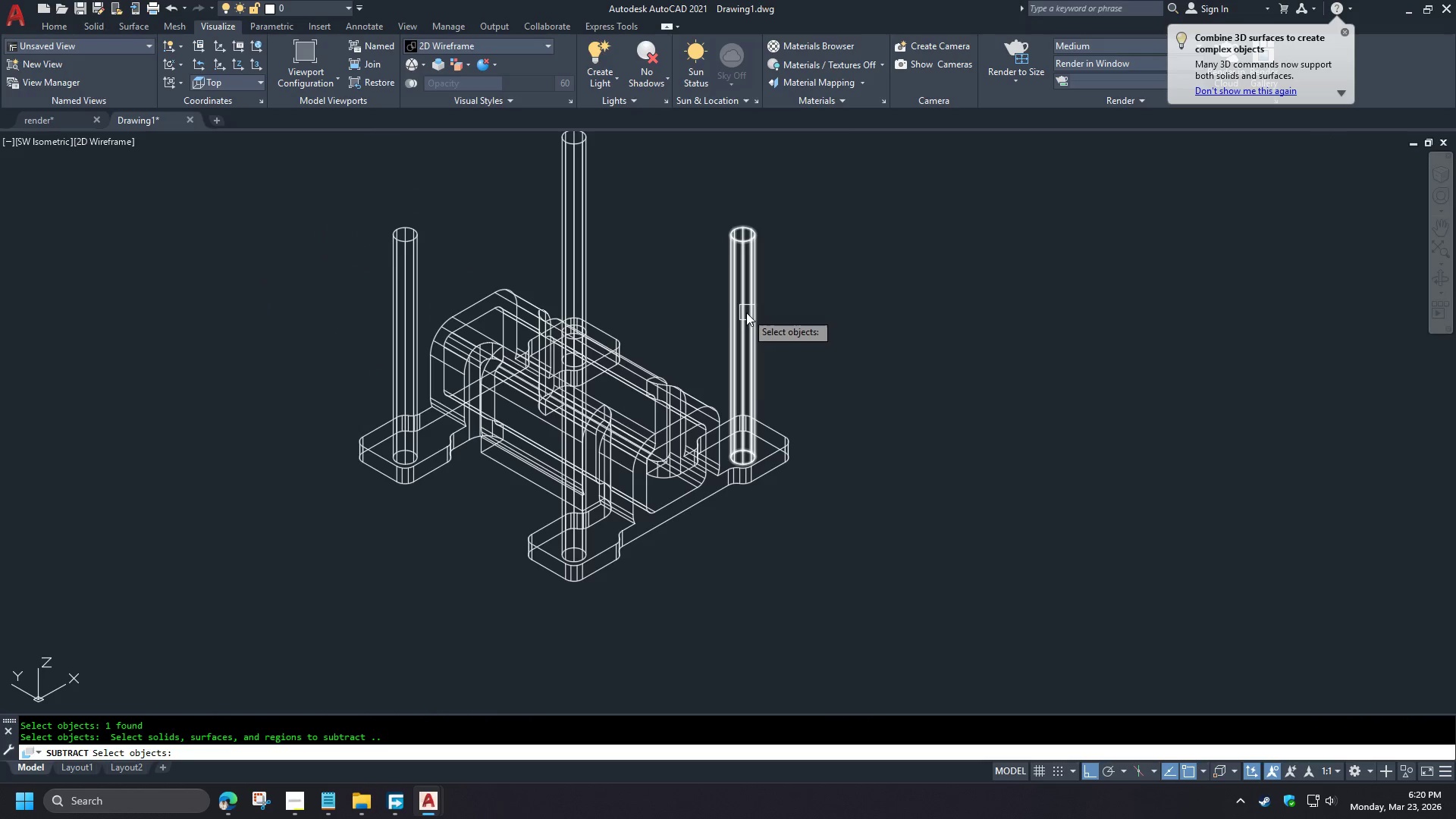 
scroll: coordinate [843, 545], scroll_direction: down, amount: 2.0
 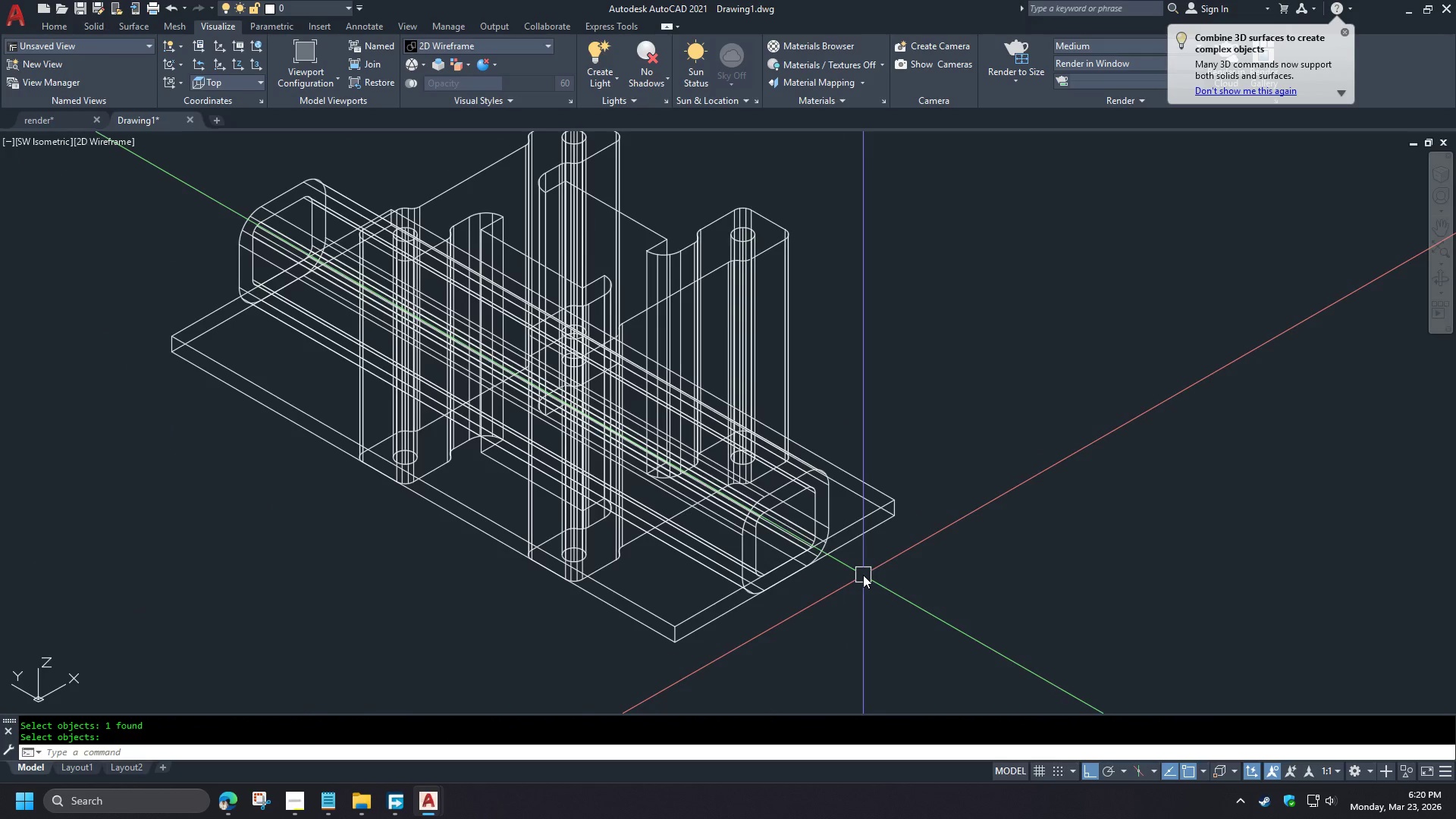 
left_click([746, 312])
 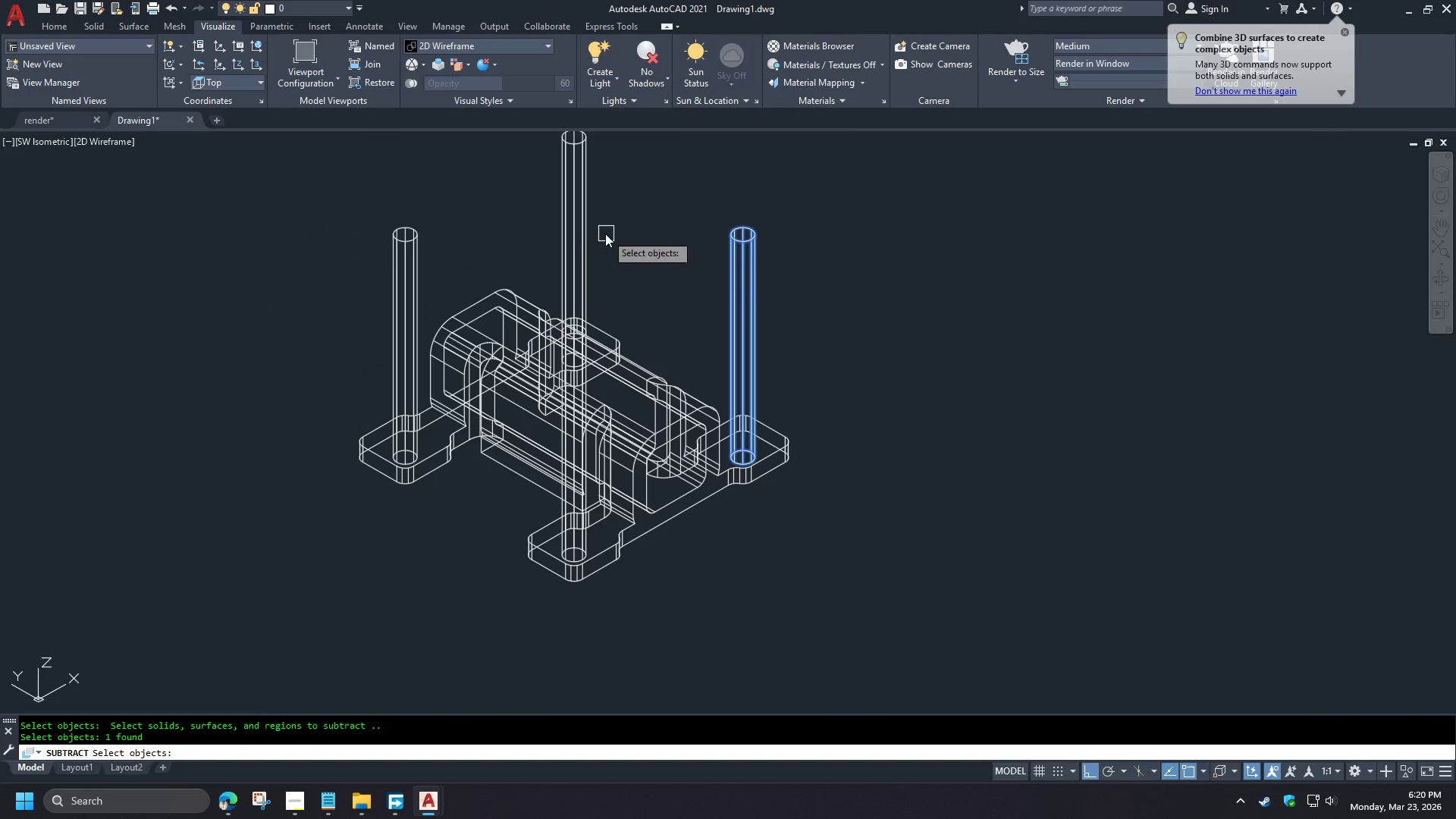 
left_click([587, 231])
 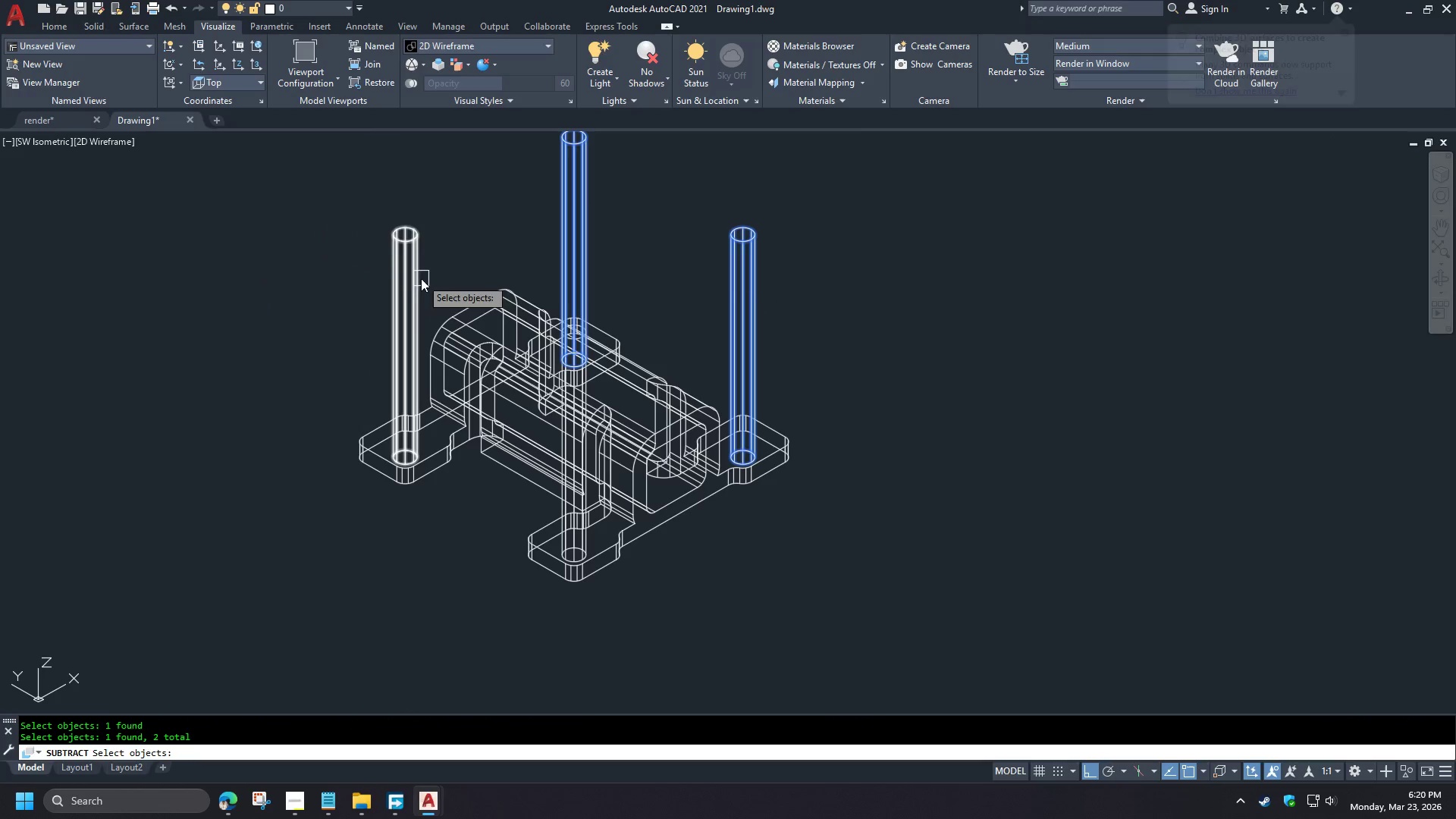 
left_click([403, 278])
 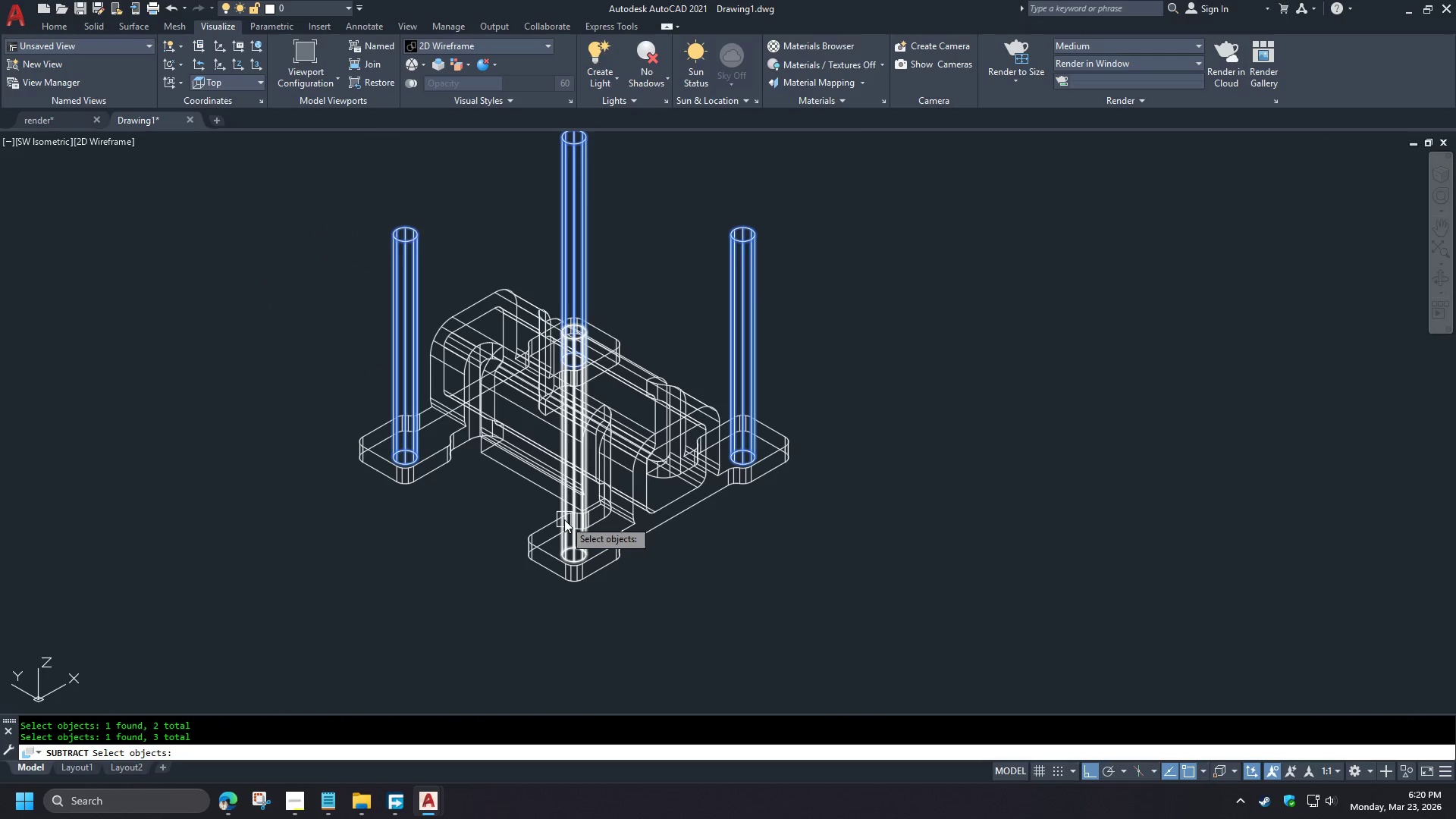 
left_click([564, 519])
 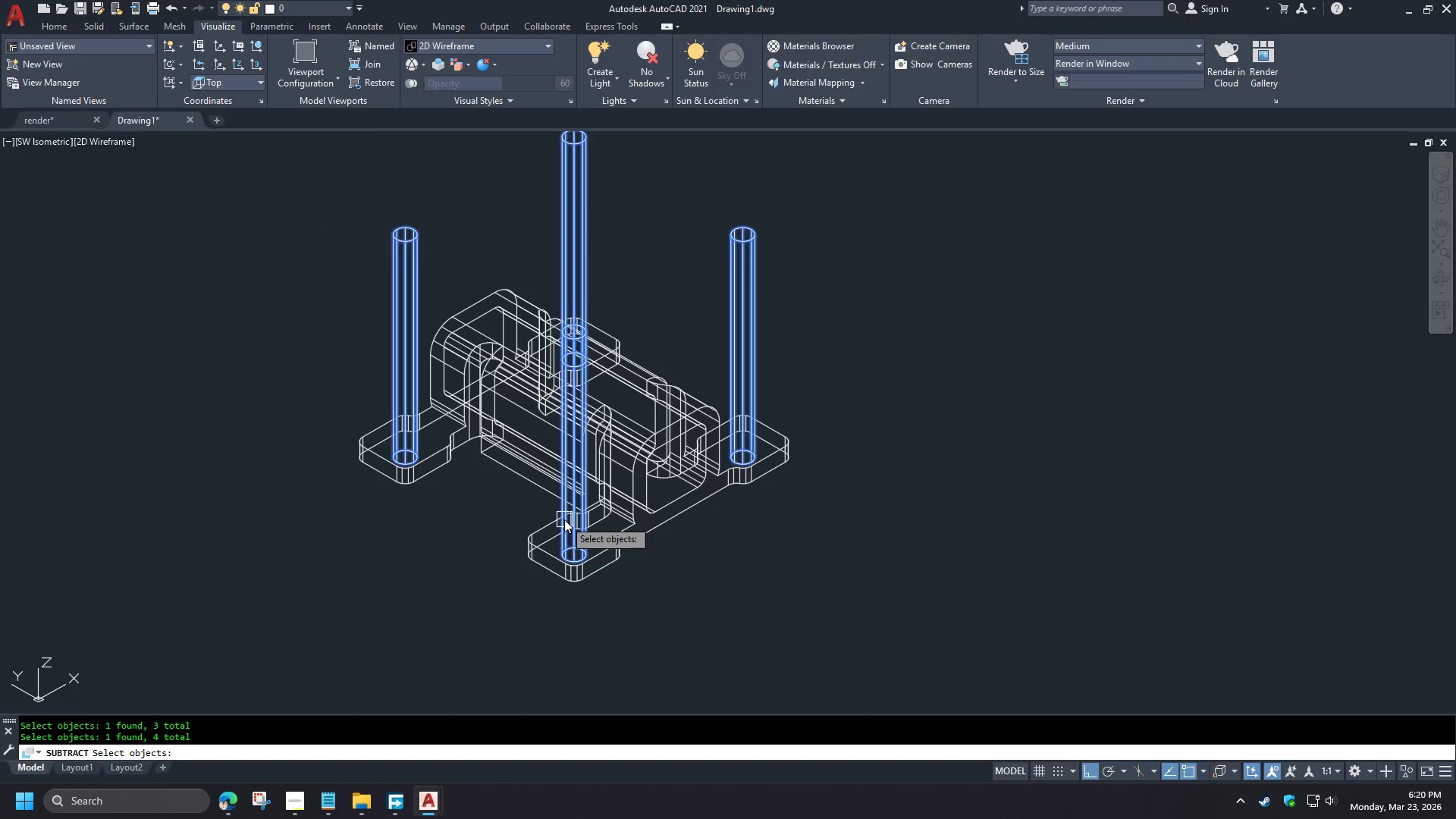 
key(Space)
 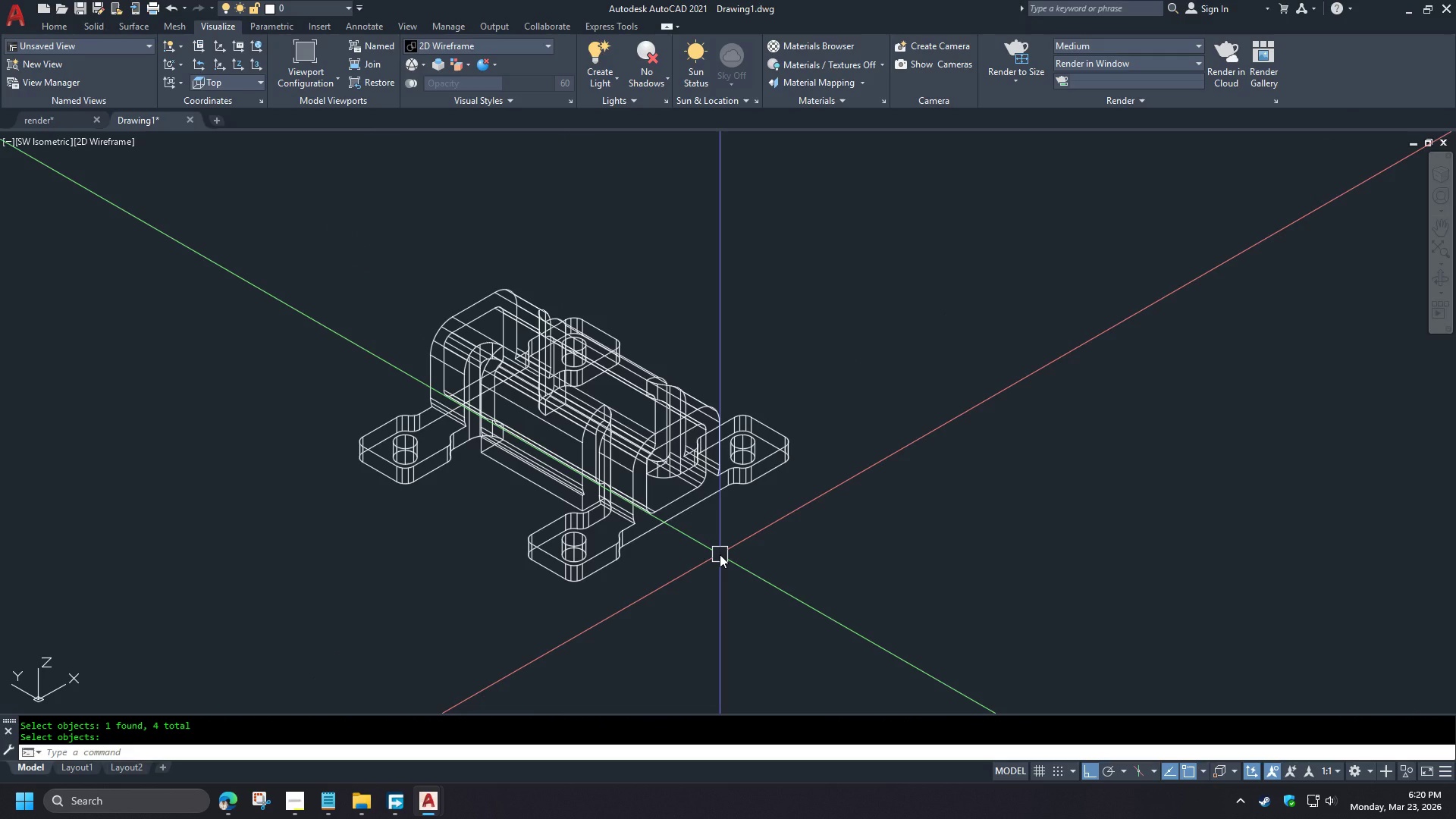 
type(-v le sl)
 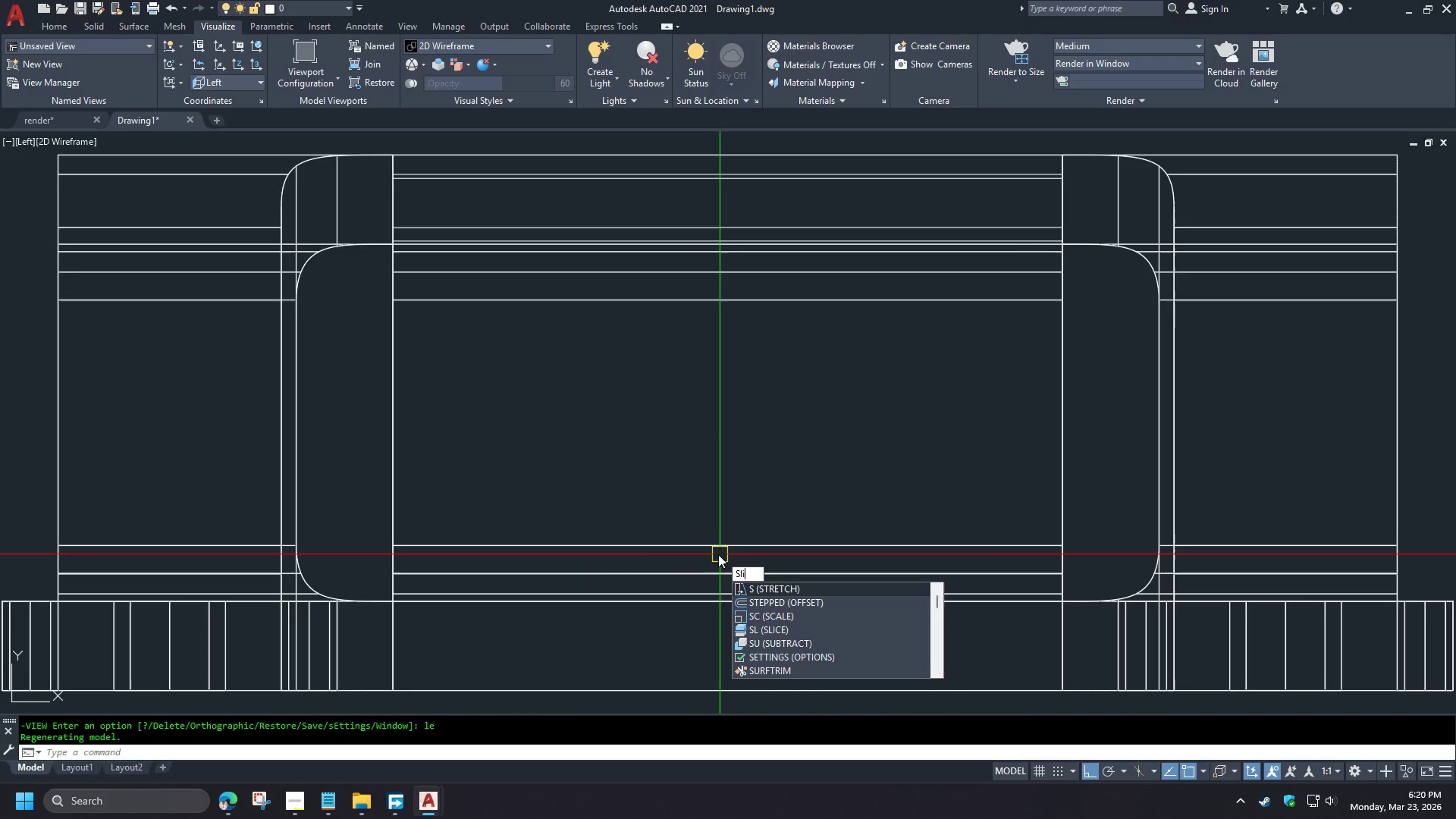 
key(I)
 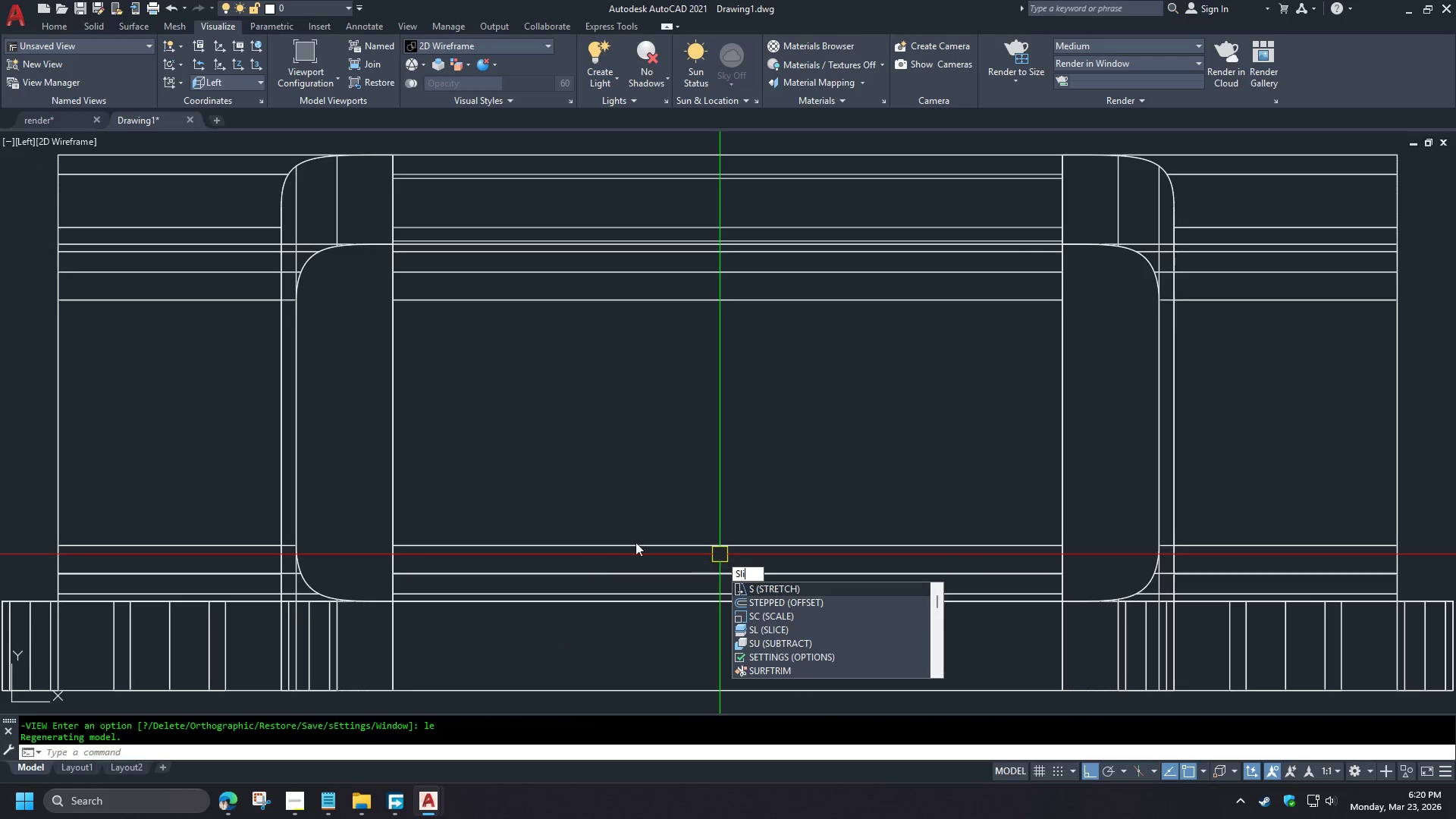 
key(Space)
 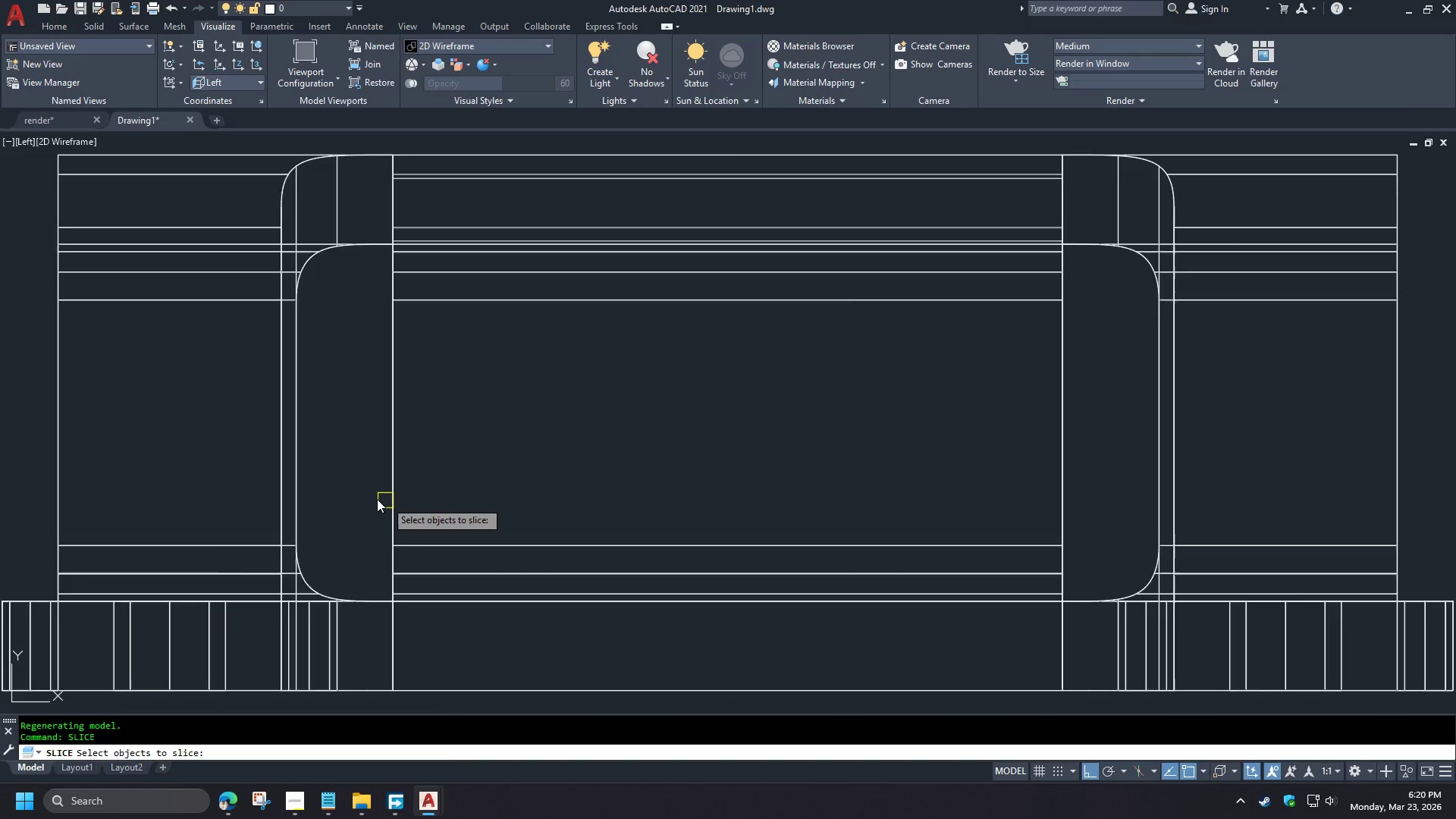 
left_click([762, 475])
 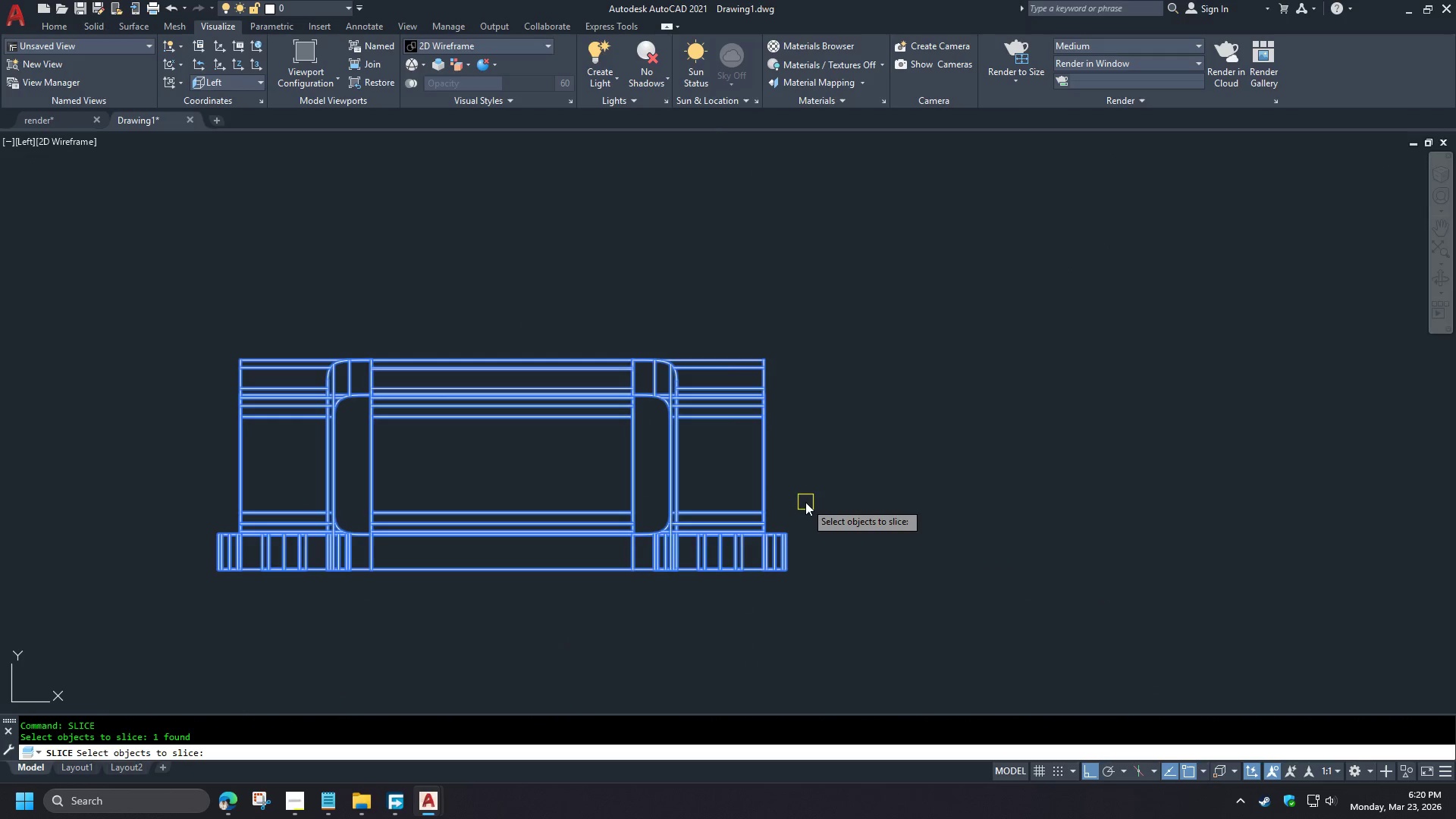 
type( end )
 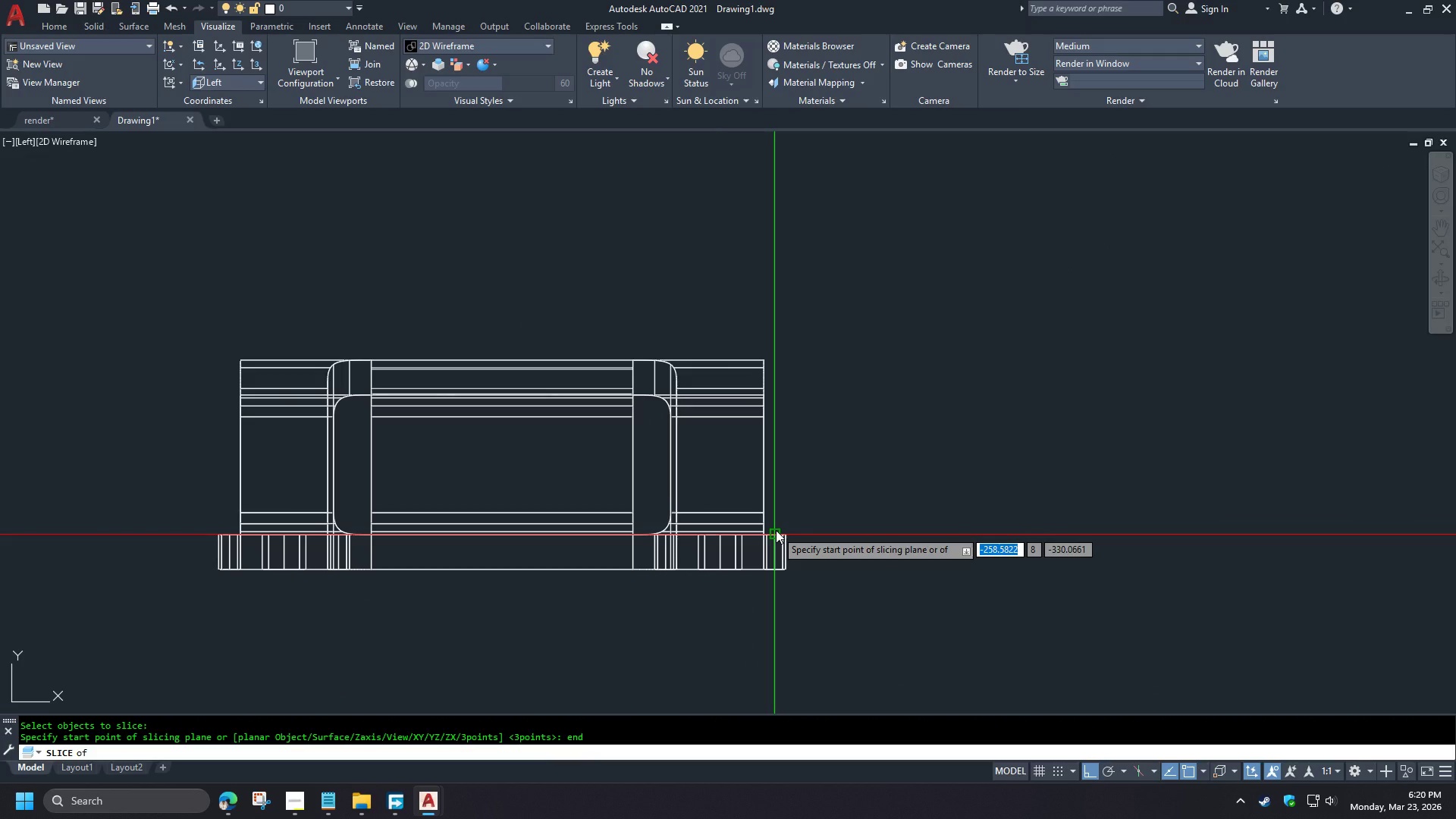 
left_click([776, 530])
 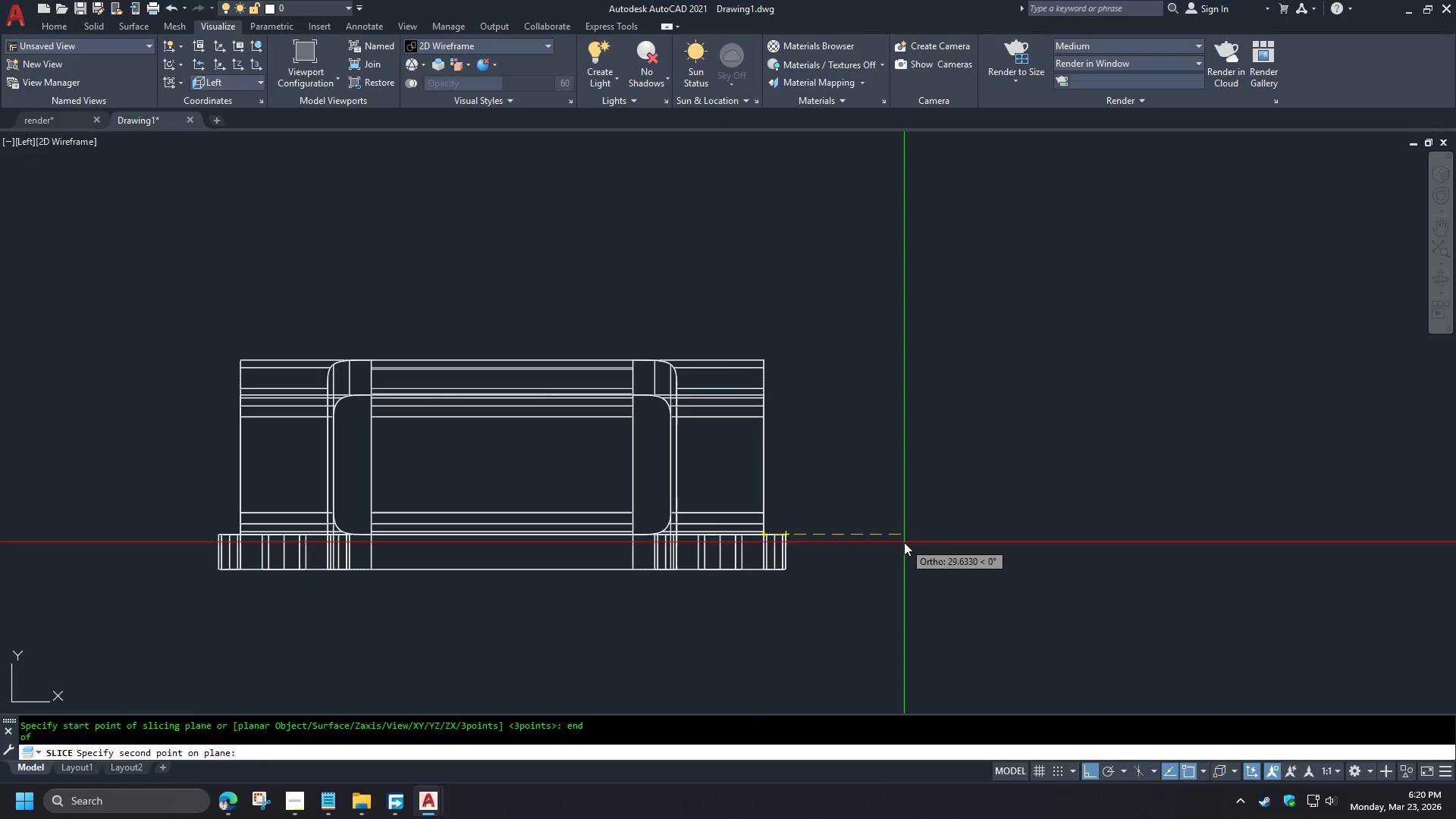 
left_click([904, 542])
 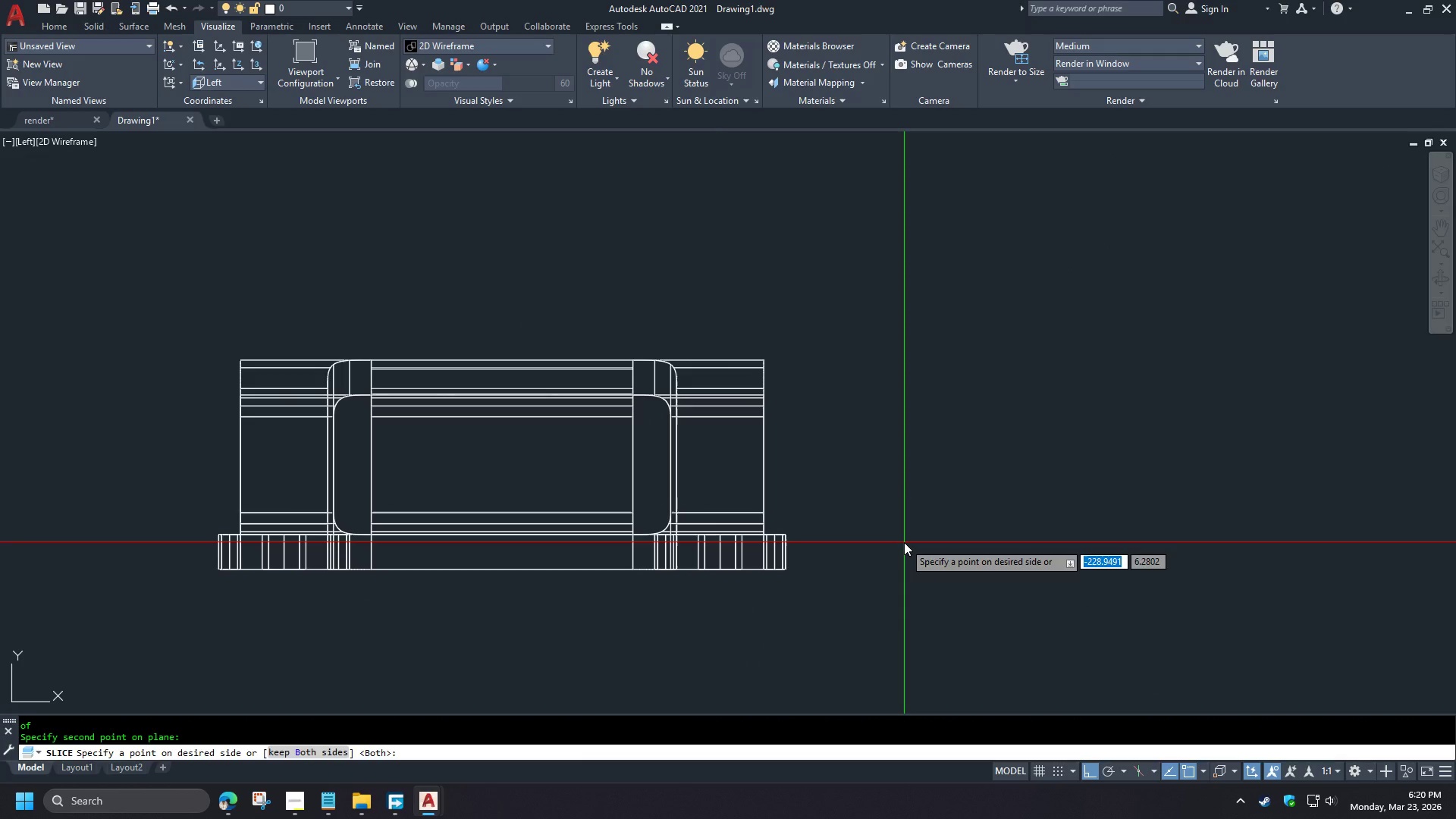 
key(Space)
 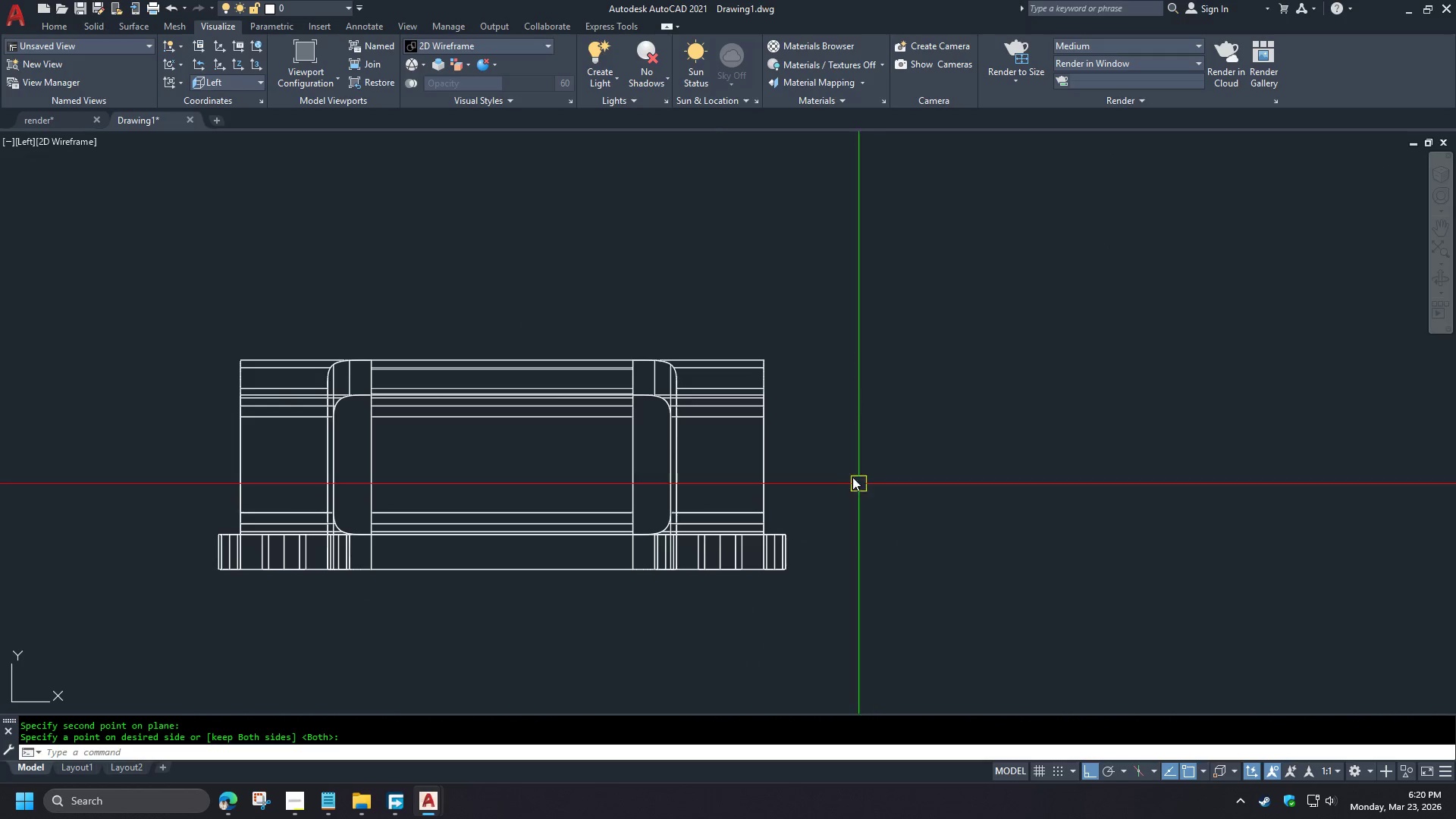 
key(Space)
 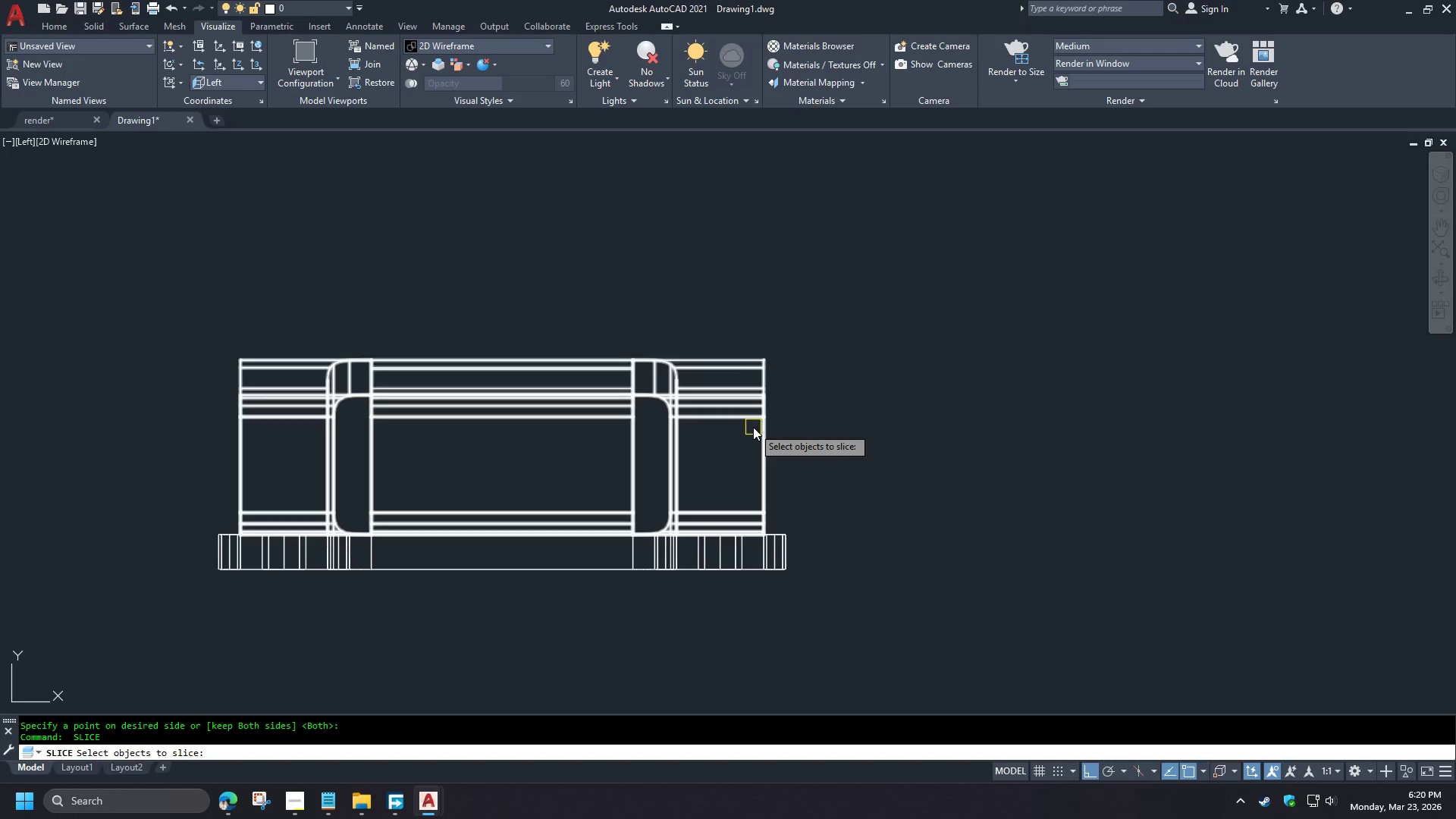 
left_click([753, 427])
 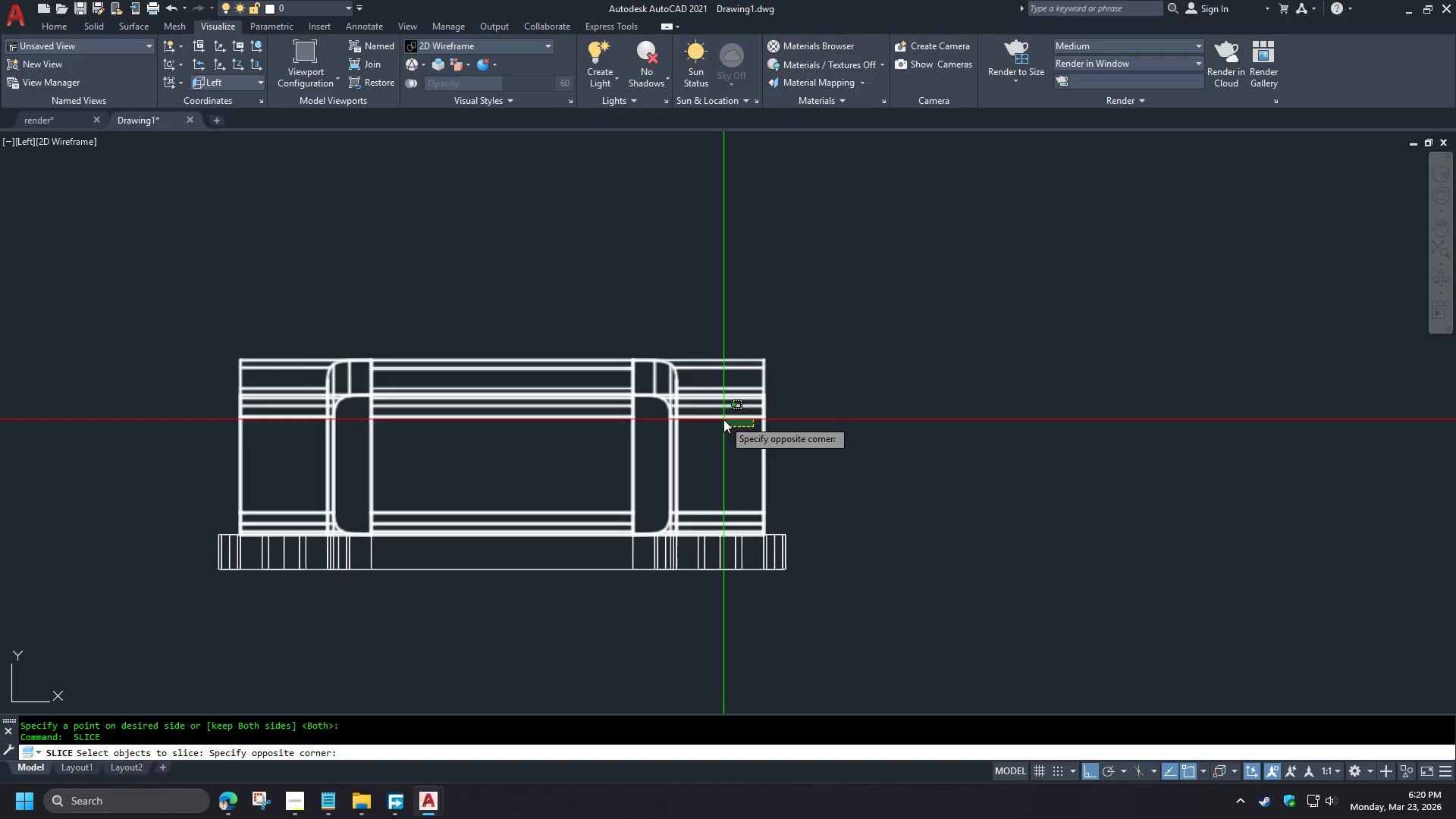 
left_click([716, 397])
 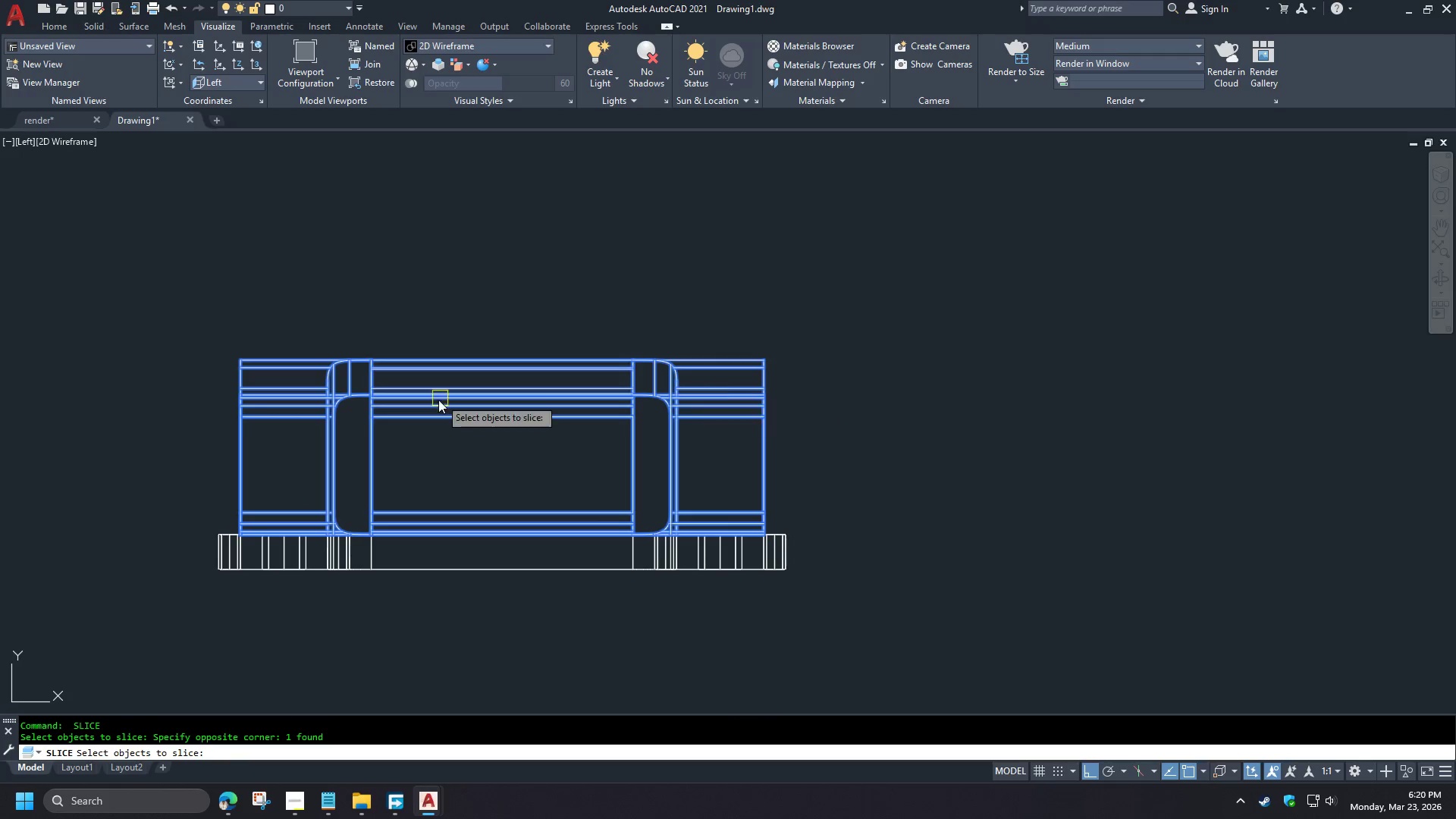 
key(Space)
 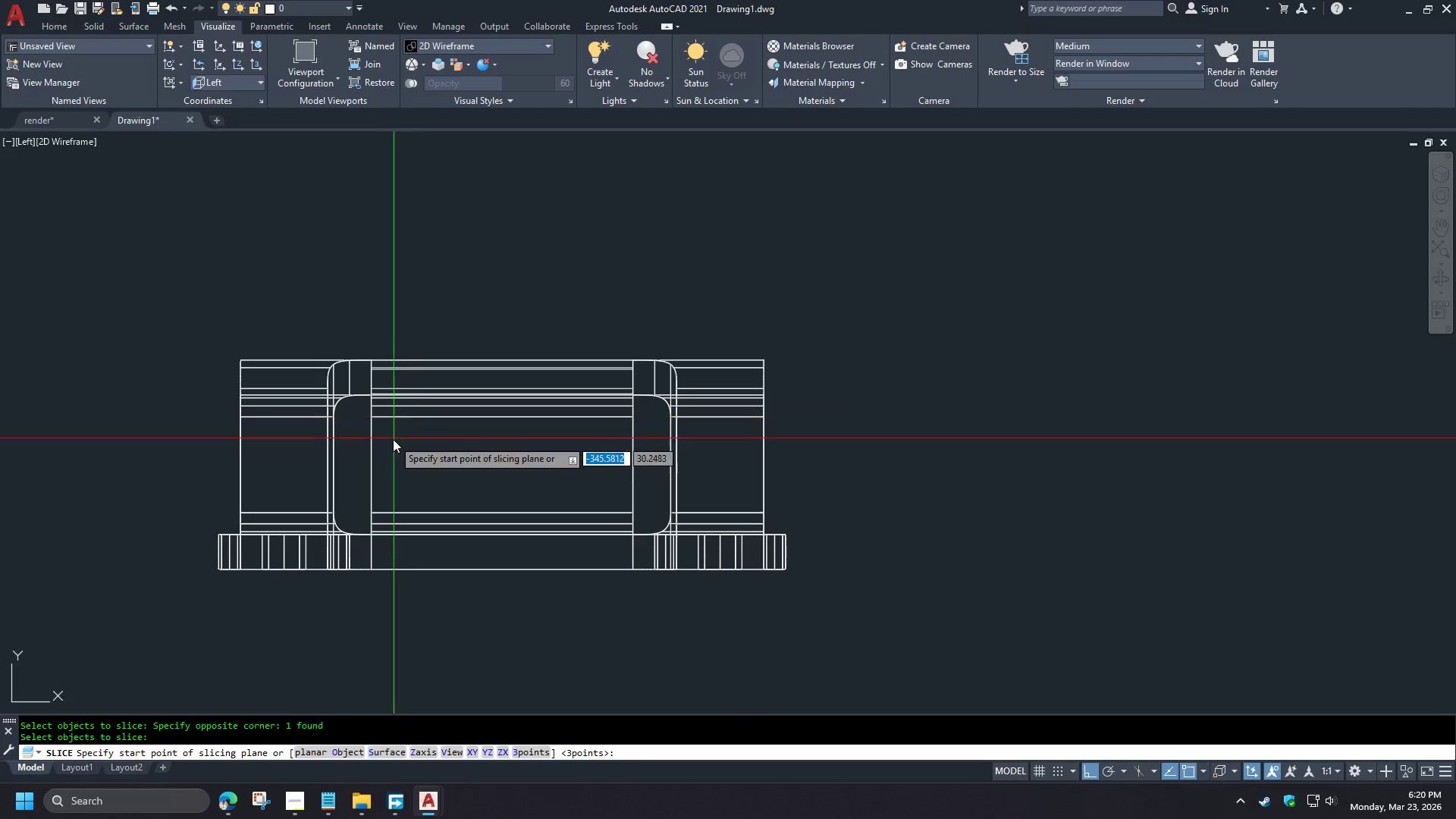 
type(end )
 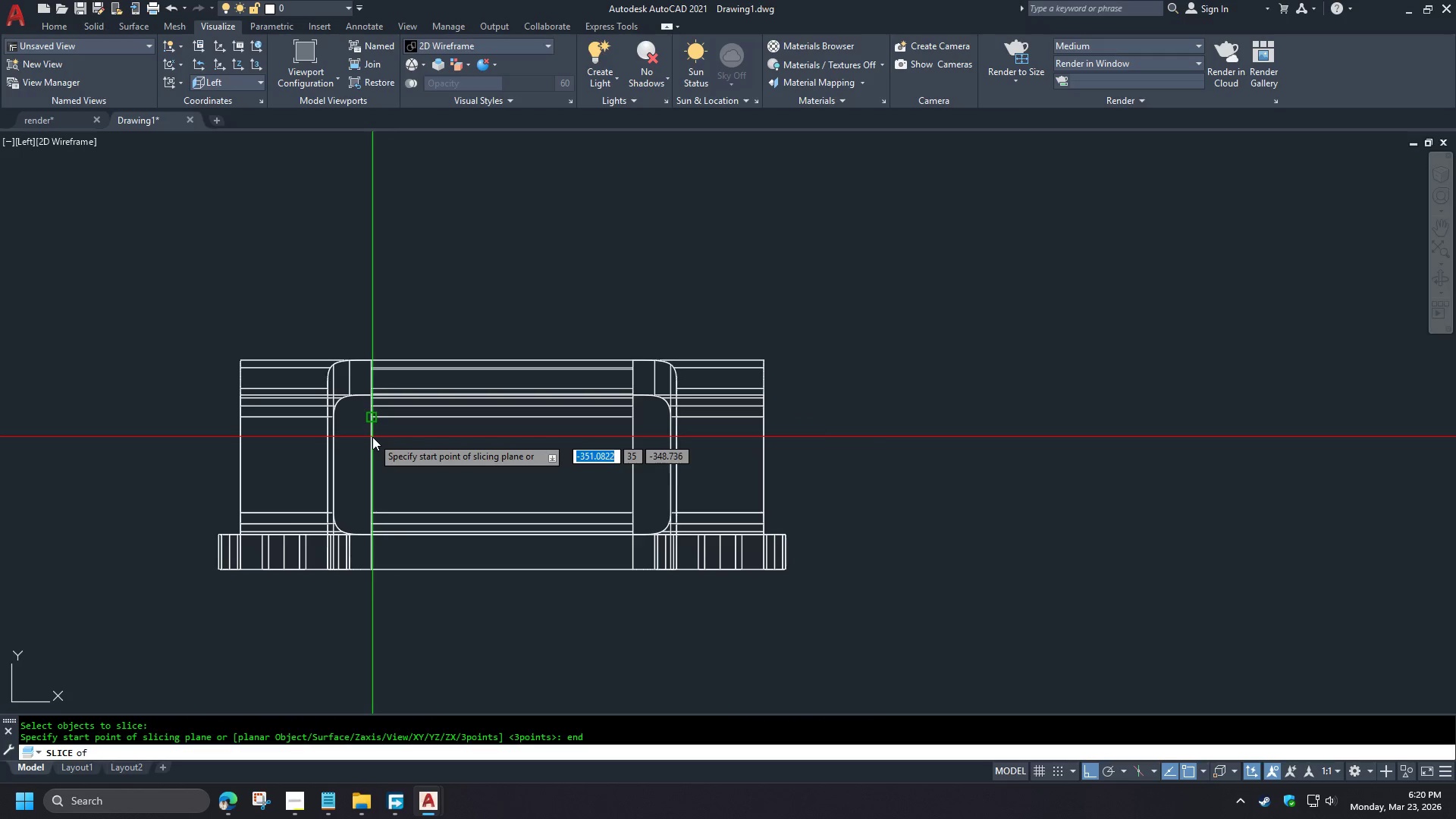 
scroll: coordinate [354, 491], scroll_direction: down, amount: 2.0
 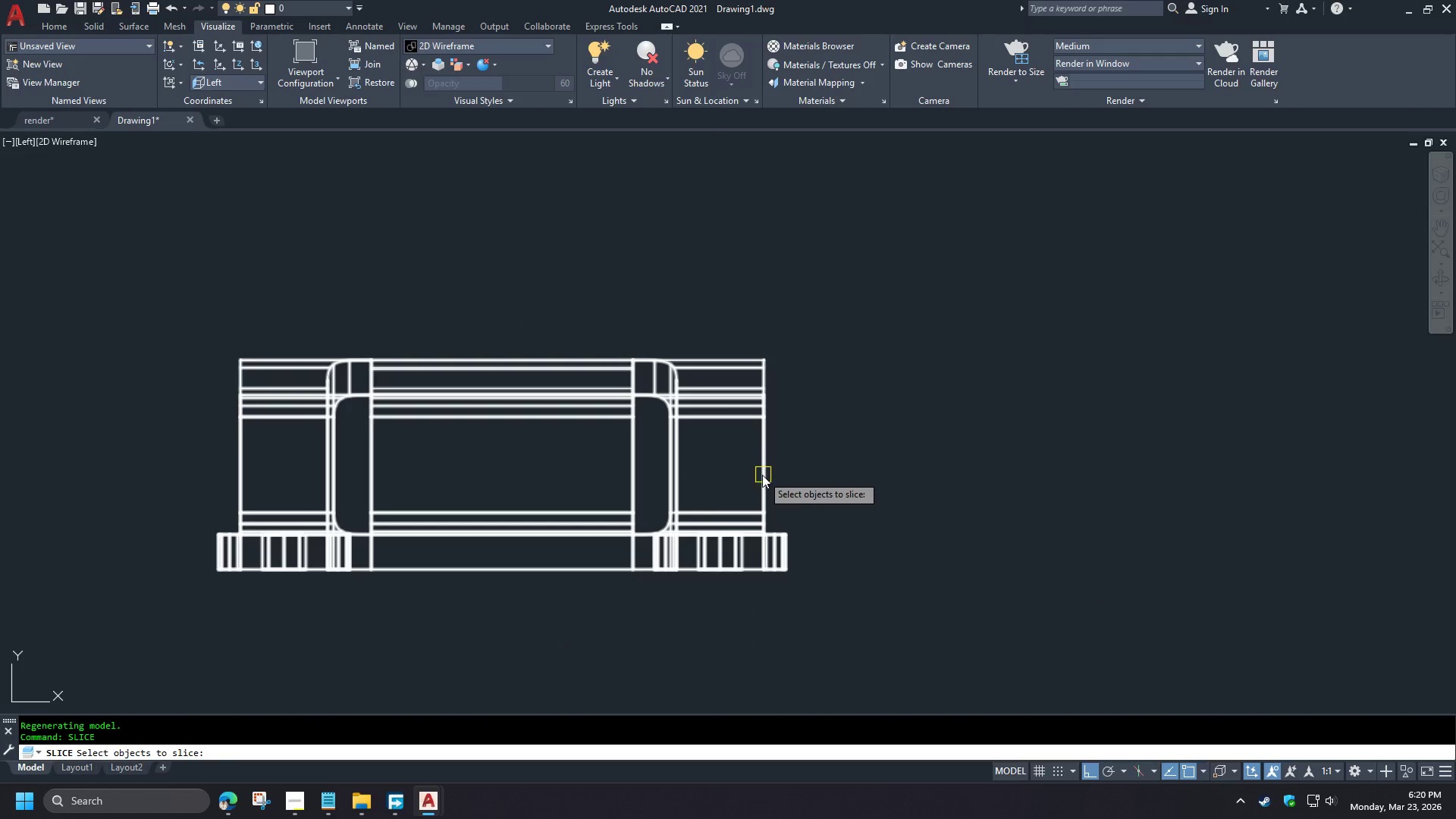 
left_click([372, 437])
 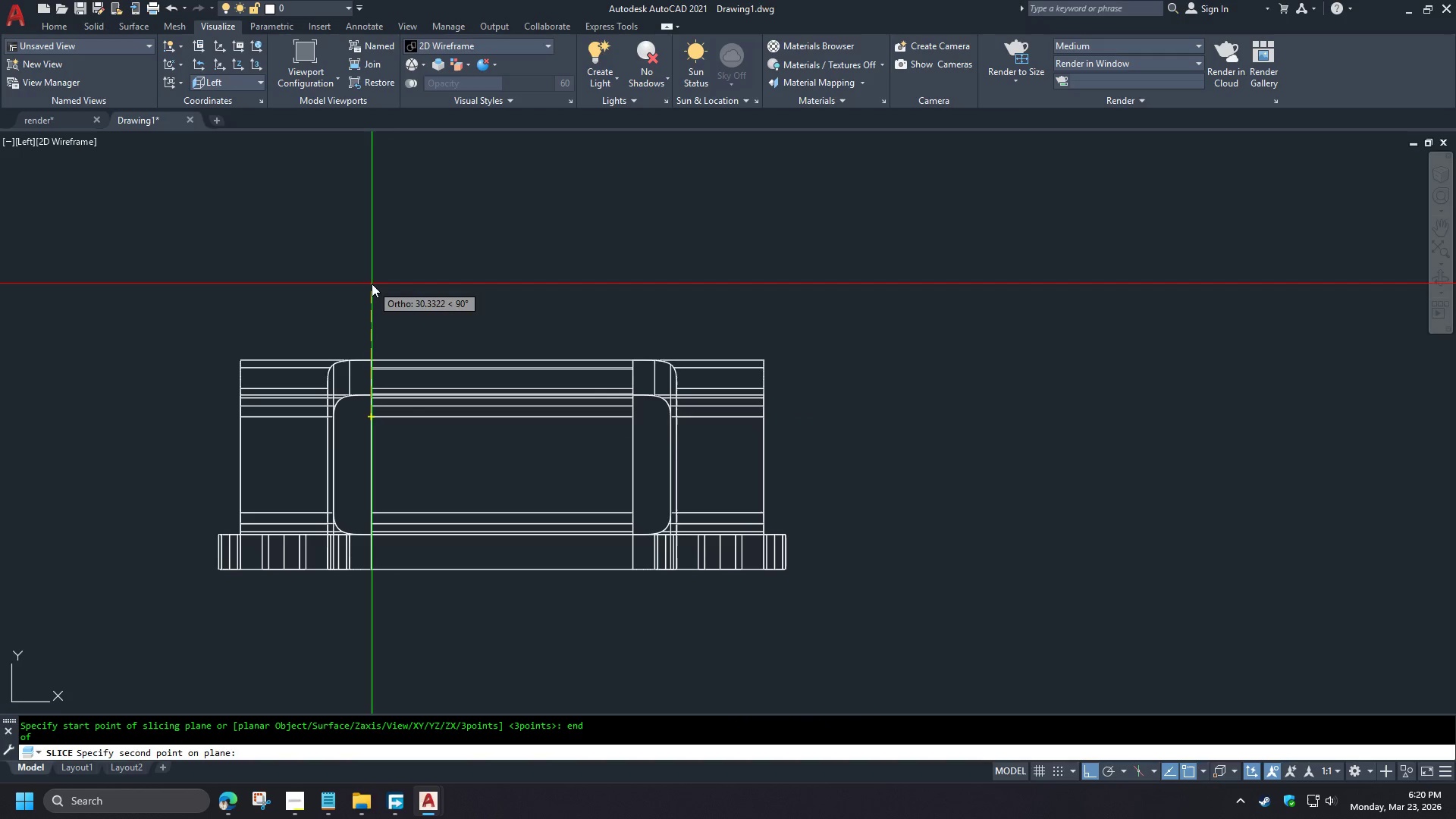 
left_click([372, 284])
 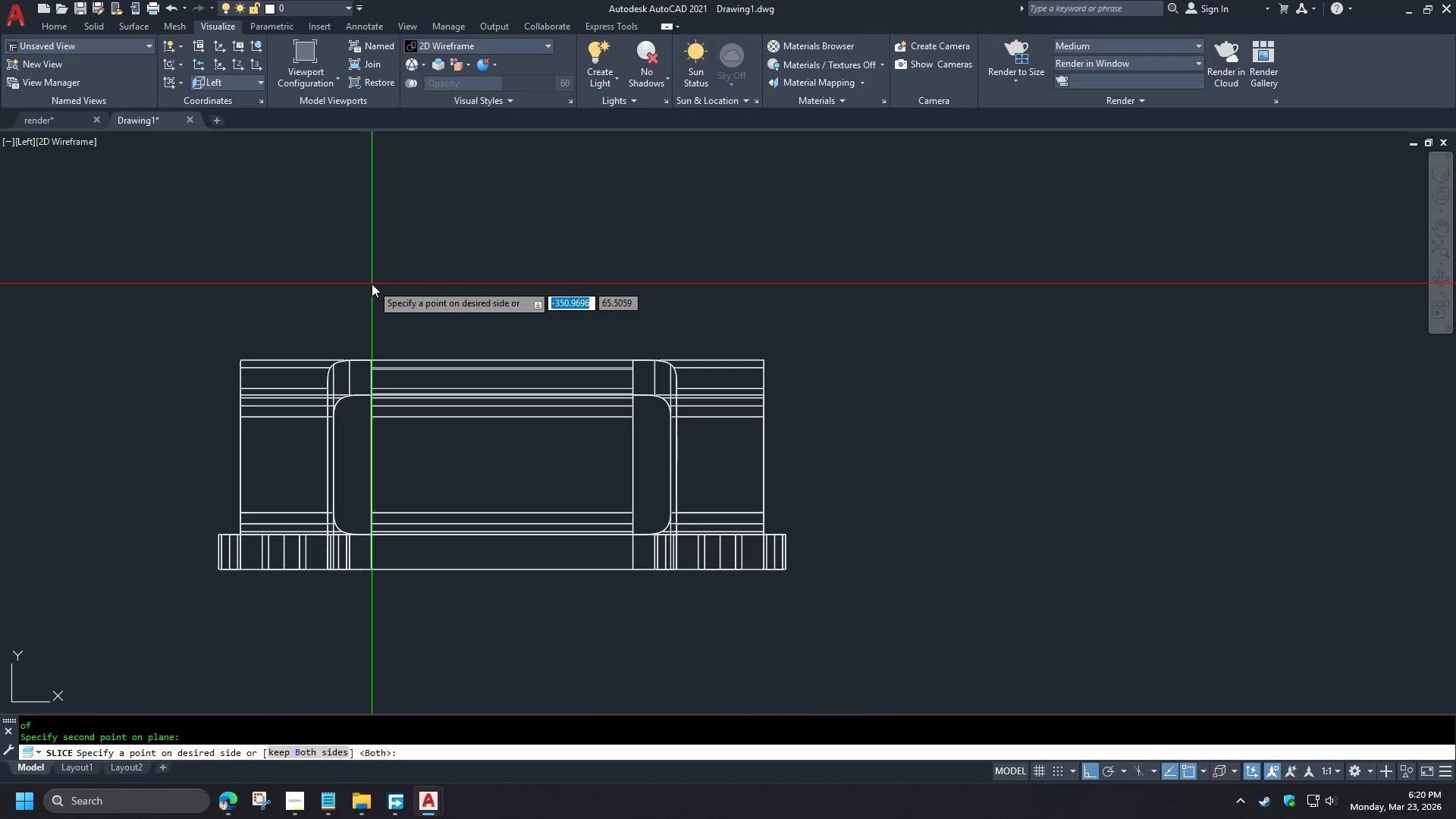 
key(Space)
 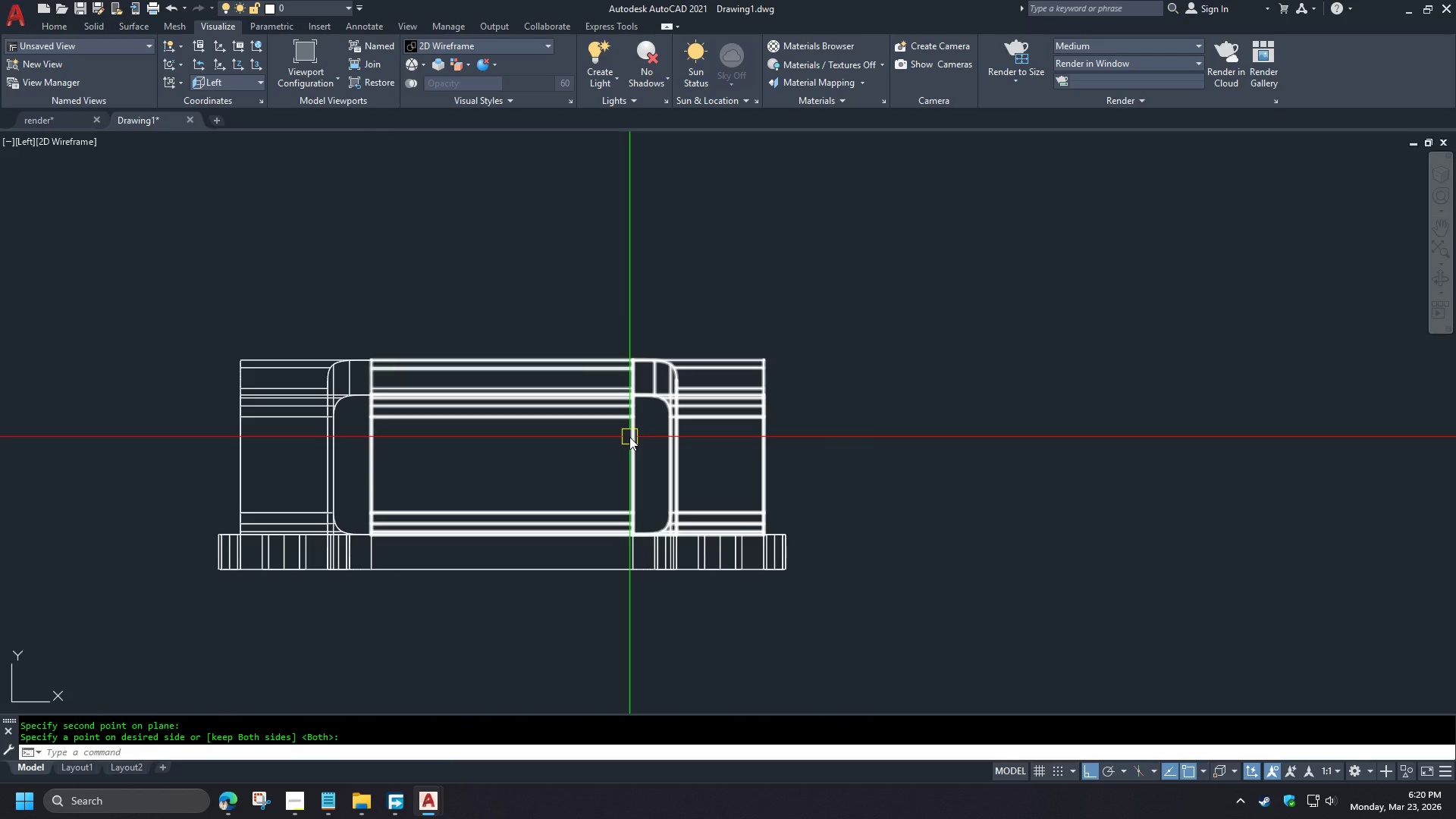 
key(Space)
 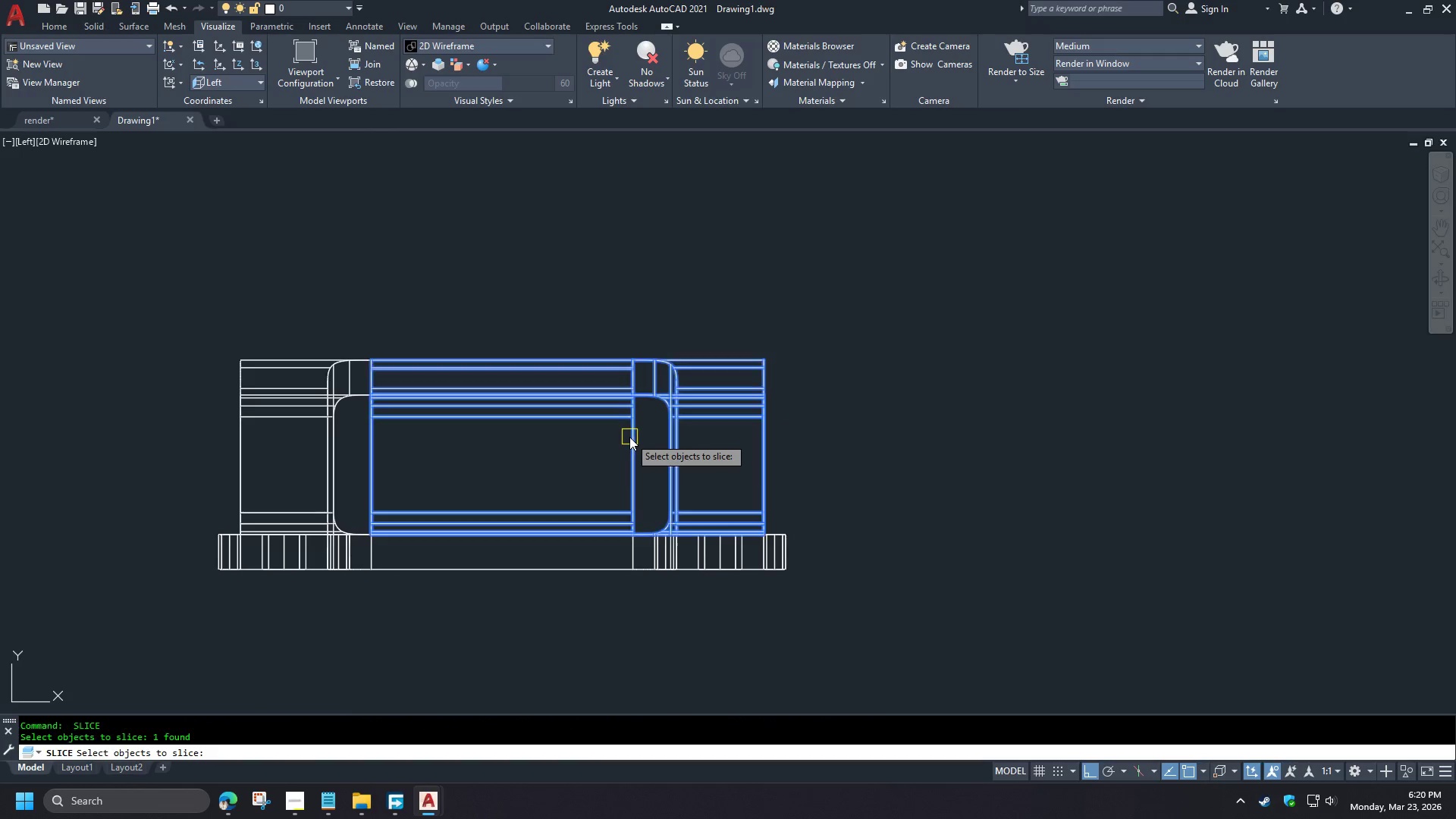 
left_click([629, 437])
 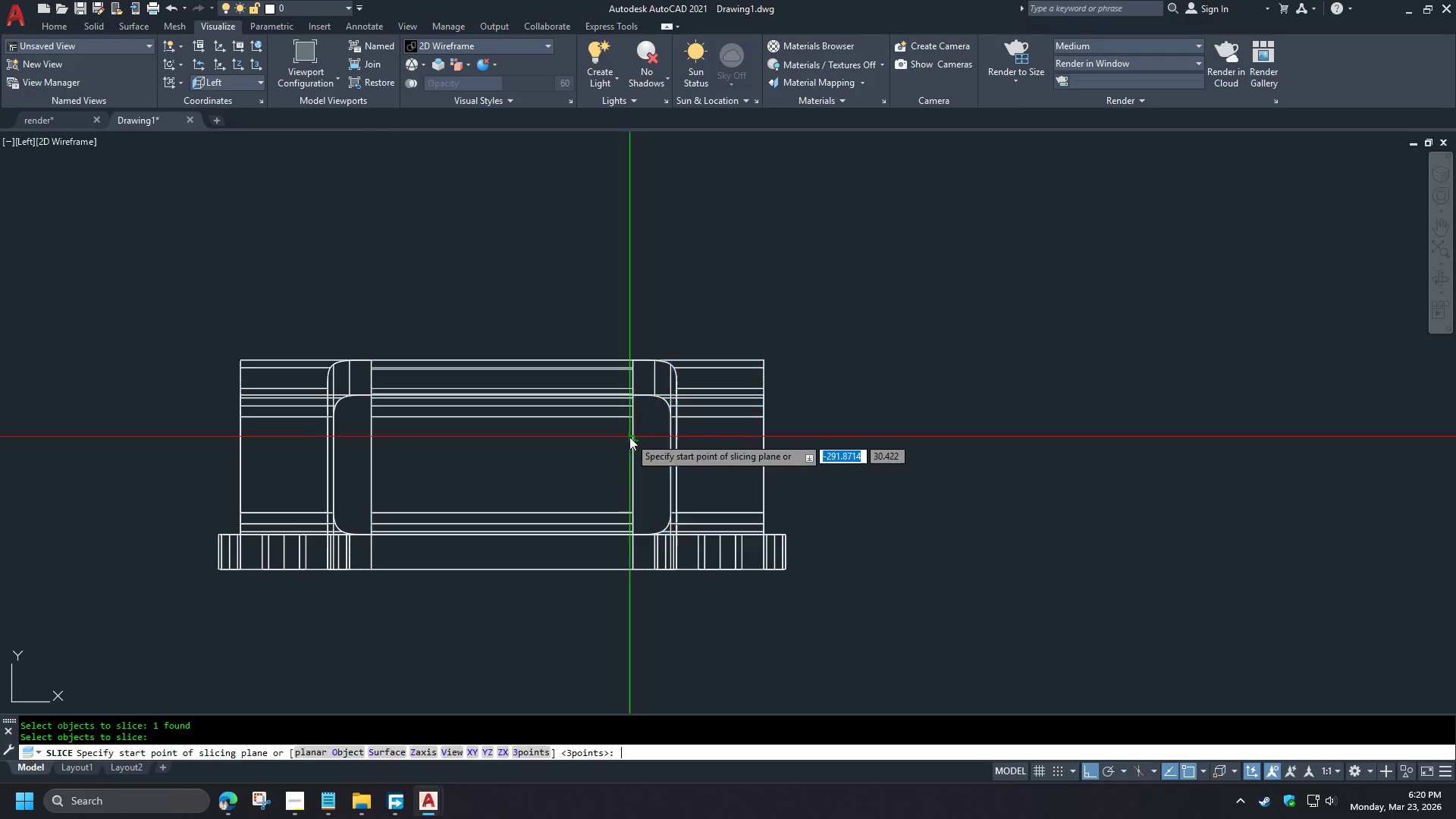 
type( en)
 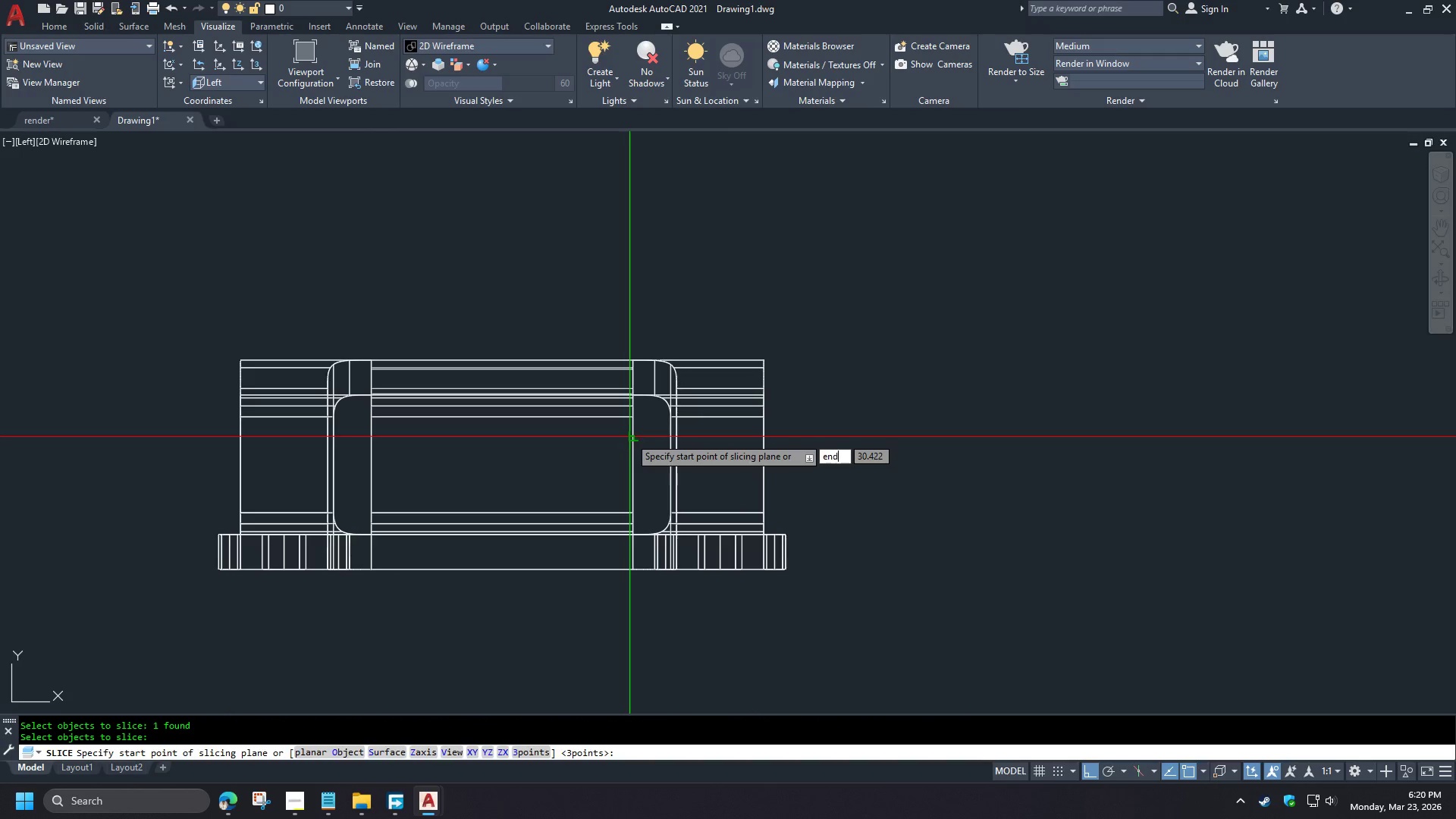 
key(D)
 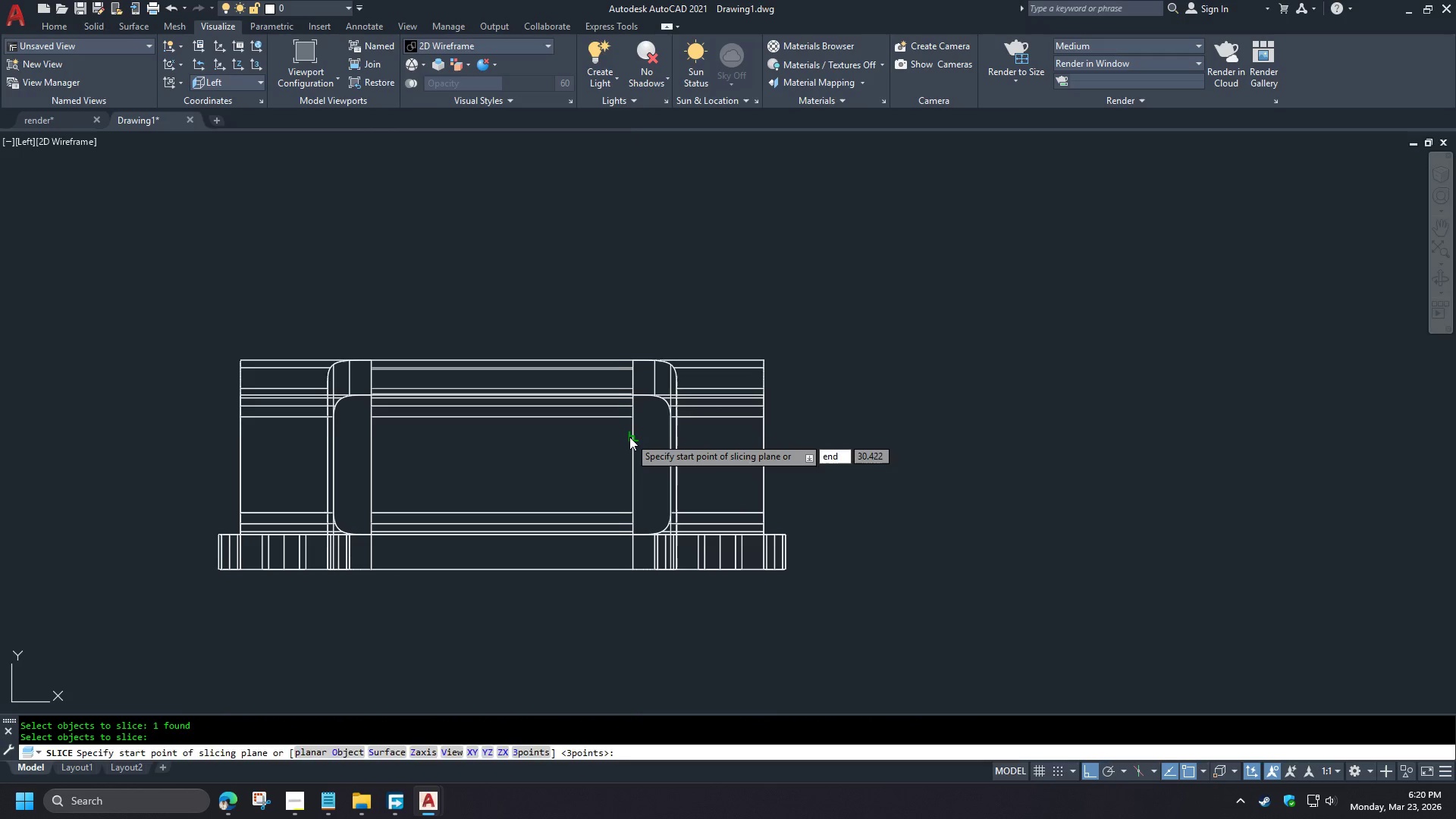 
key(Space)
 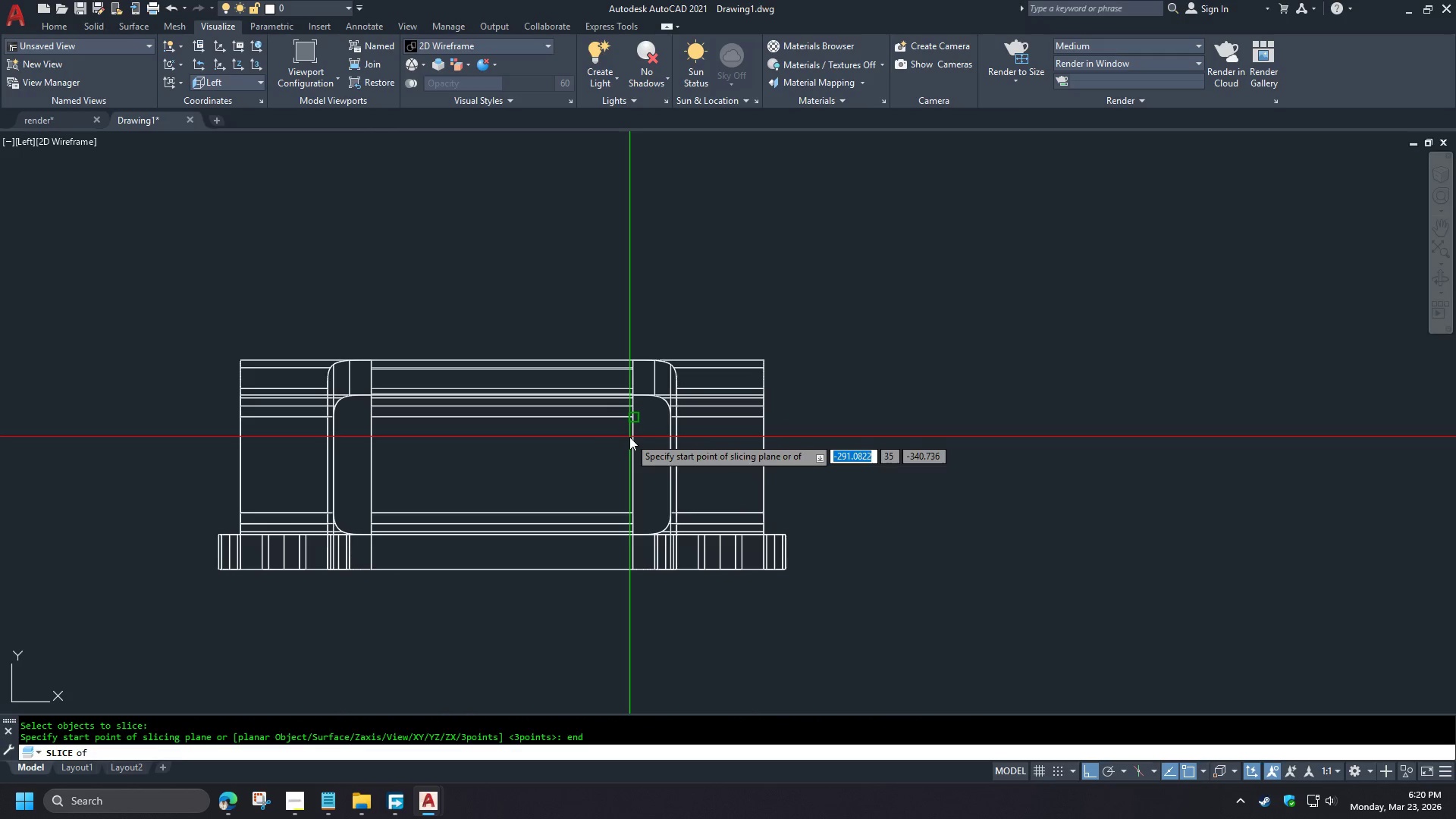 
left_click([629, 437])
 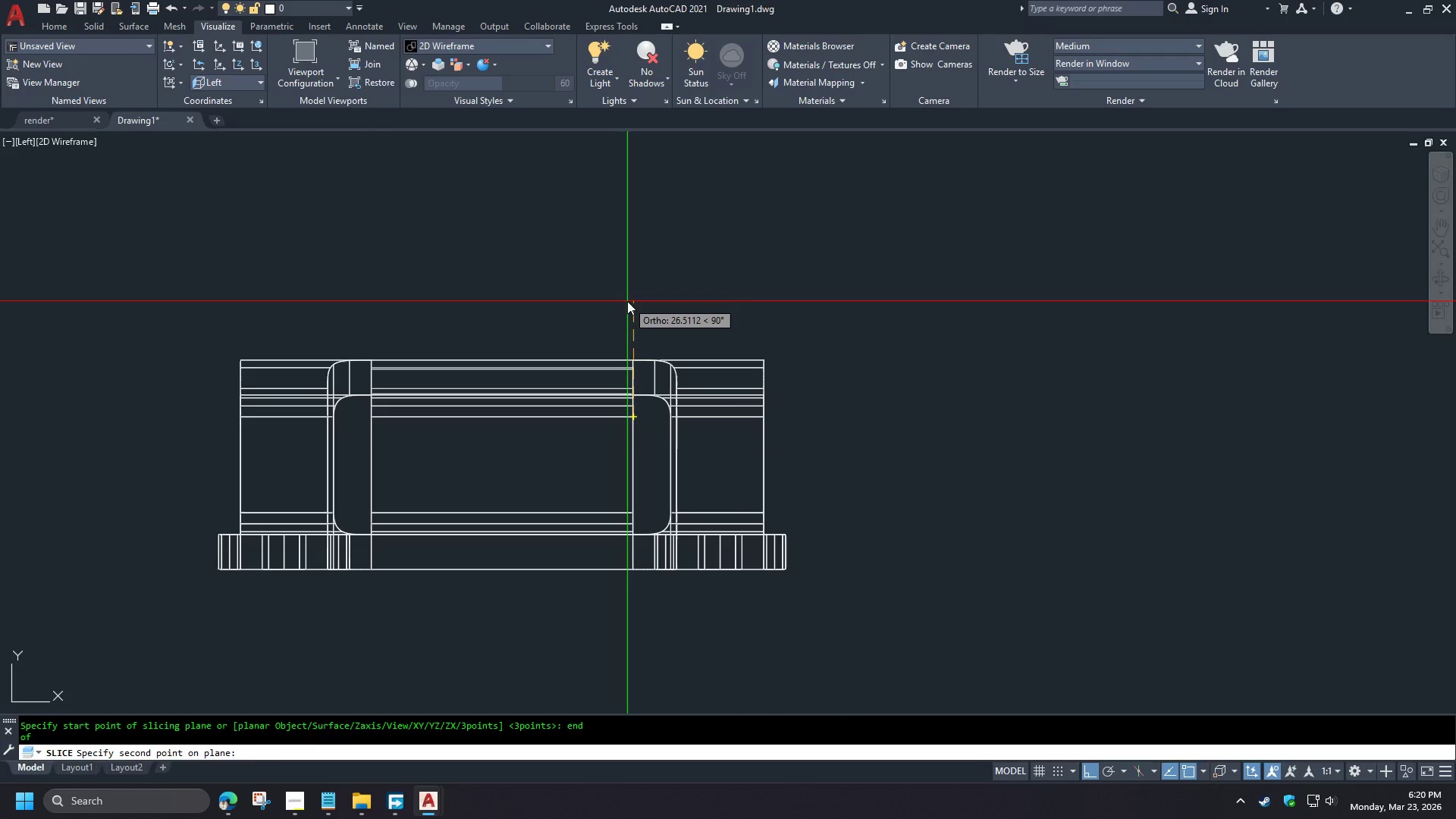 
left_click([627, 301])
 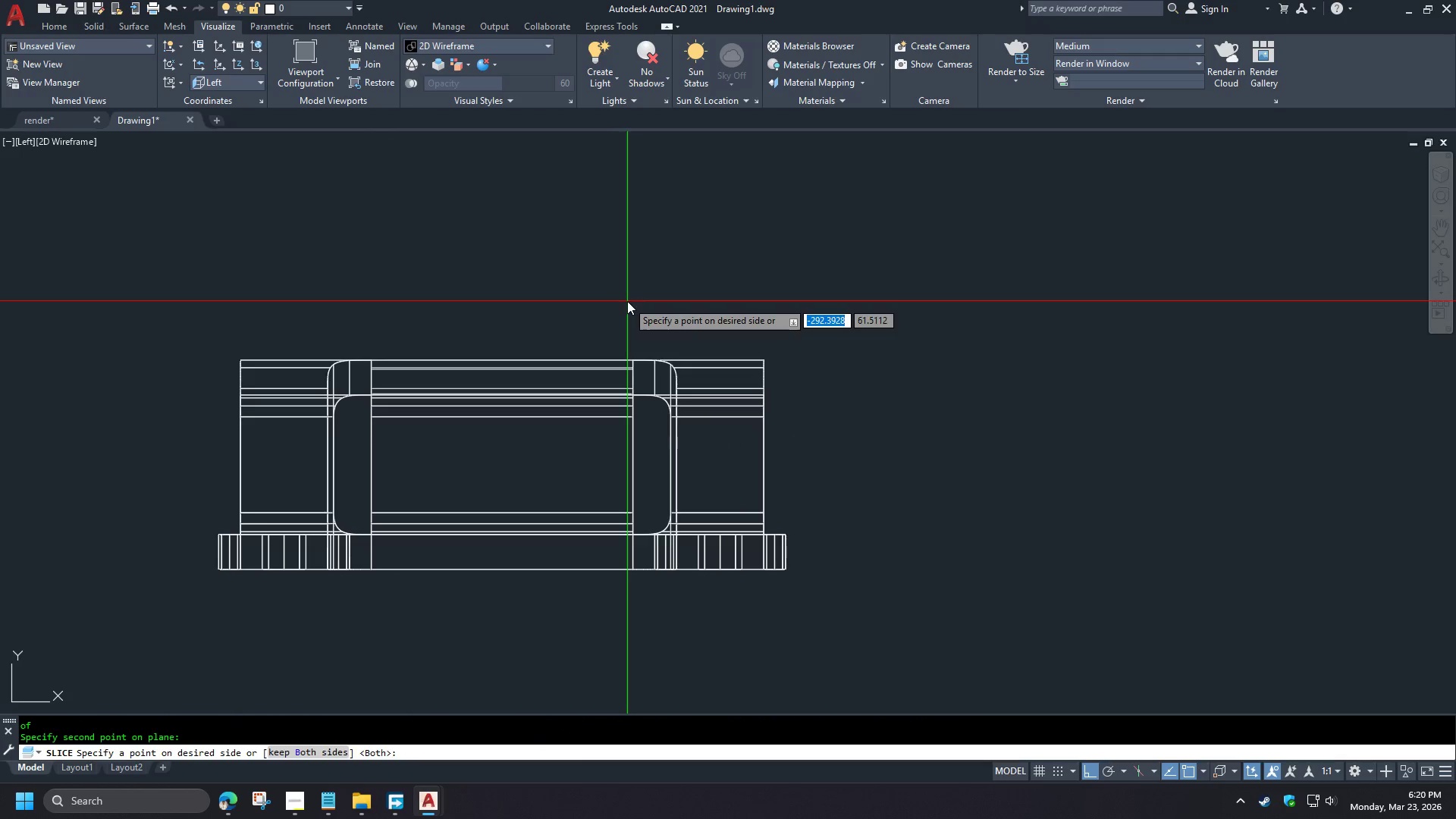 
key(Space)
 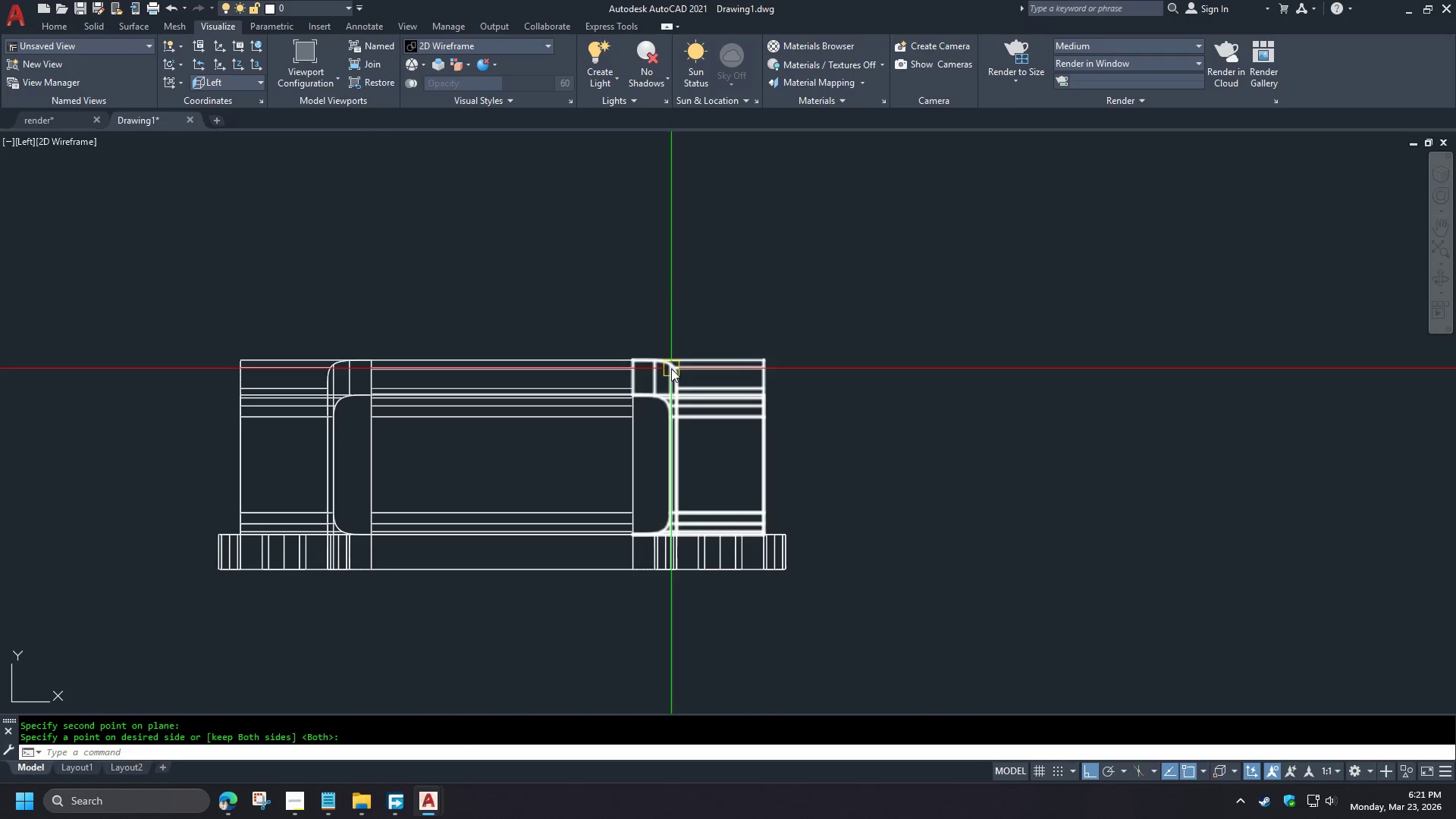 
left_click([671, 369])
 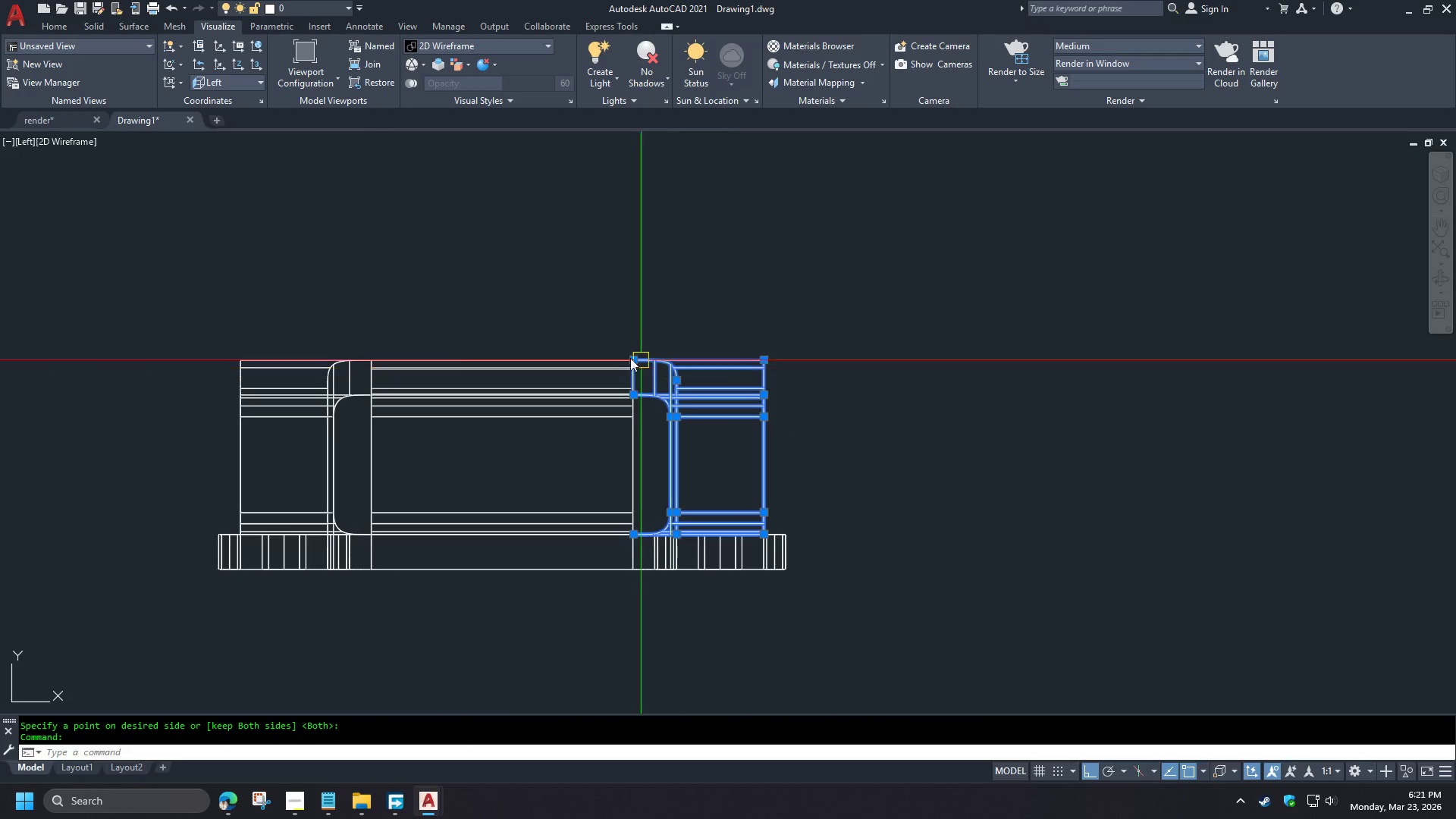 
key(E)
 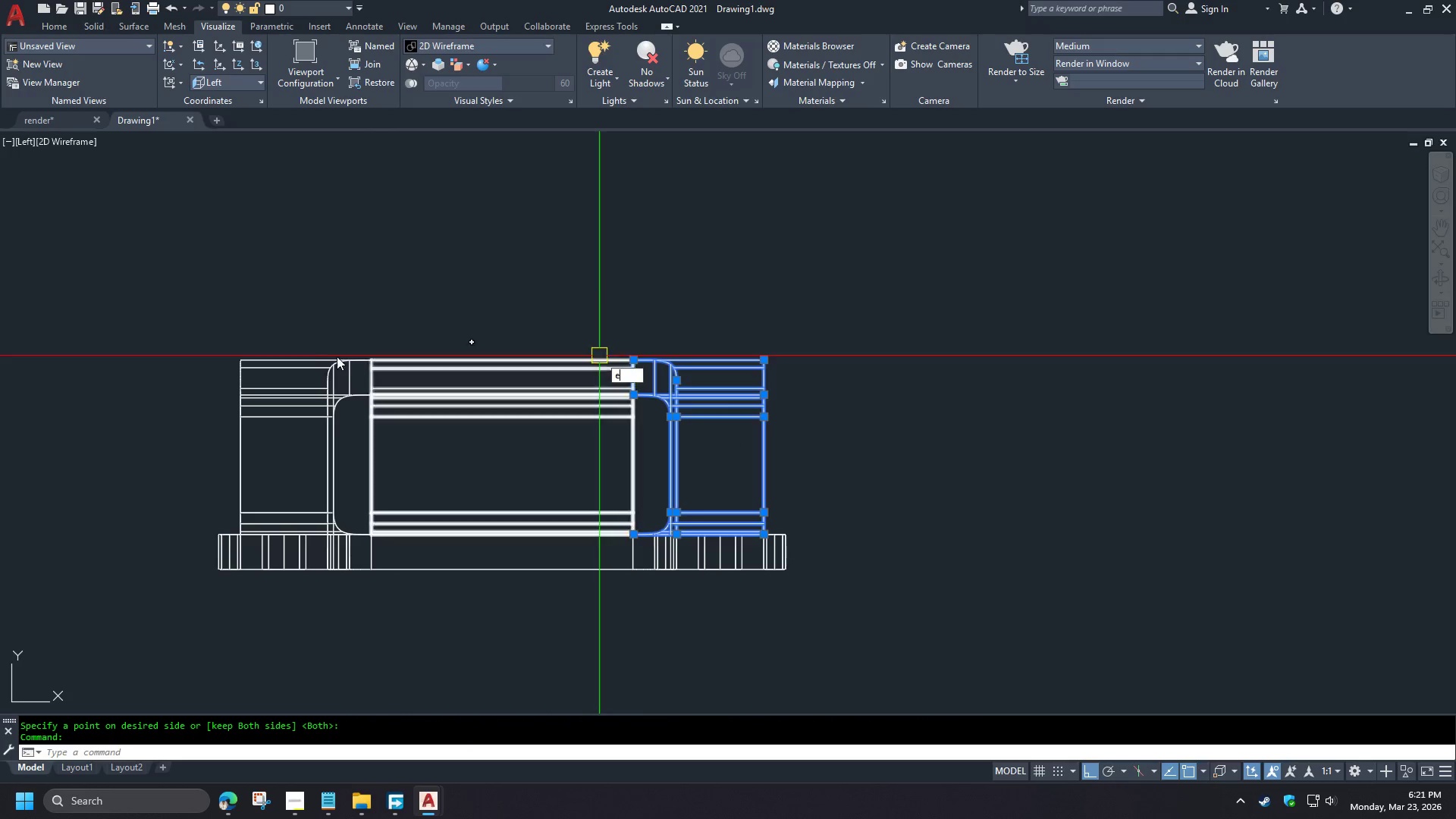 
key(Space)
 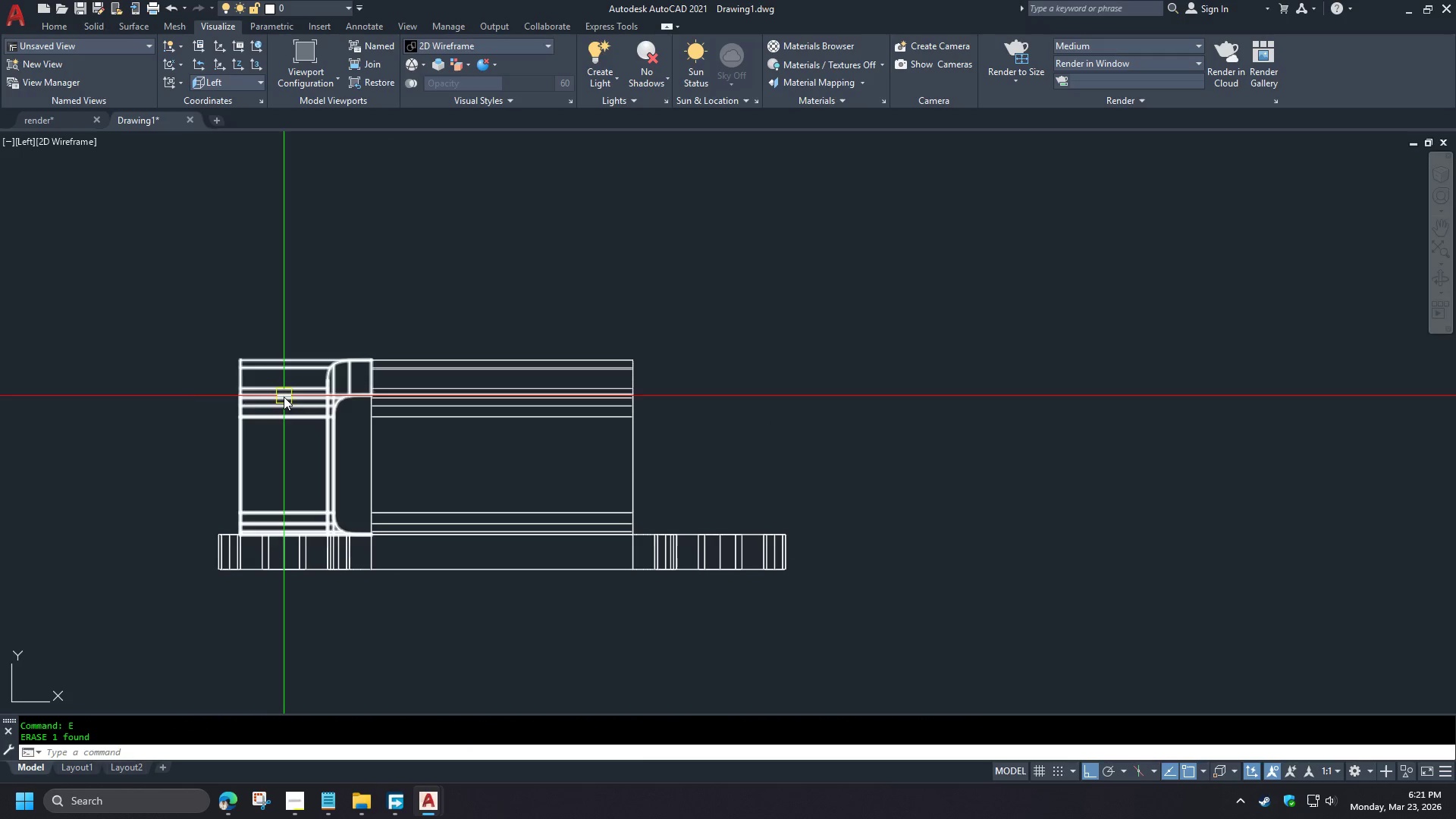 
left_click([284, 397])
 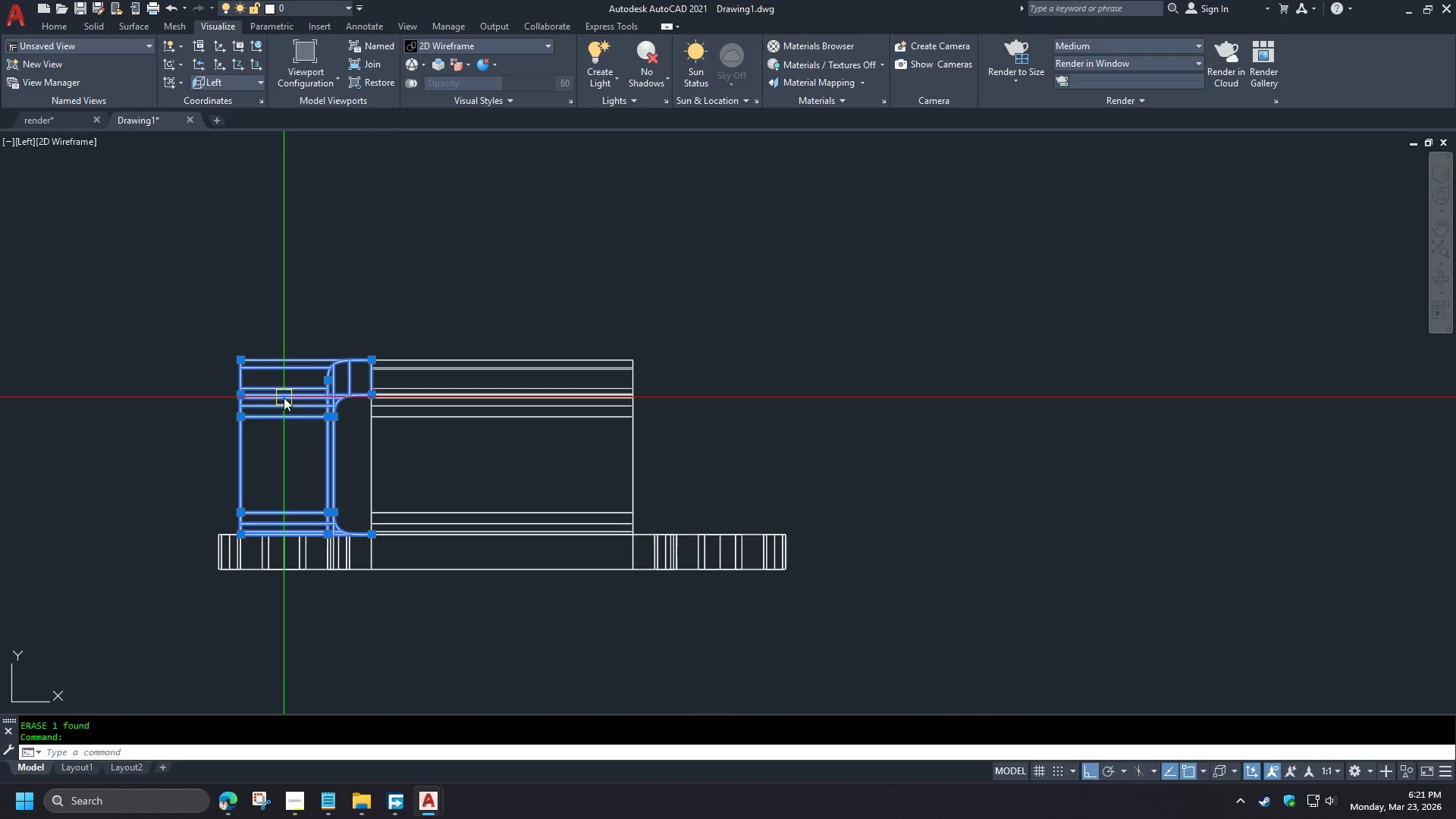 
key(E)
 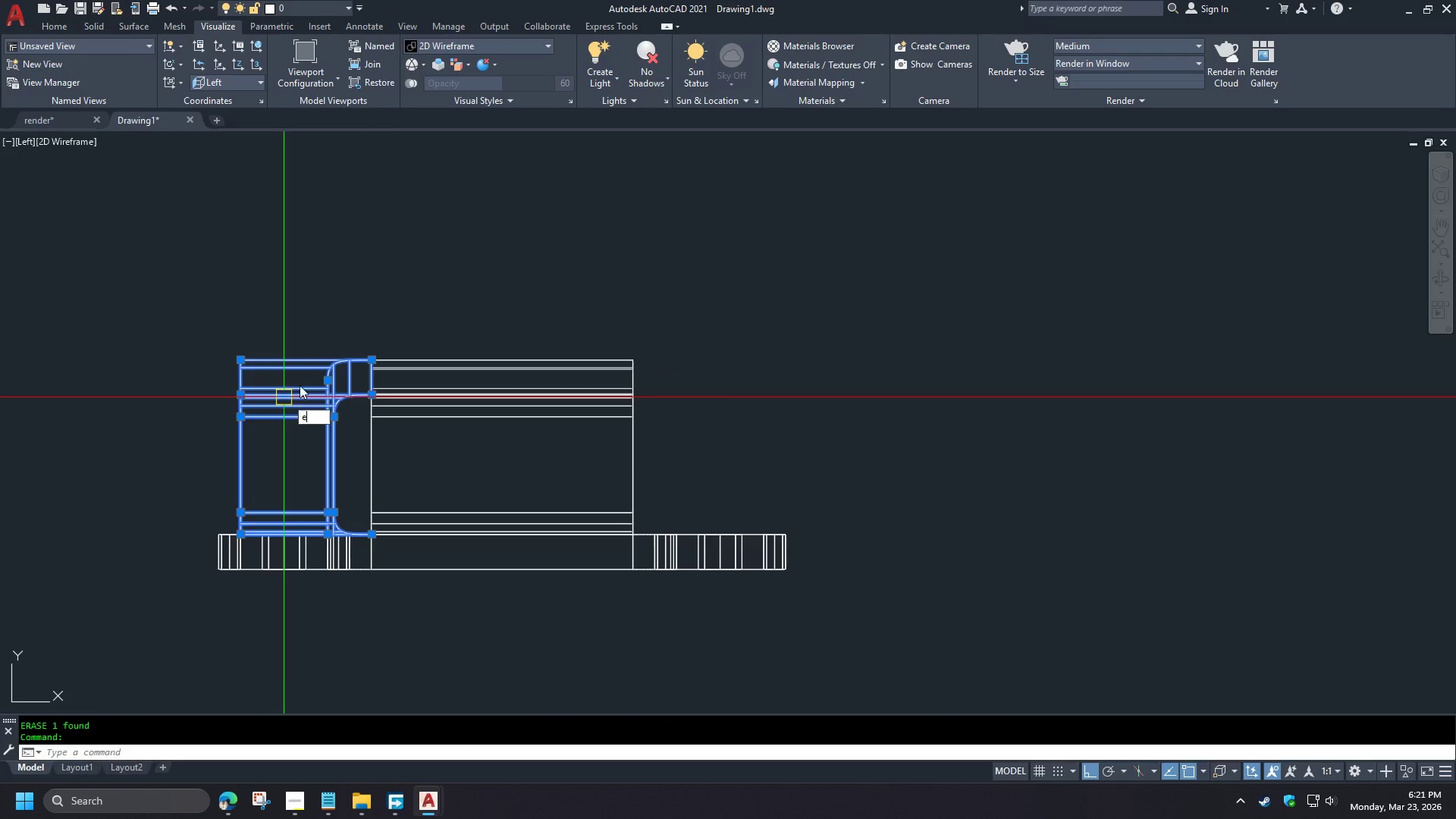 
key(Space)
 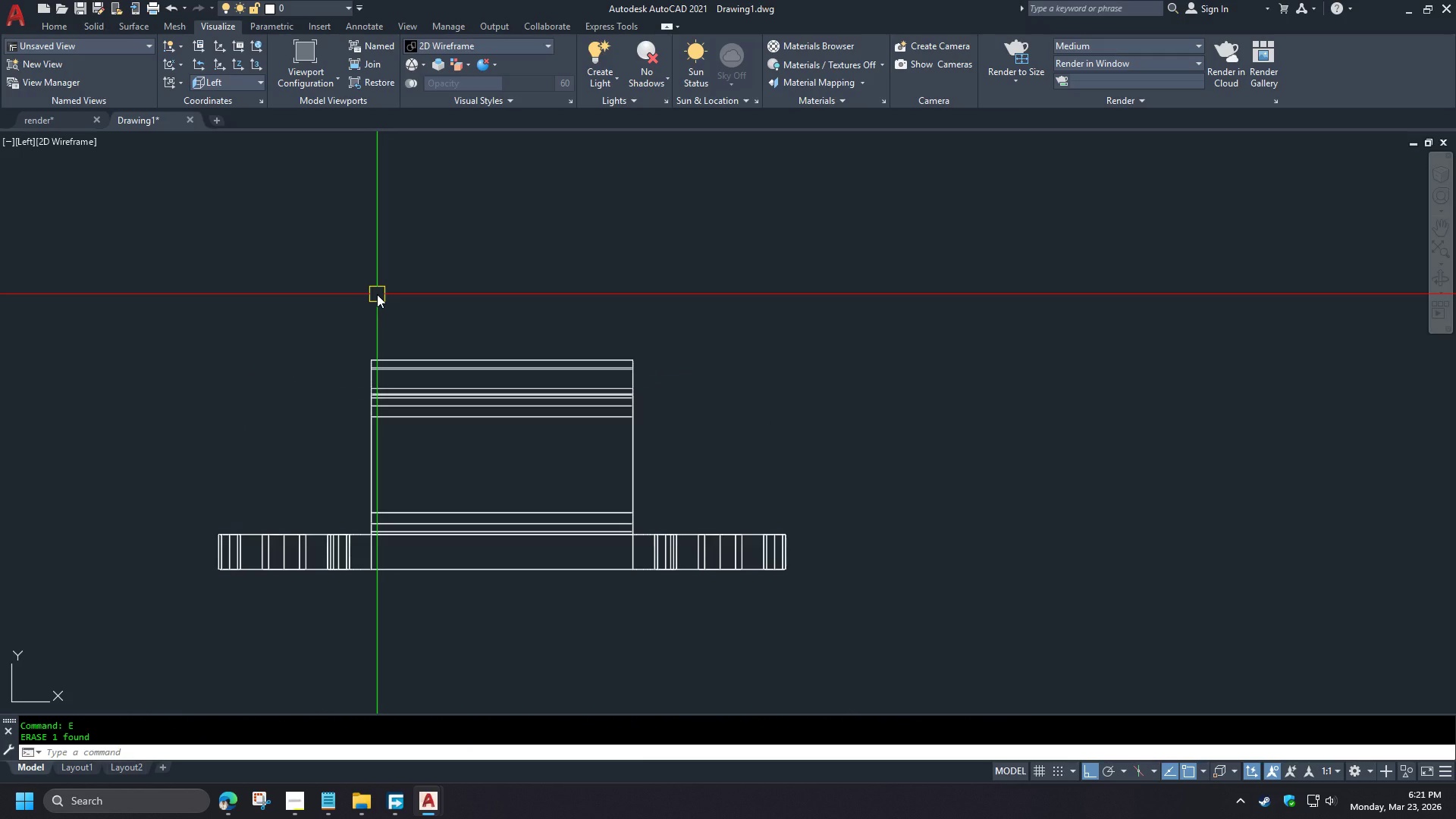 
key(Minus)
 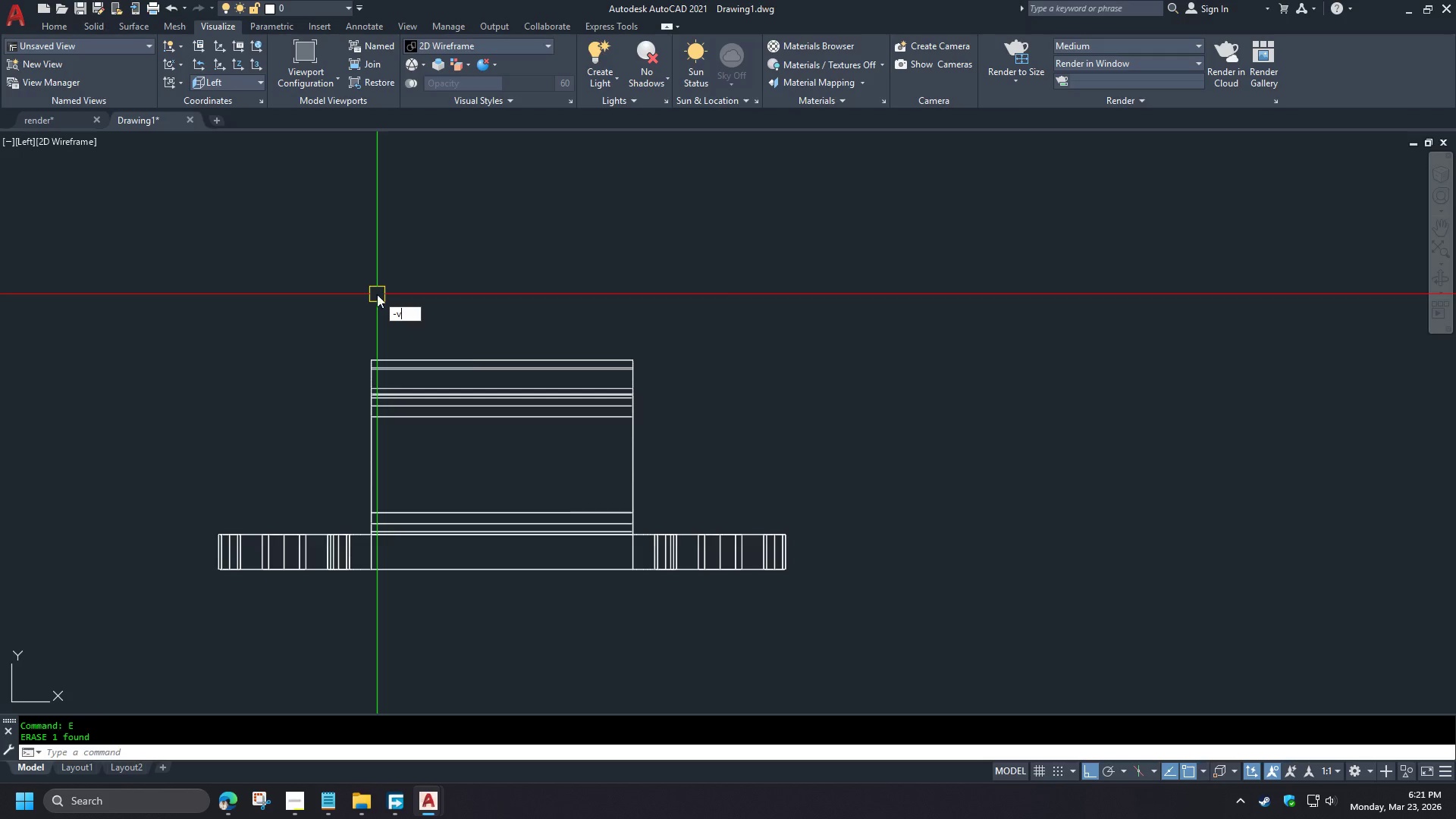 
key(V)
 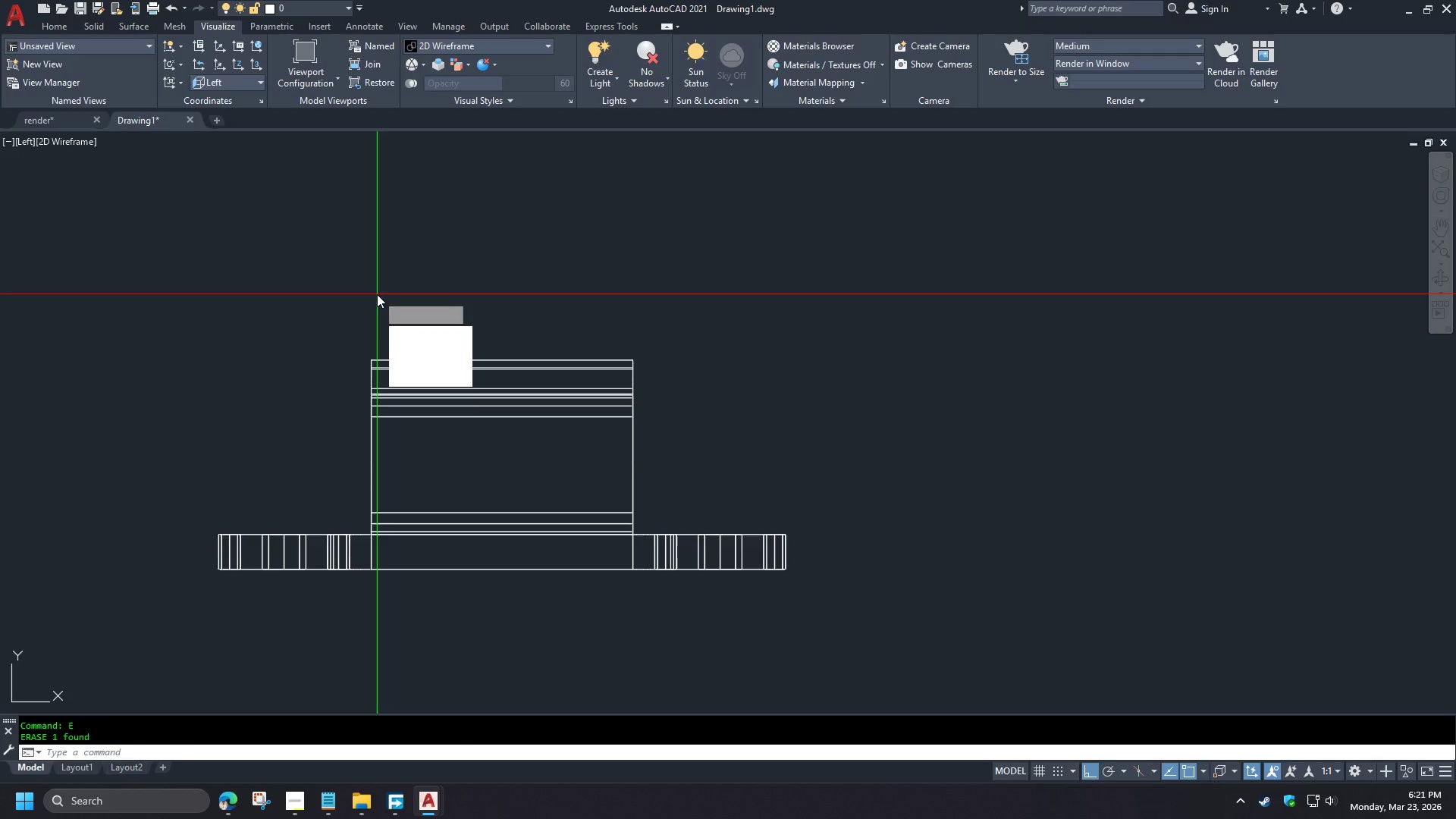 
key(Space)
 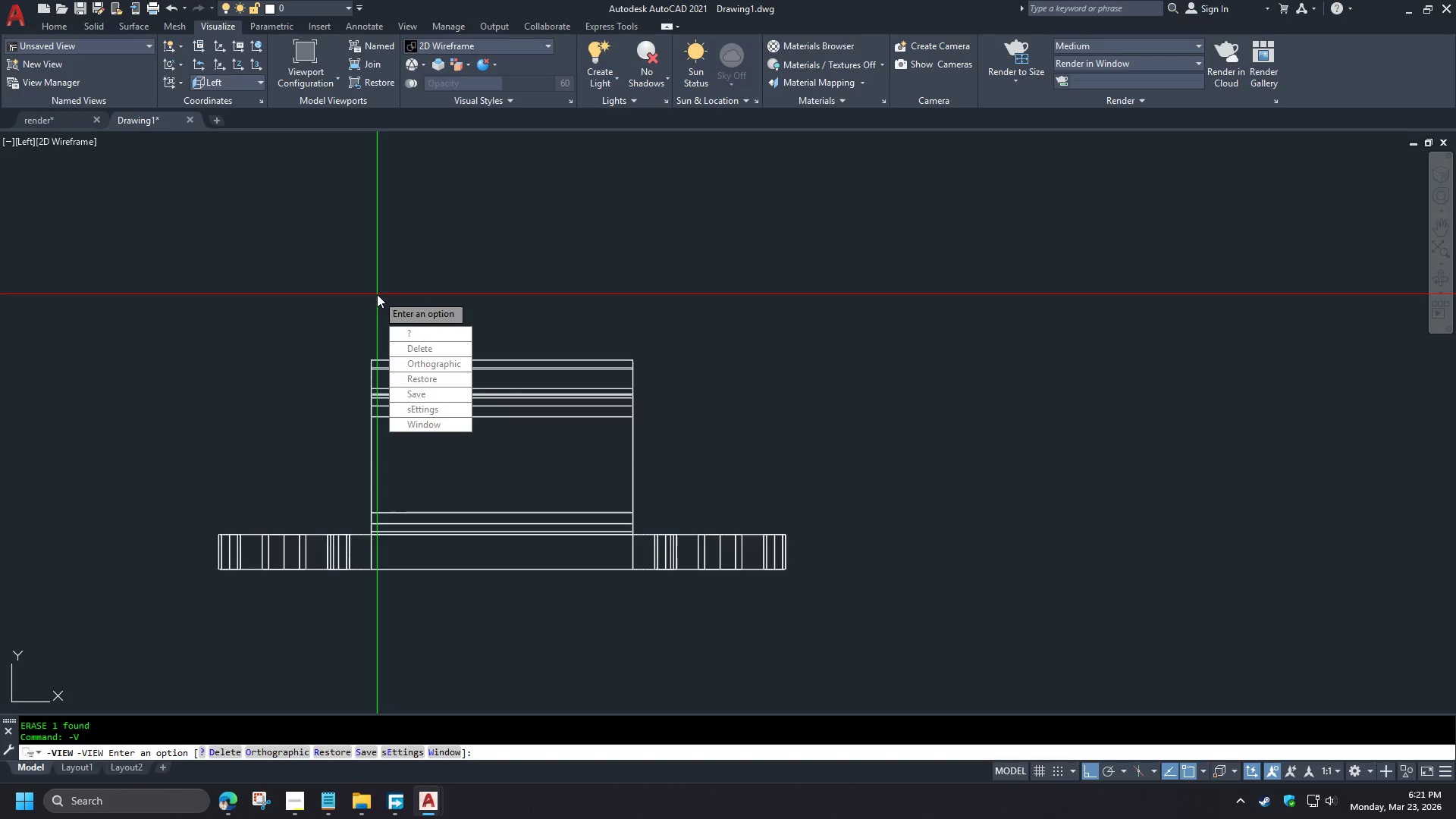 
key(R)
 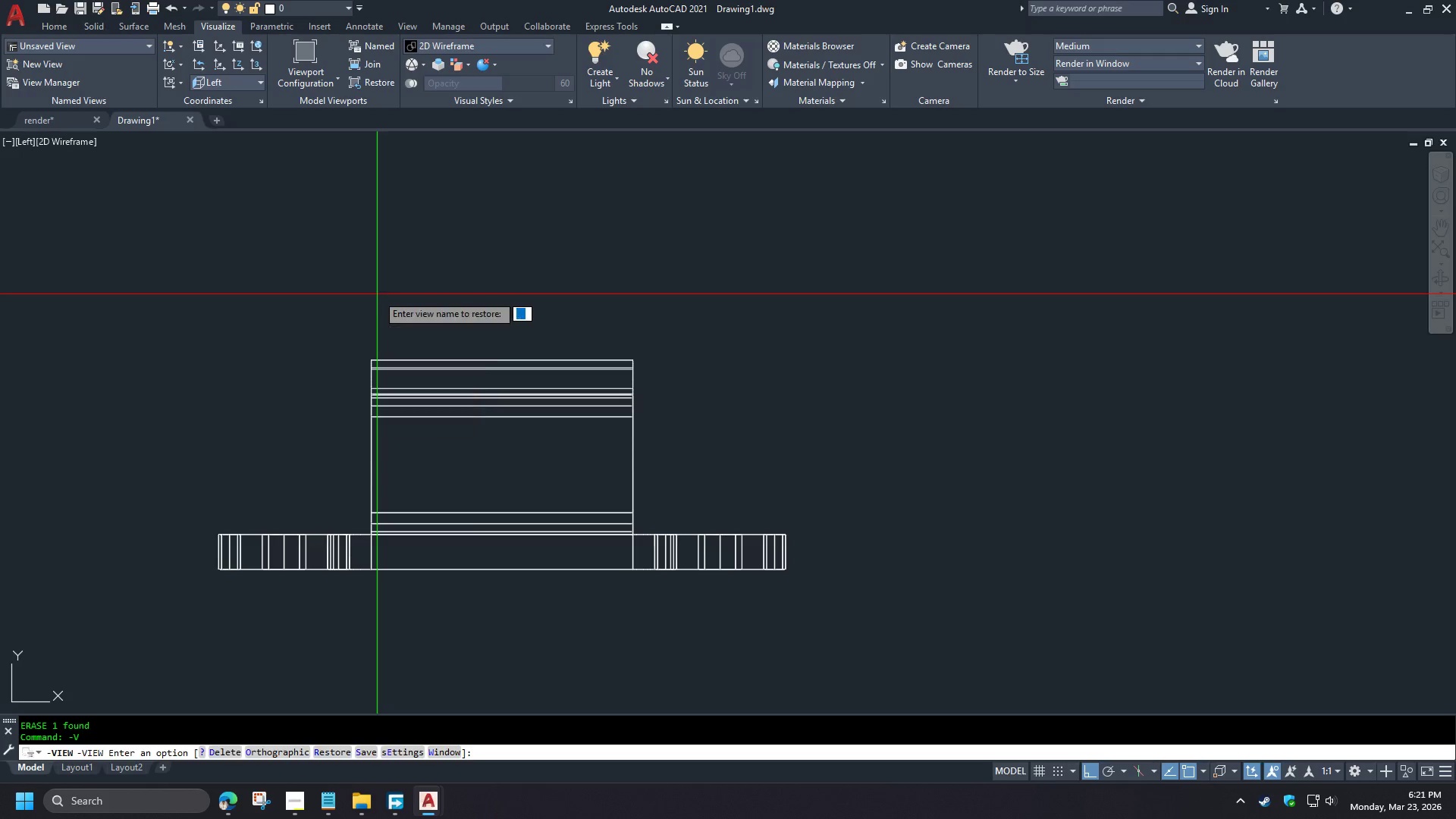 
key(Space)
 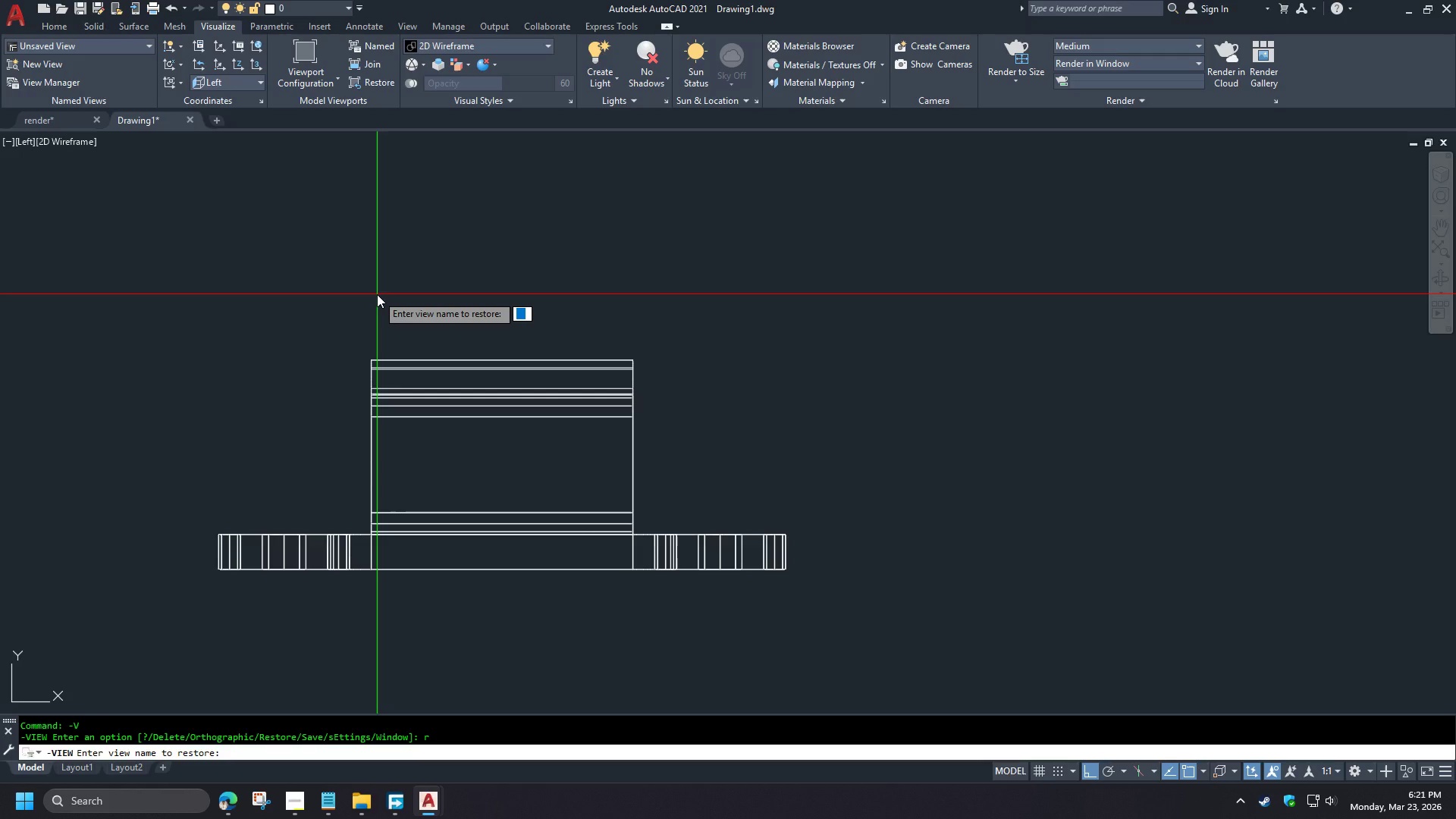 
key(Escape)
 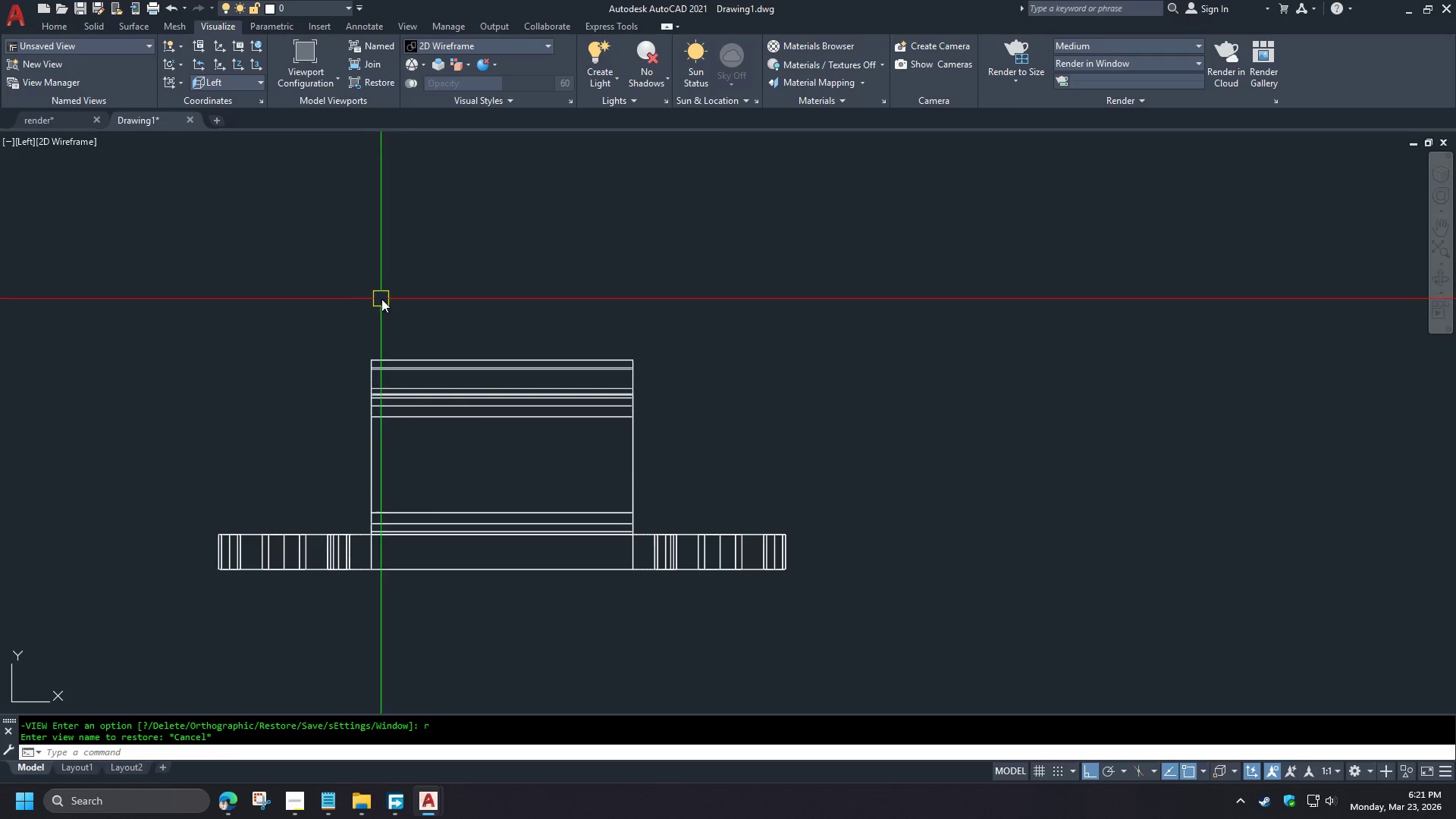 
wait(7.5)
 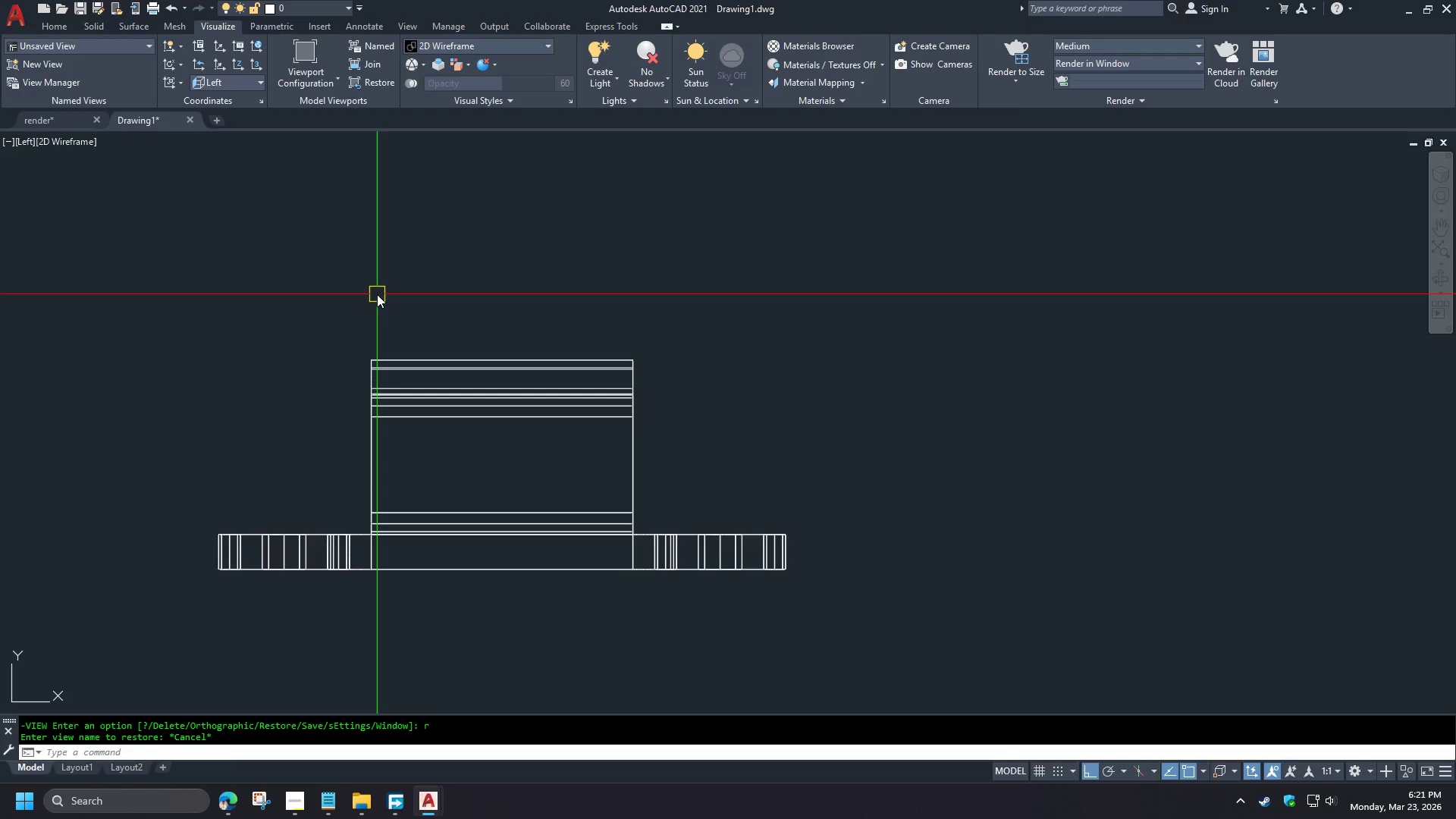 
hold_key(key=ShiftLeft, duration=0.34)
 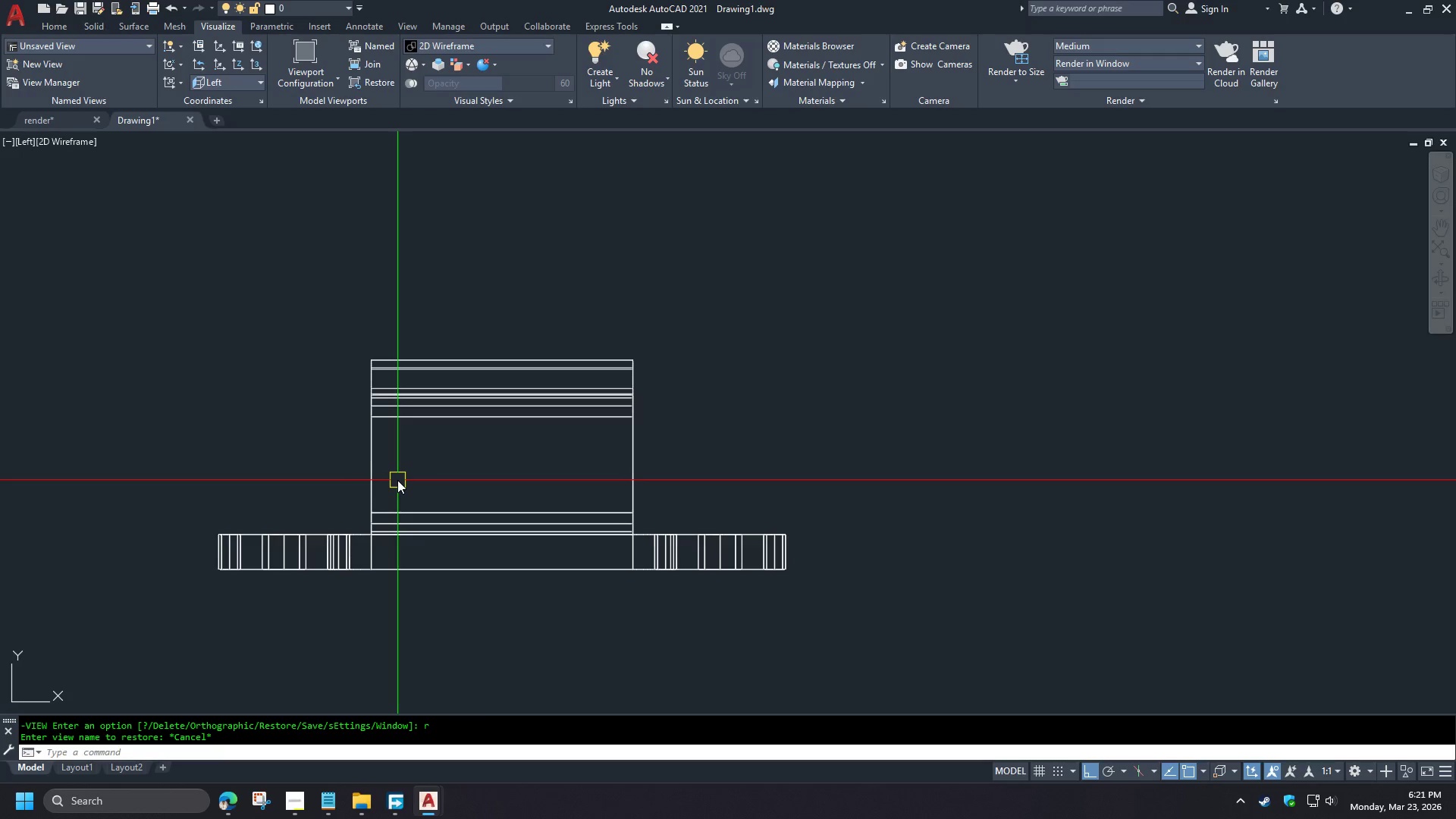 
hold_key(key=ShiftLeft, duration=1.5)
 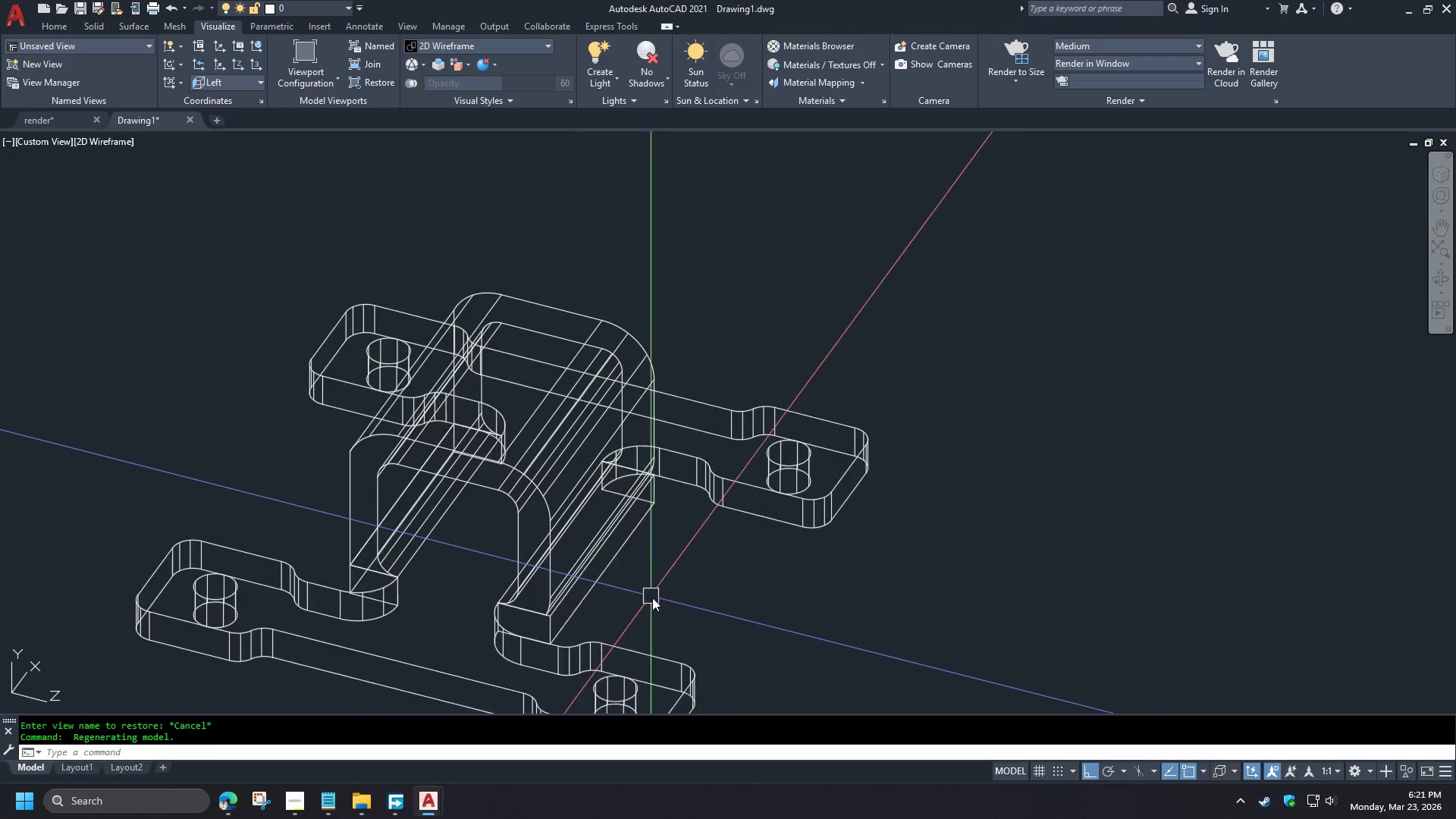 
hold_key(key=ShiftLeft, duration=0.34)
 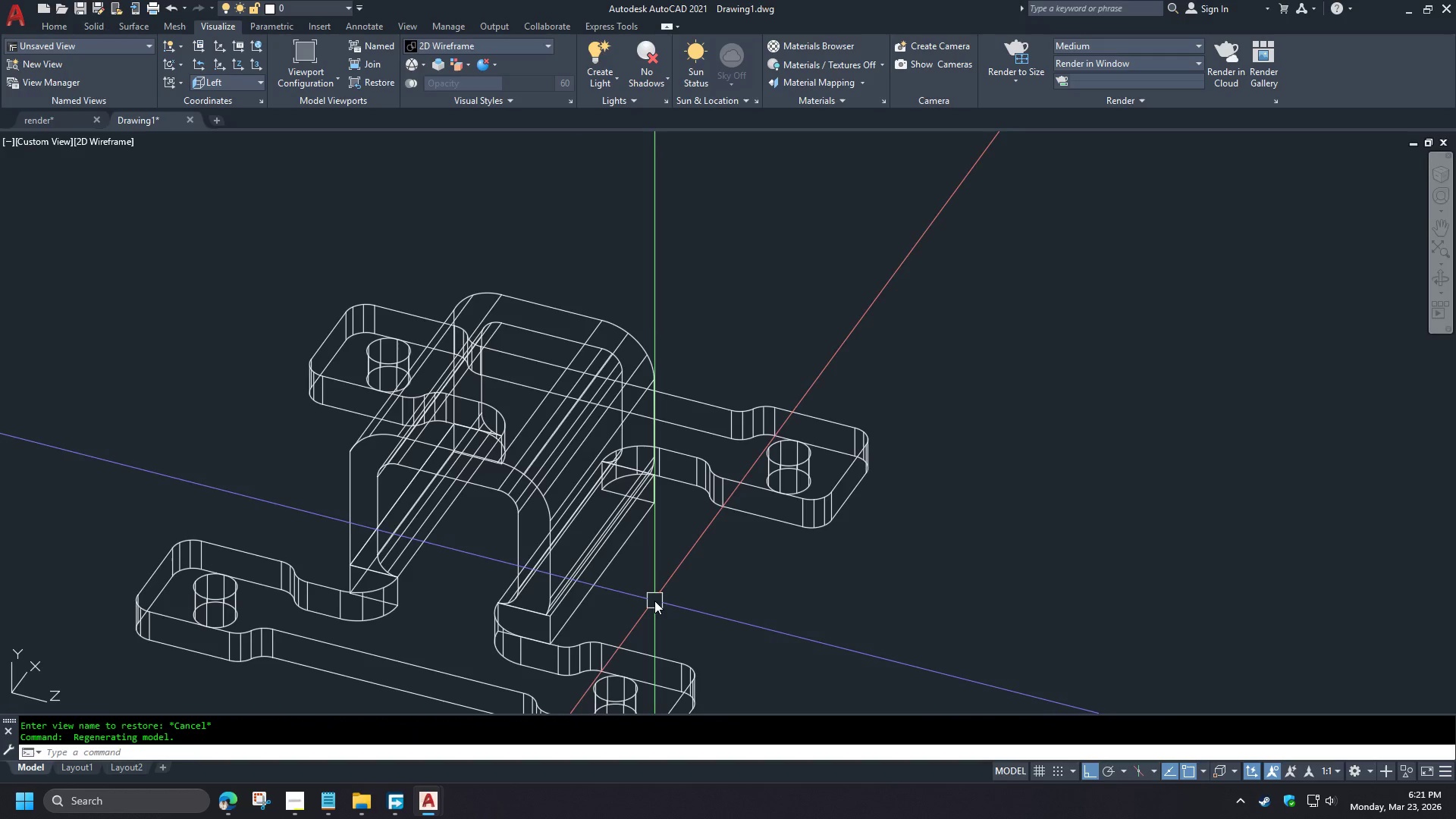 
type(uni )
 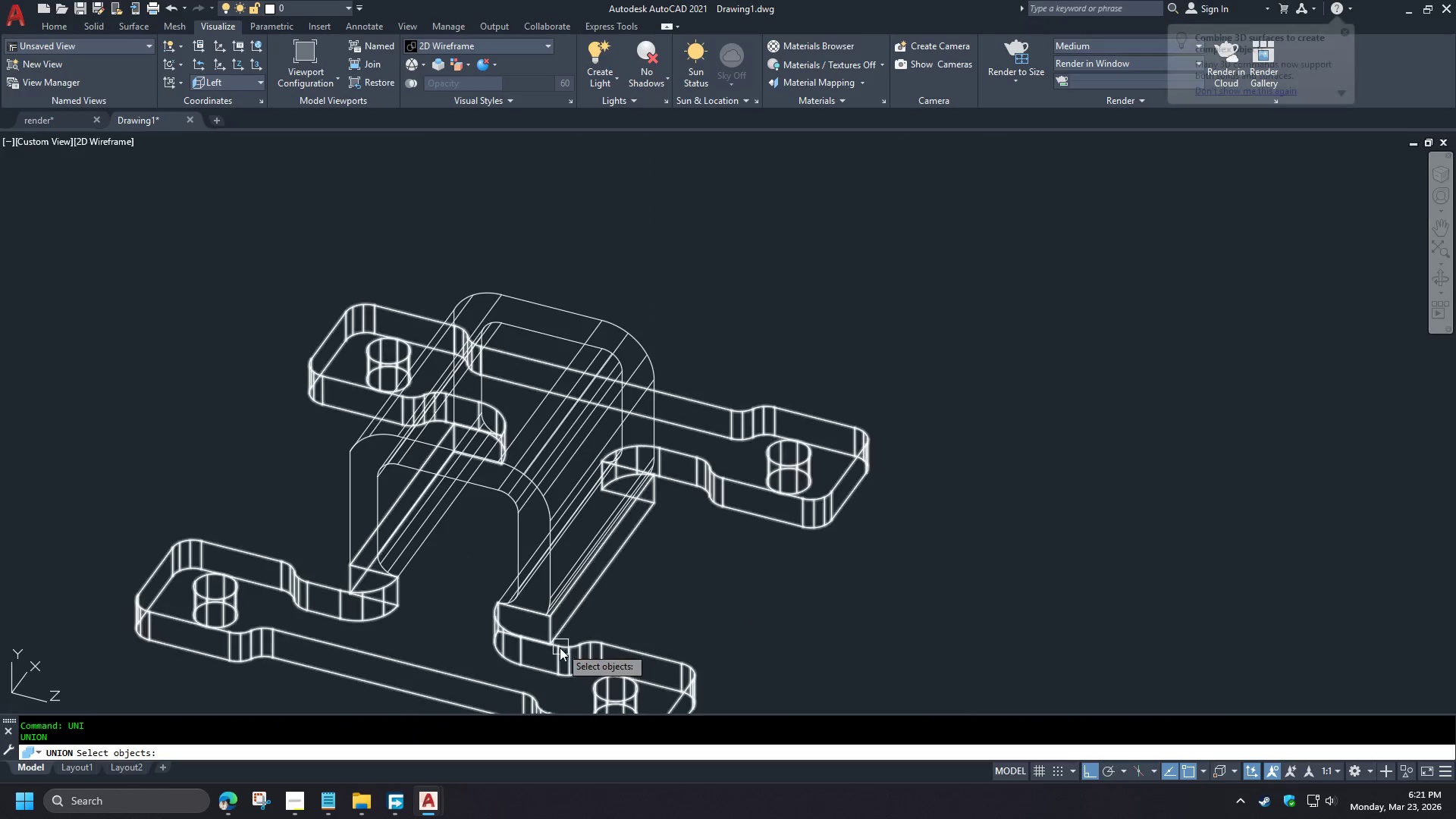 
left_click([556, 651])
 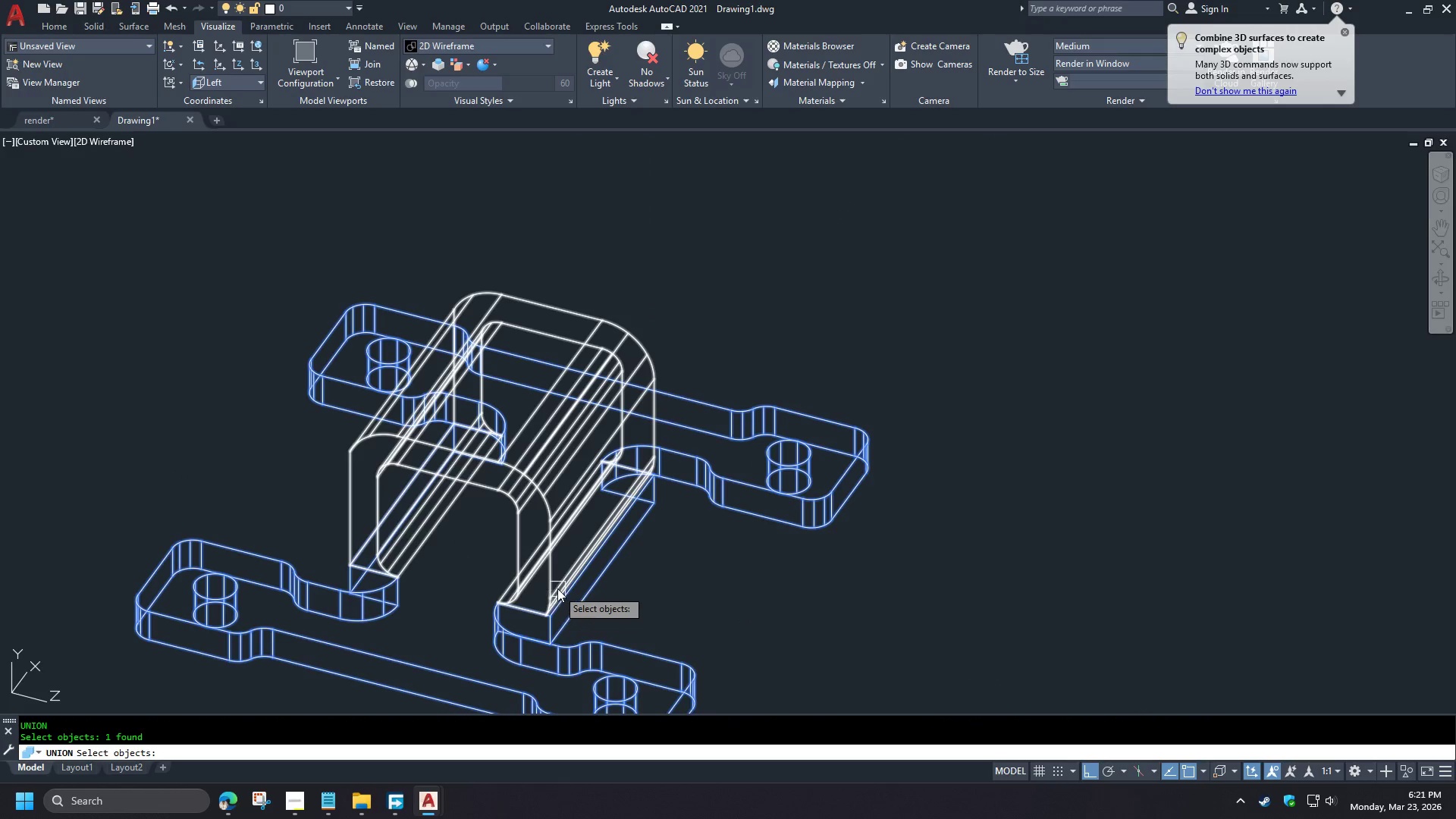 
left_click([557, 588])
 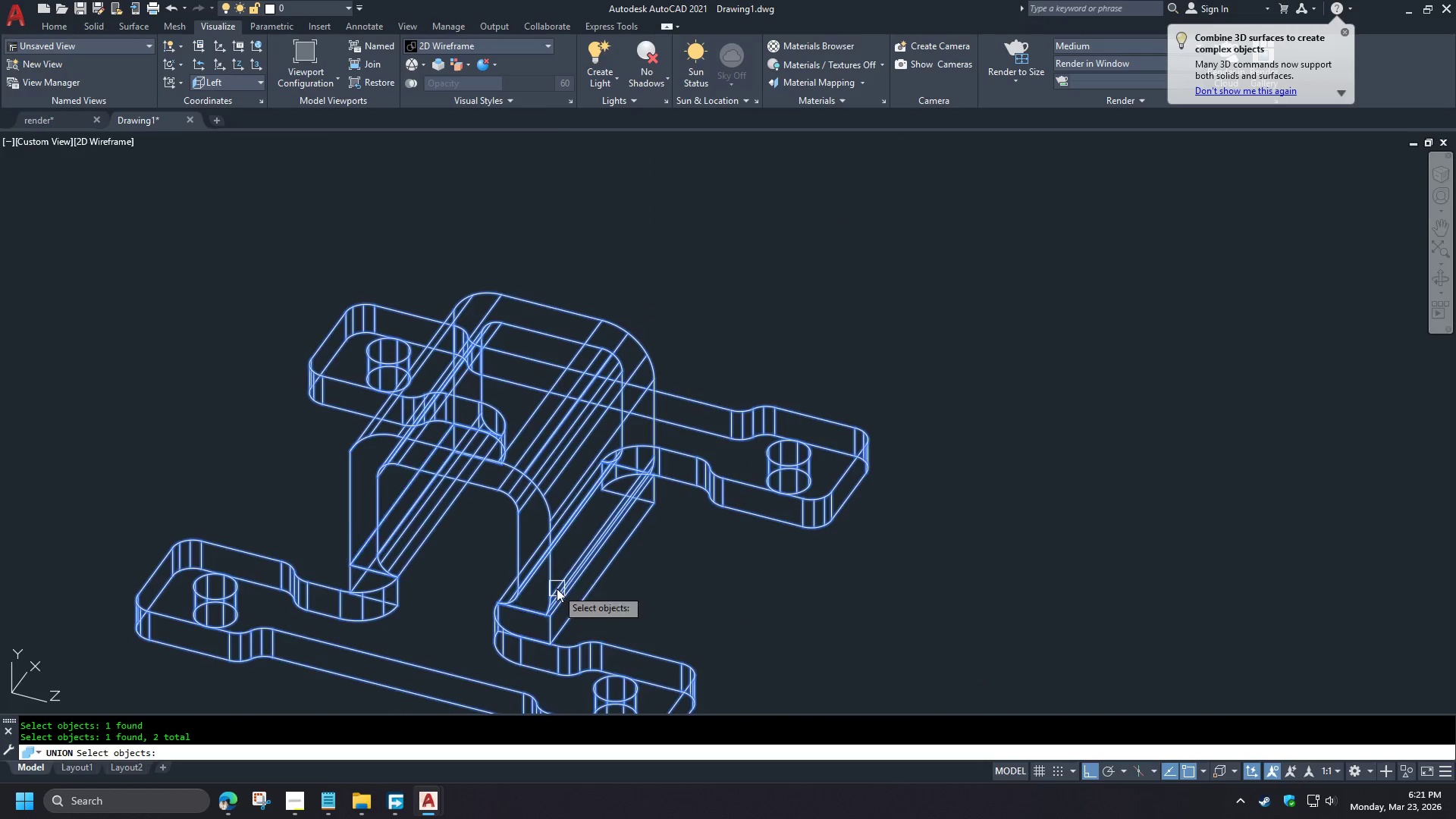 
key(Space)
 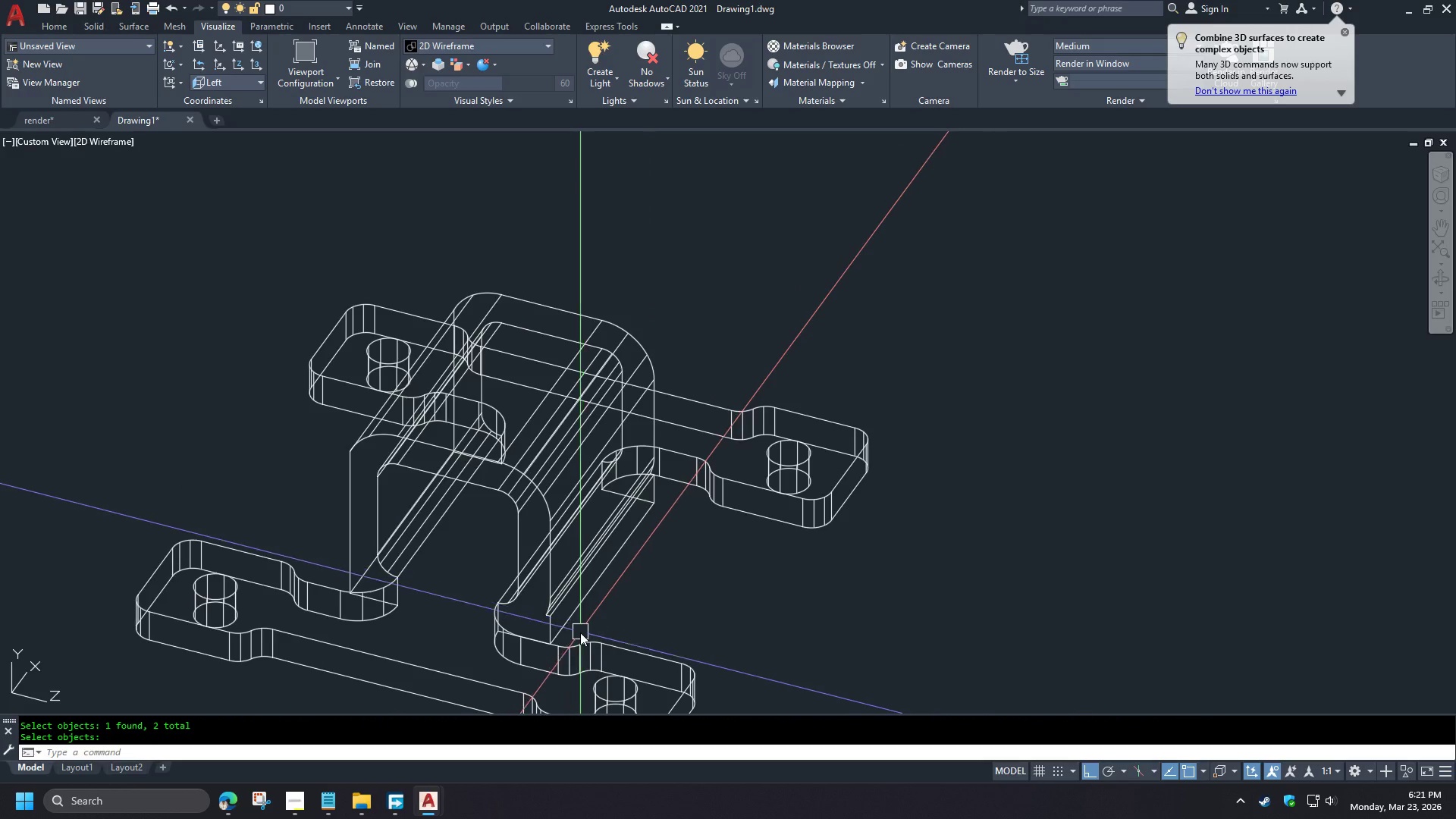 
hold_key(key=ShiftLeft, duration=1.5)
 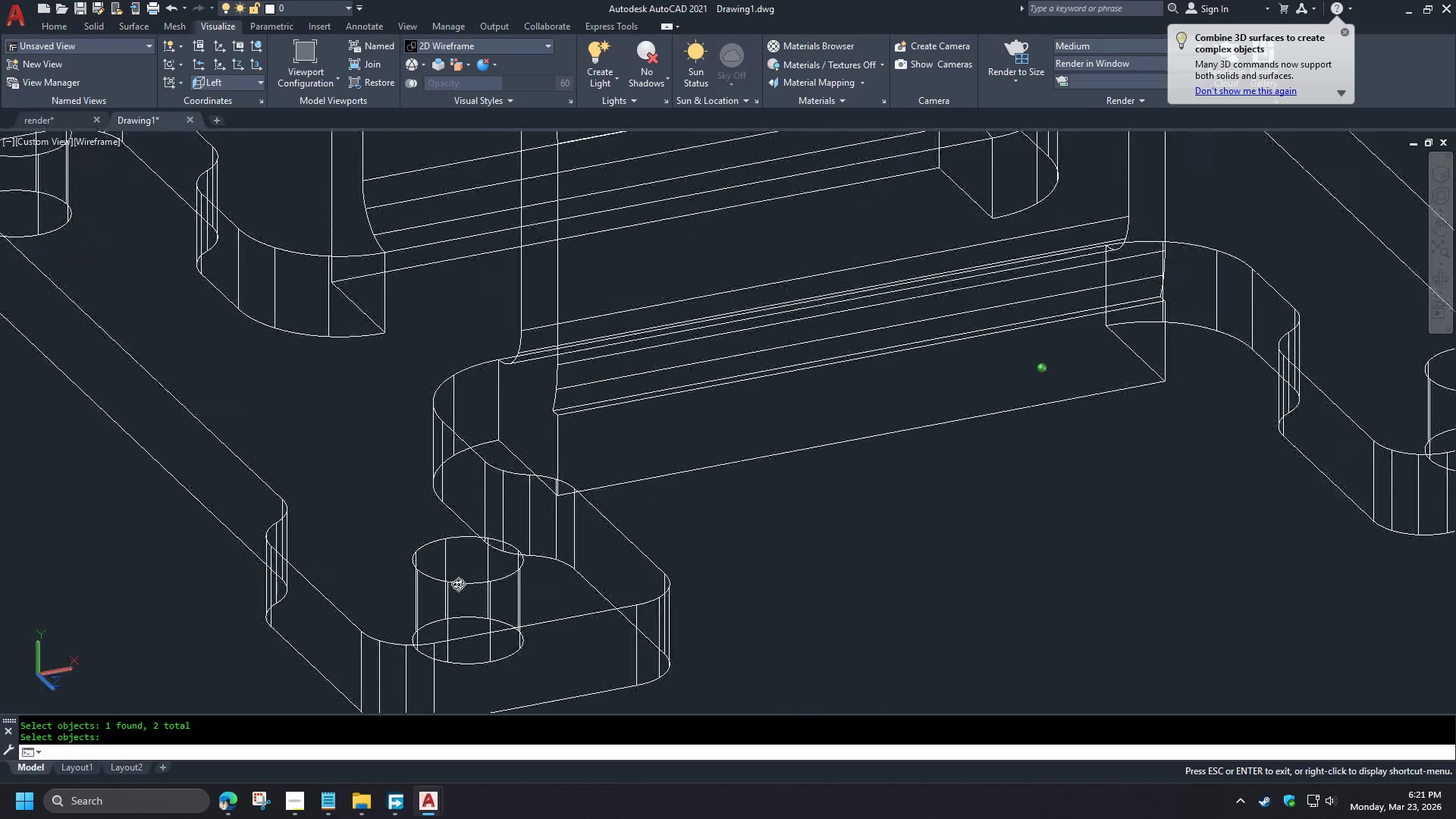 
key(Shift+ShiftLeft)
 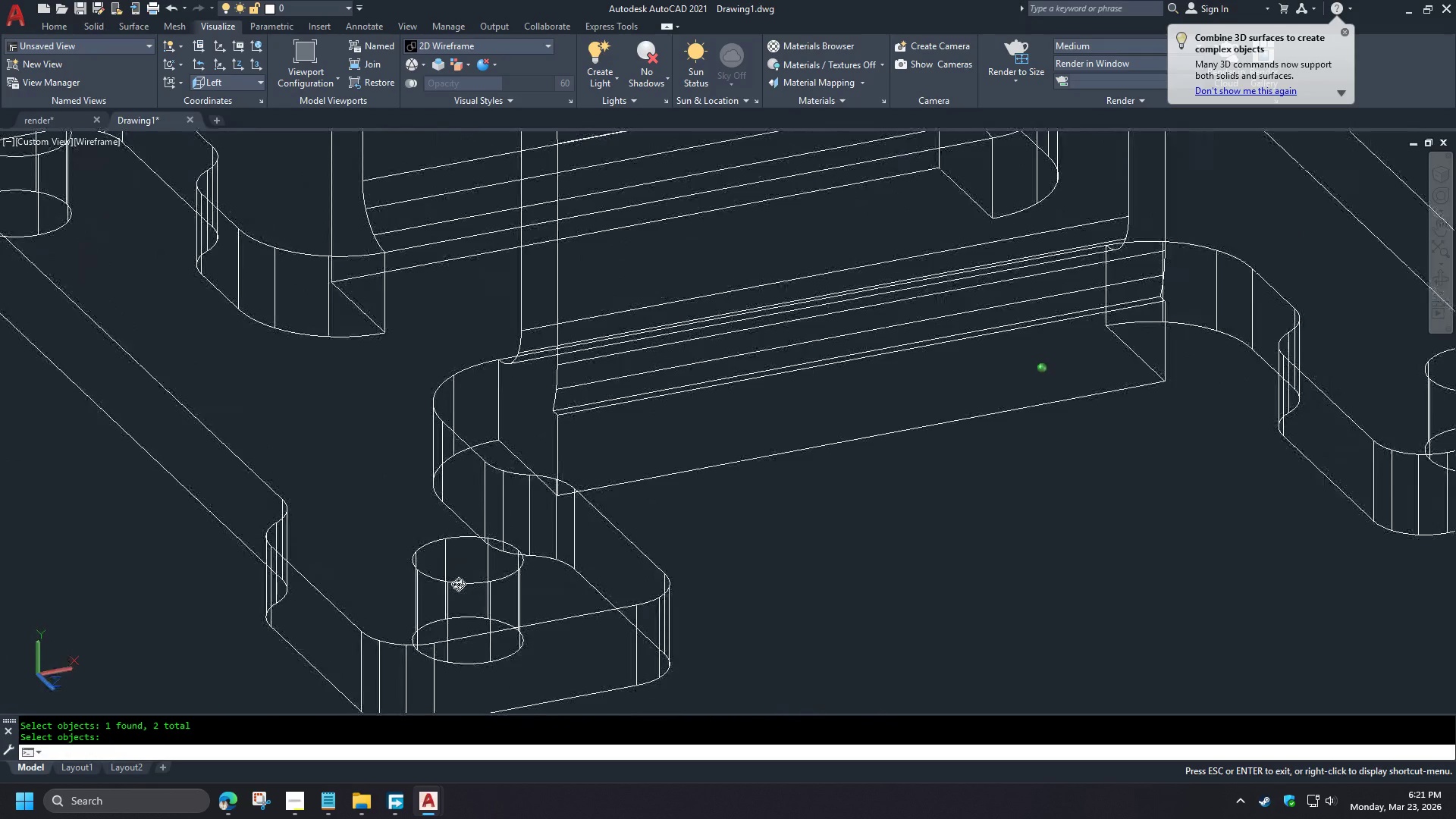 
key(Shift+ShiftLeft)
 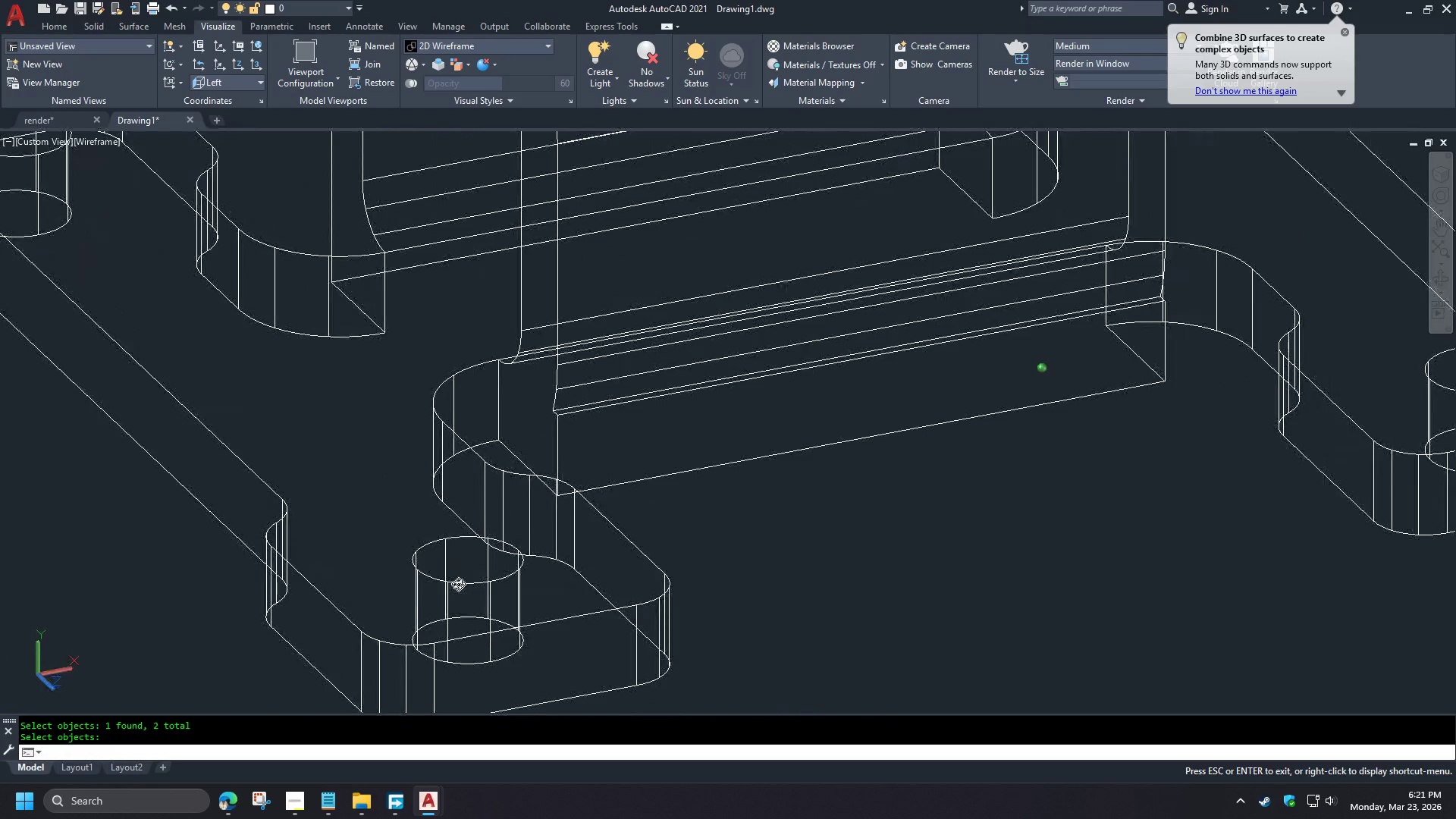 
key(Shift+ShiftLeft)
 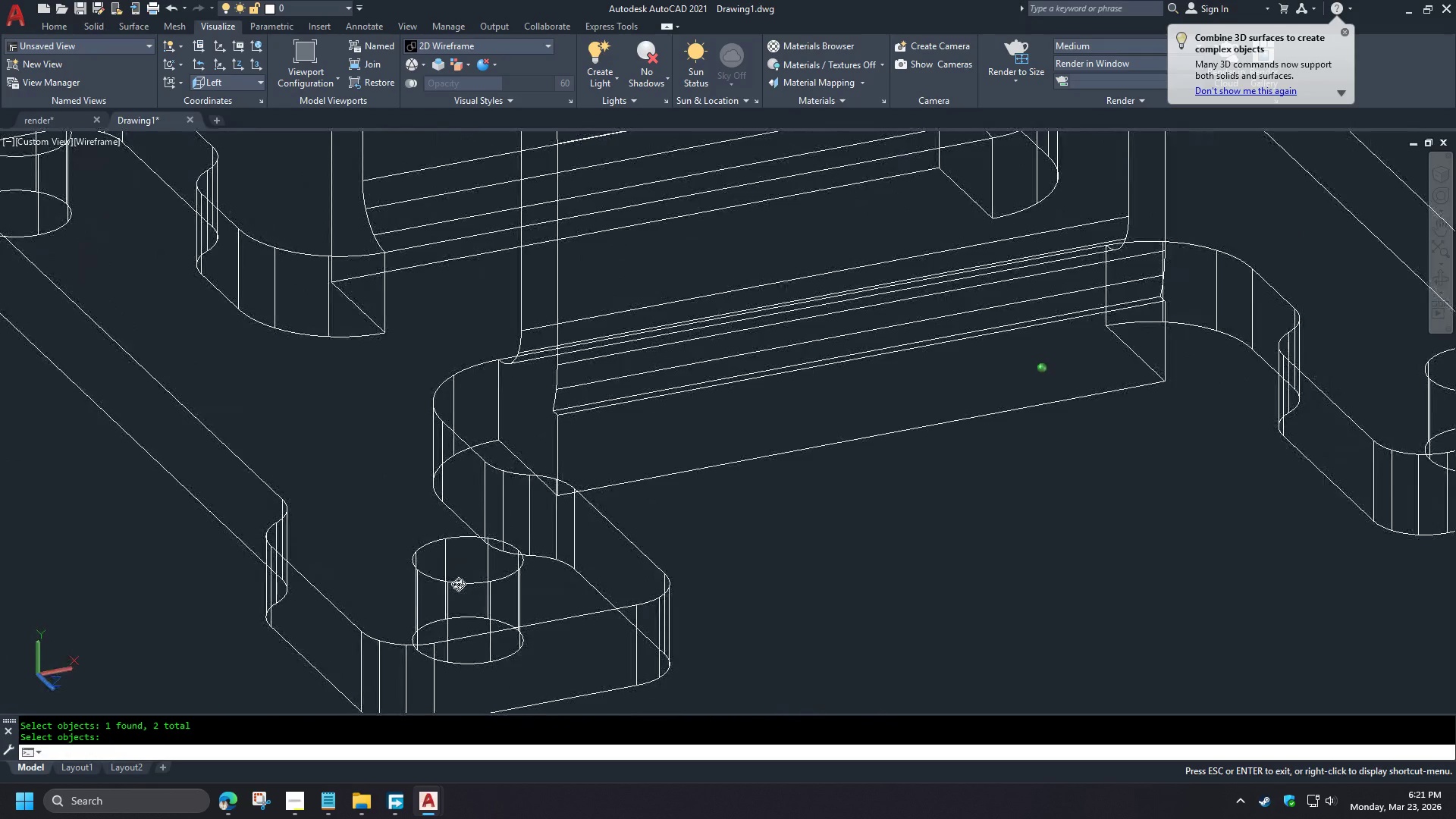 
key(Shift+ShiftLeft)
 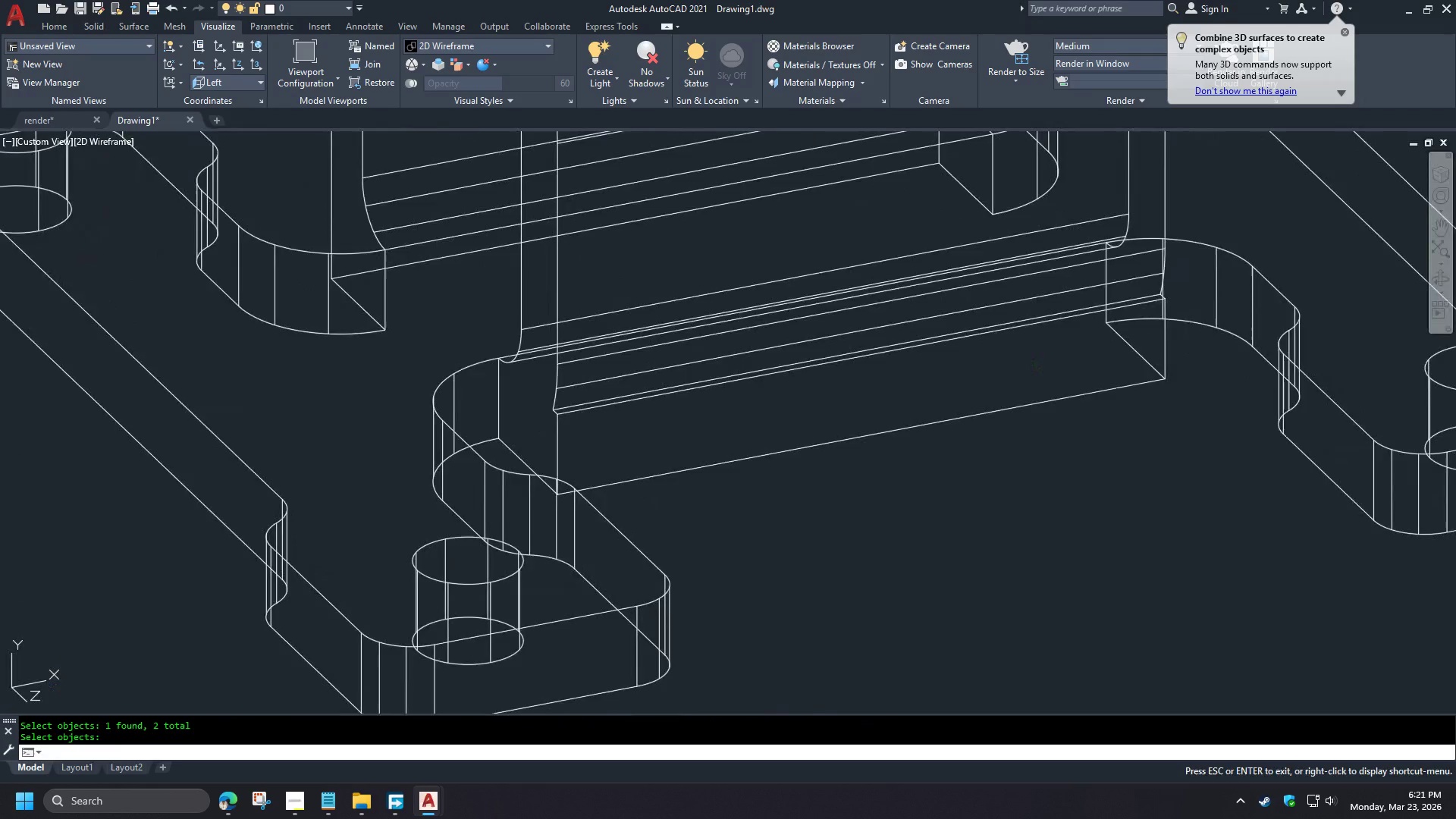 
key(Shift+ShiftLeft)
 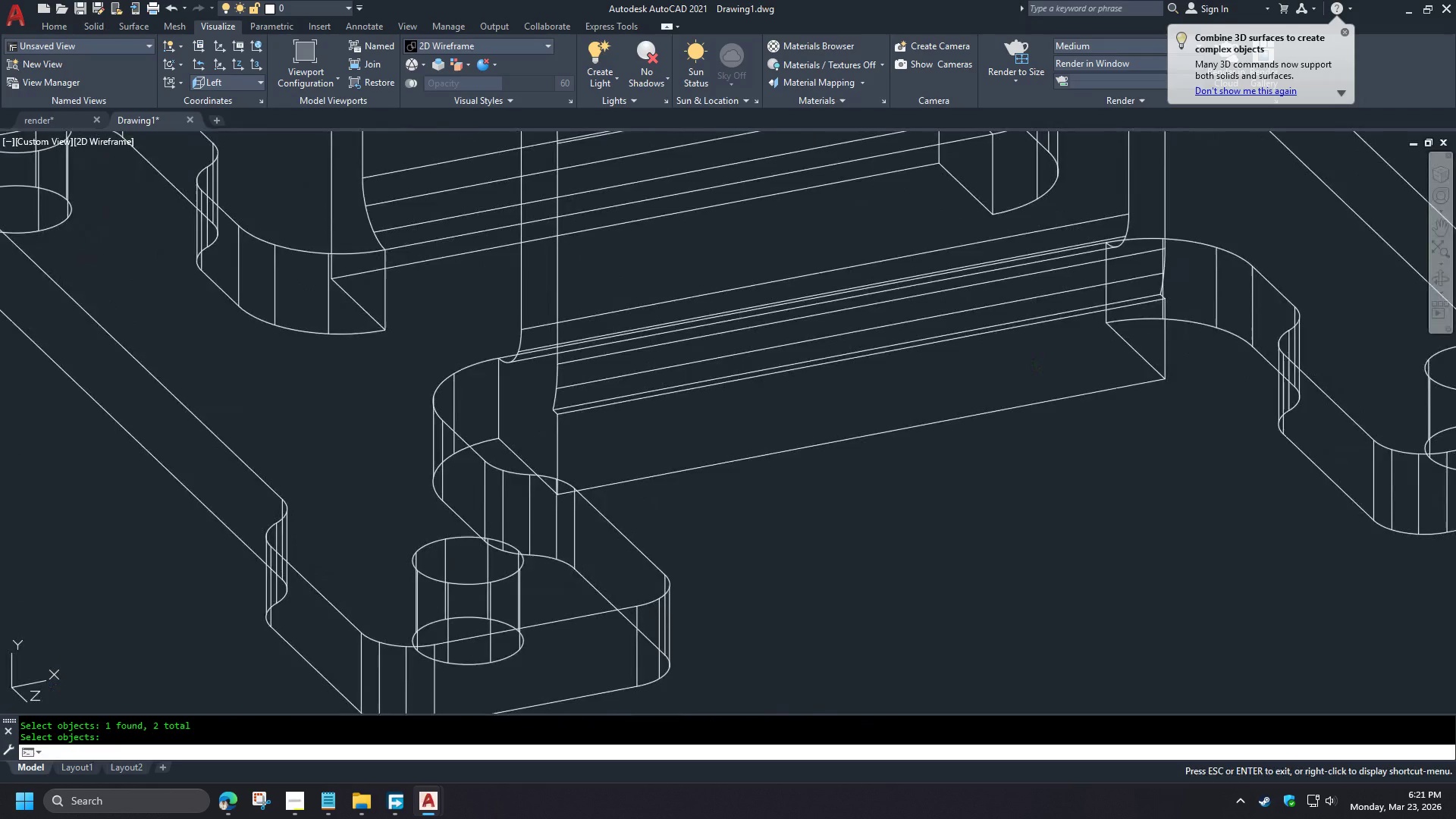 
key(Shift+ShiftLeft)
 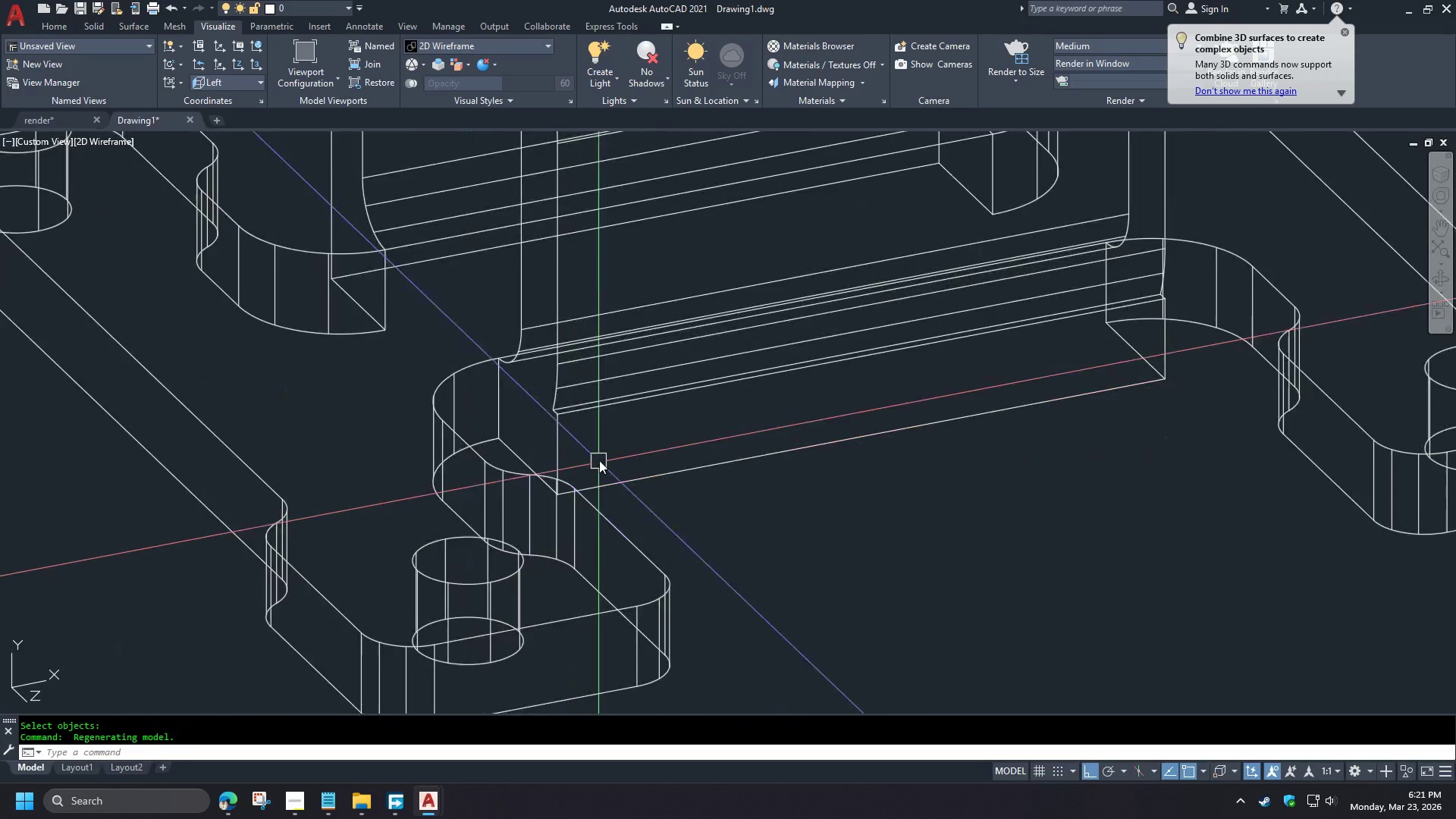 
hold_key(key=ControlLeft, duration=0.77)
left_click([610, 444])
 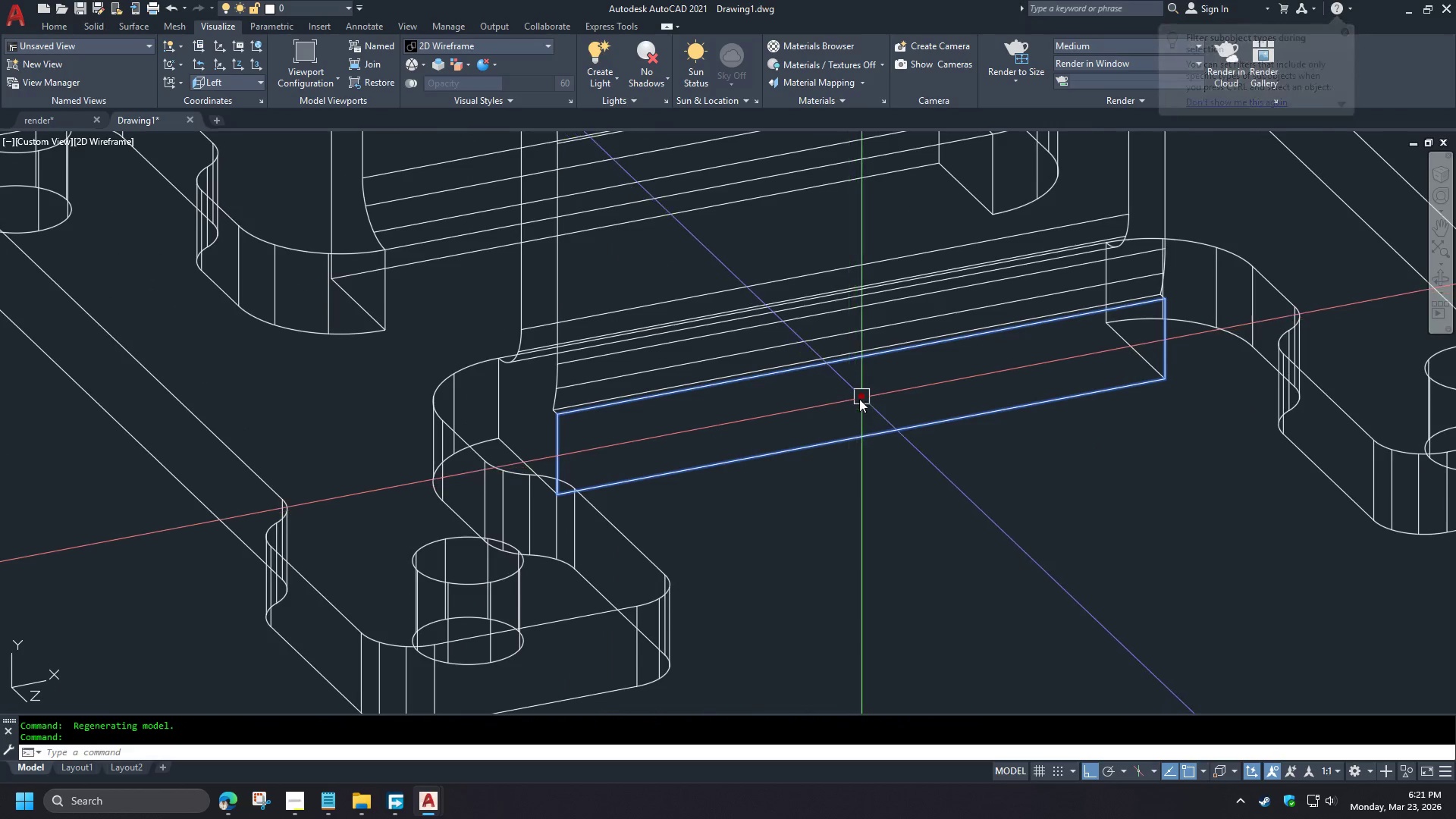 
left_click([859, 398])
 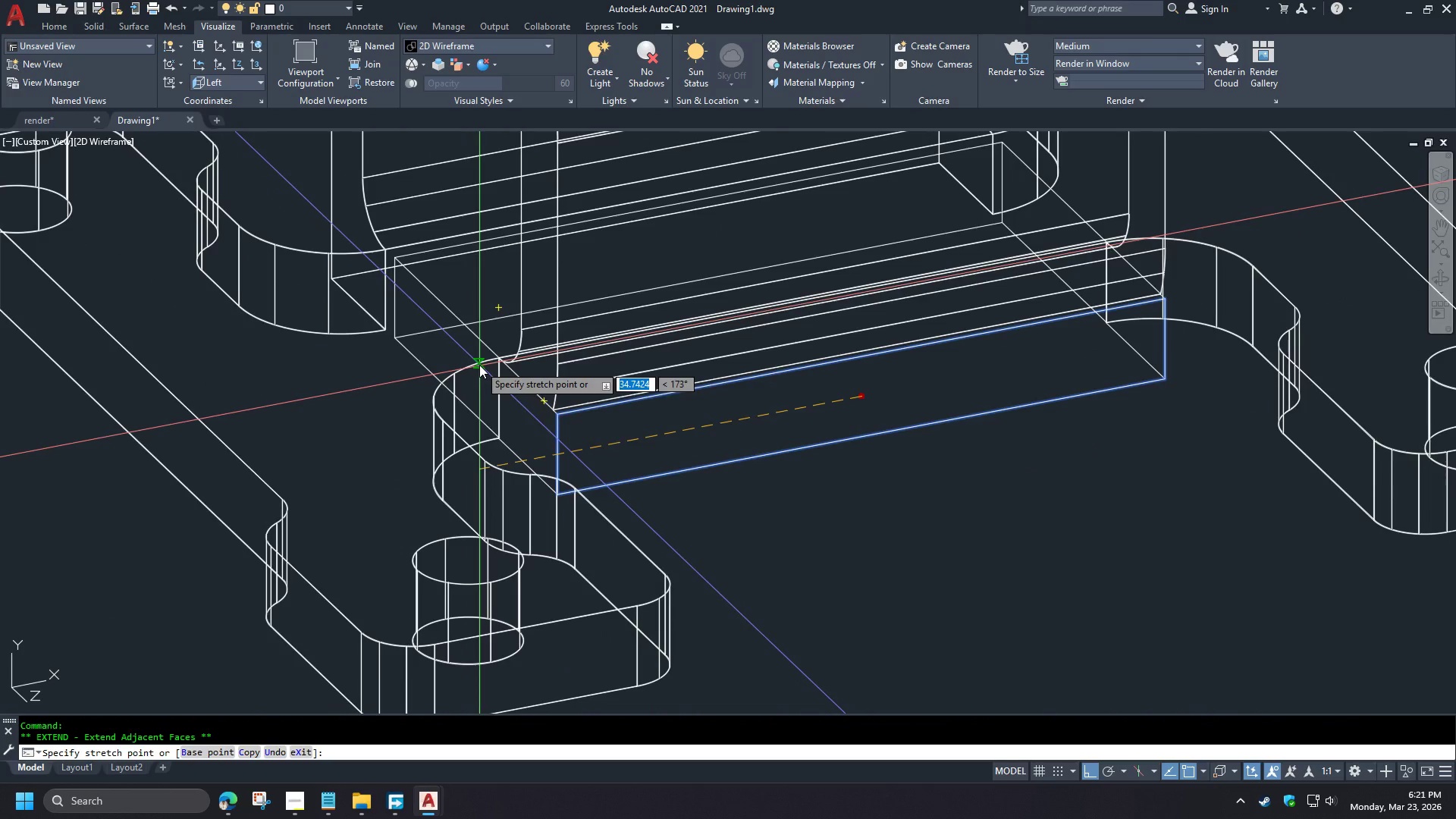 
left_click([537, 349])
 